 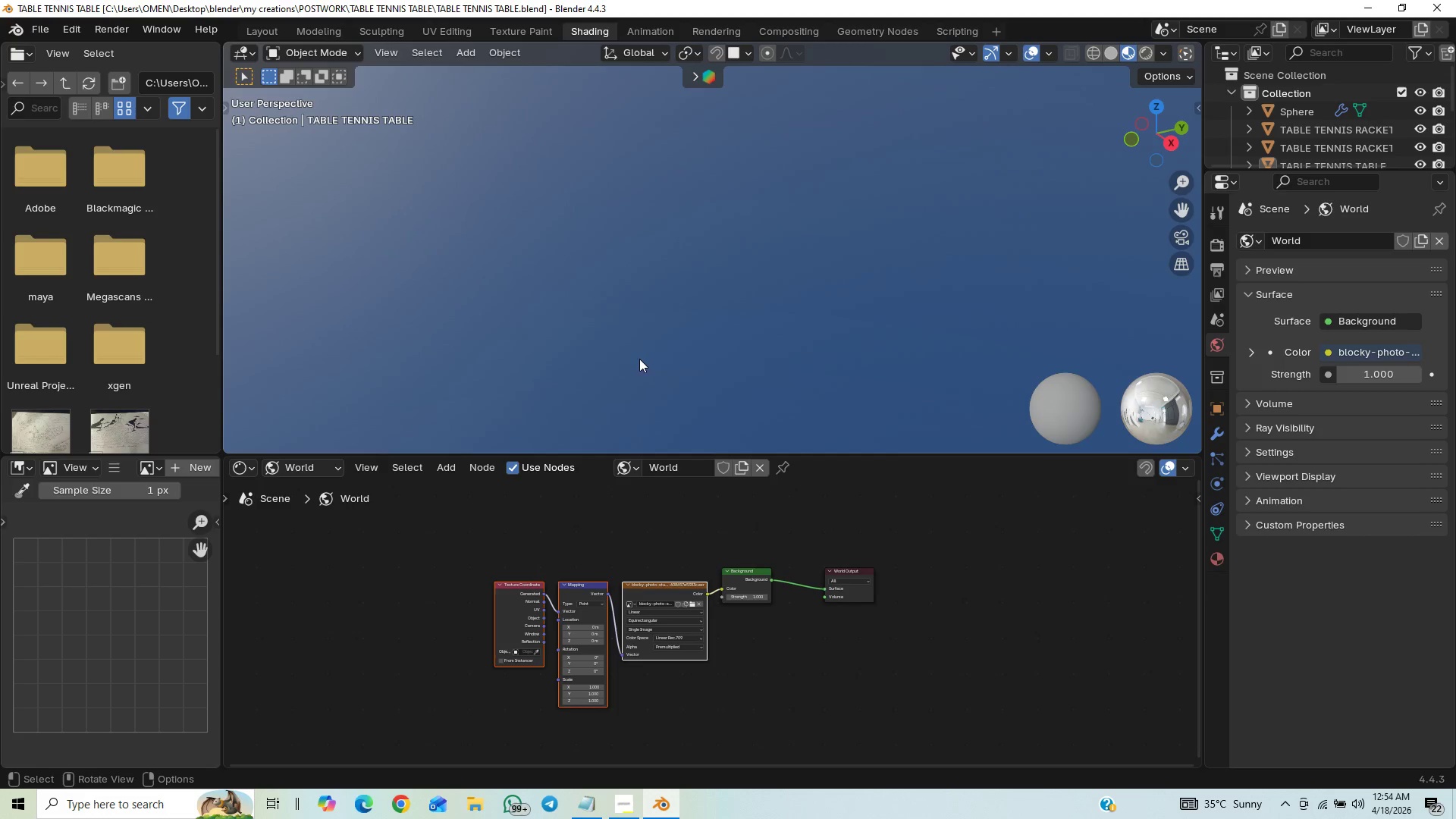 
scroll: coordinate [654, 341], scroll_direction: down, amount: 22.0
 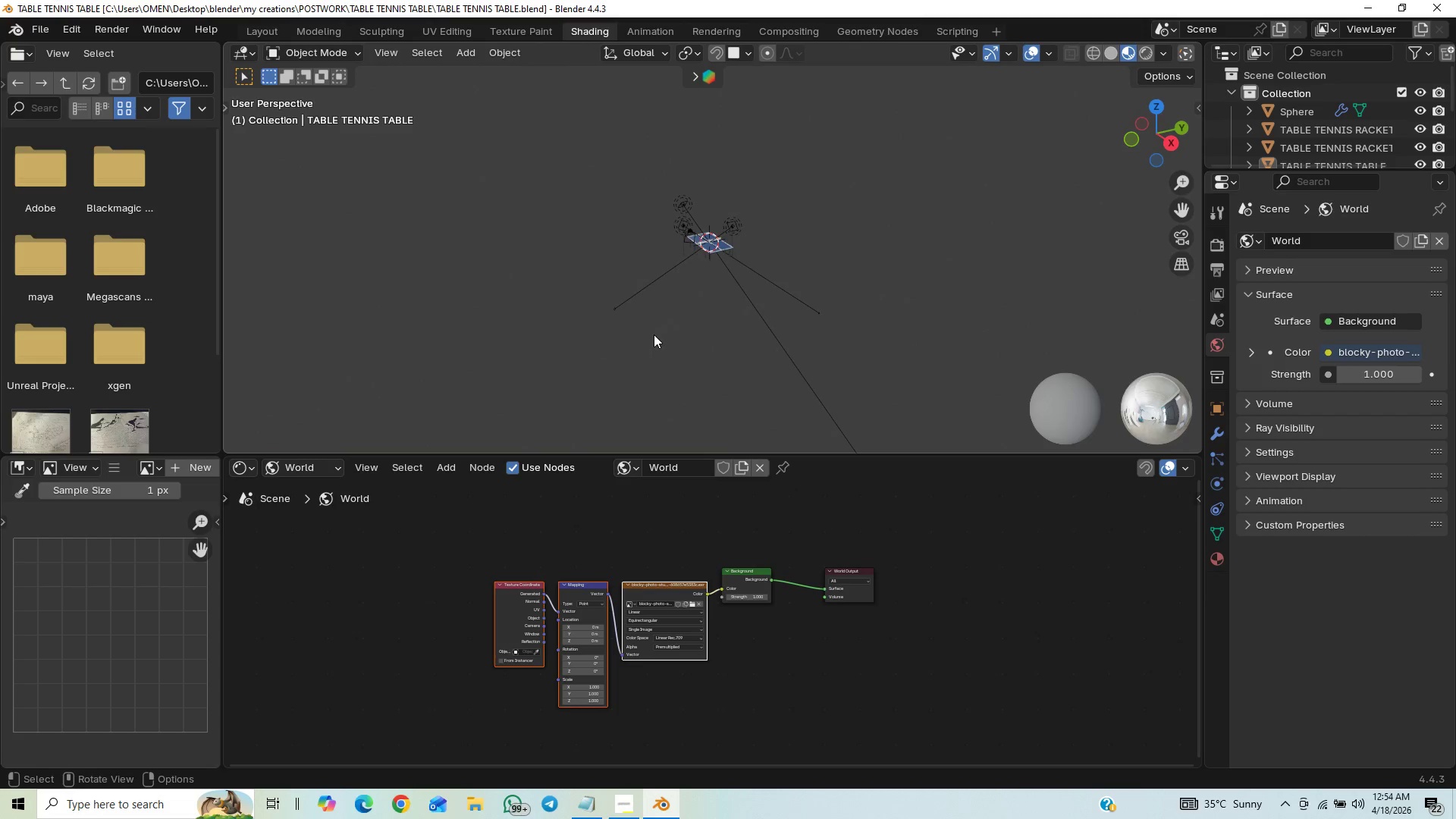 
scroll: coordinate [654, 329], scroll_direction: up, amount: 21.0
 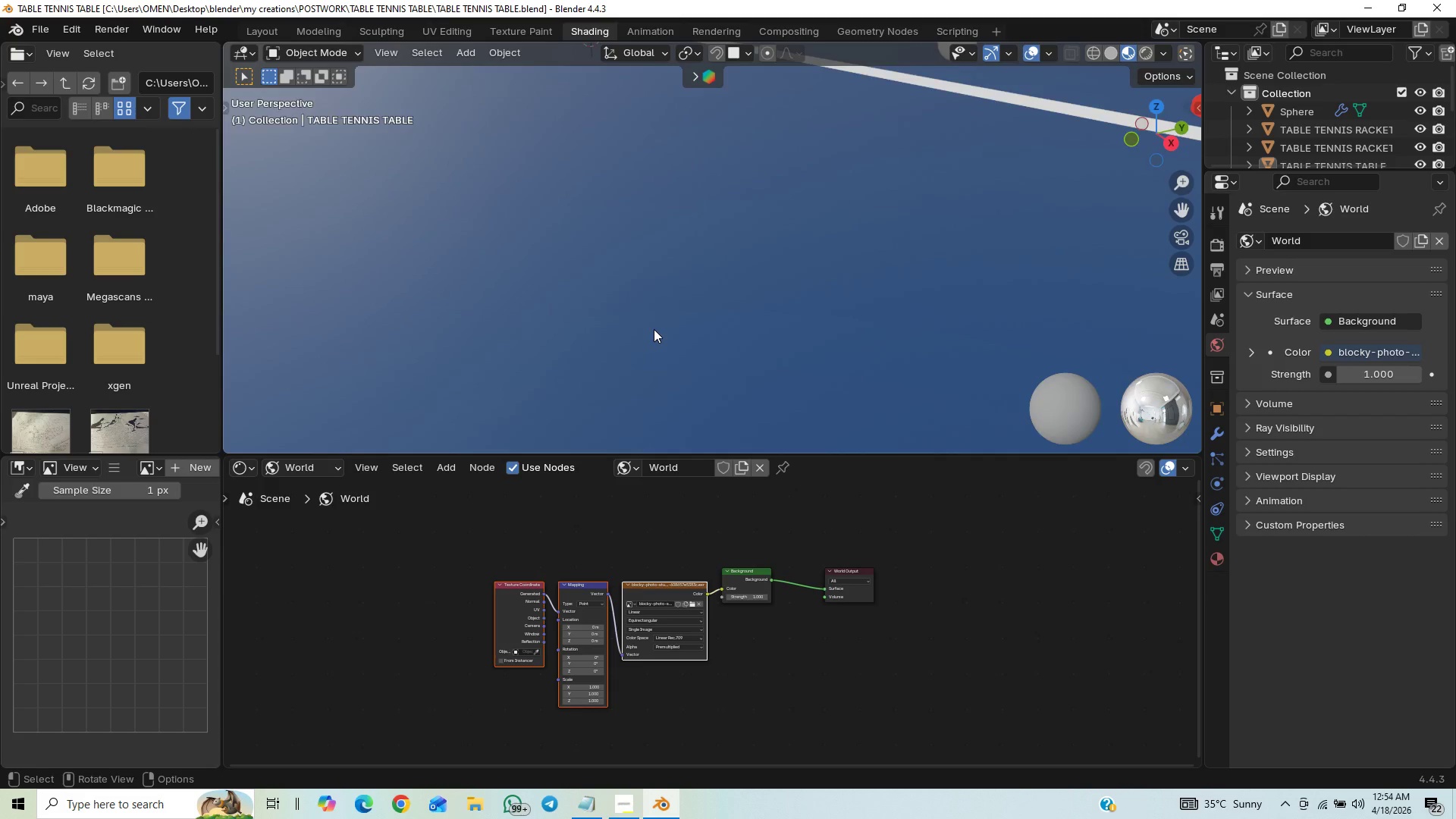 
scroll: coordinate [608, 247], scroll_direction: down, amount: 6.0
 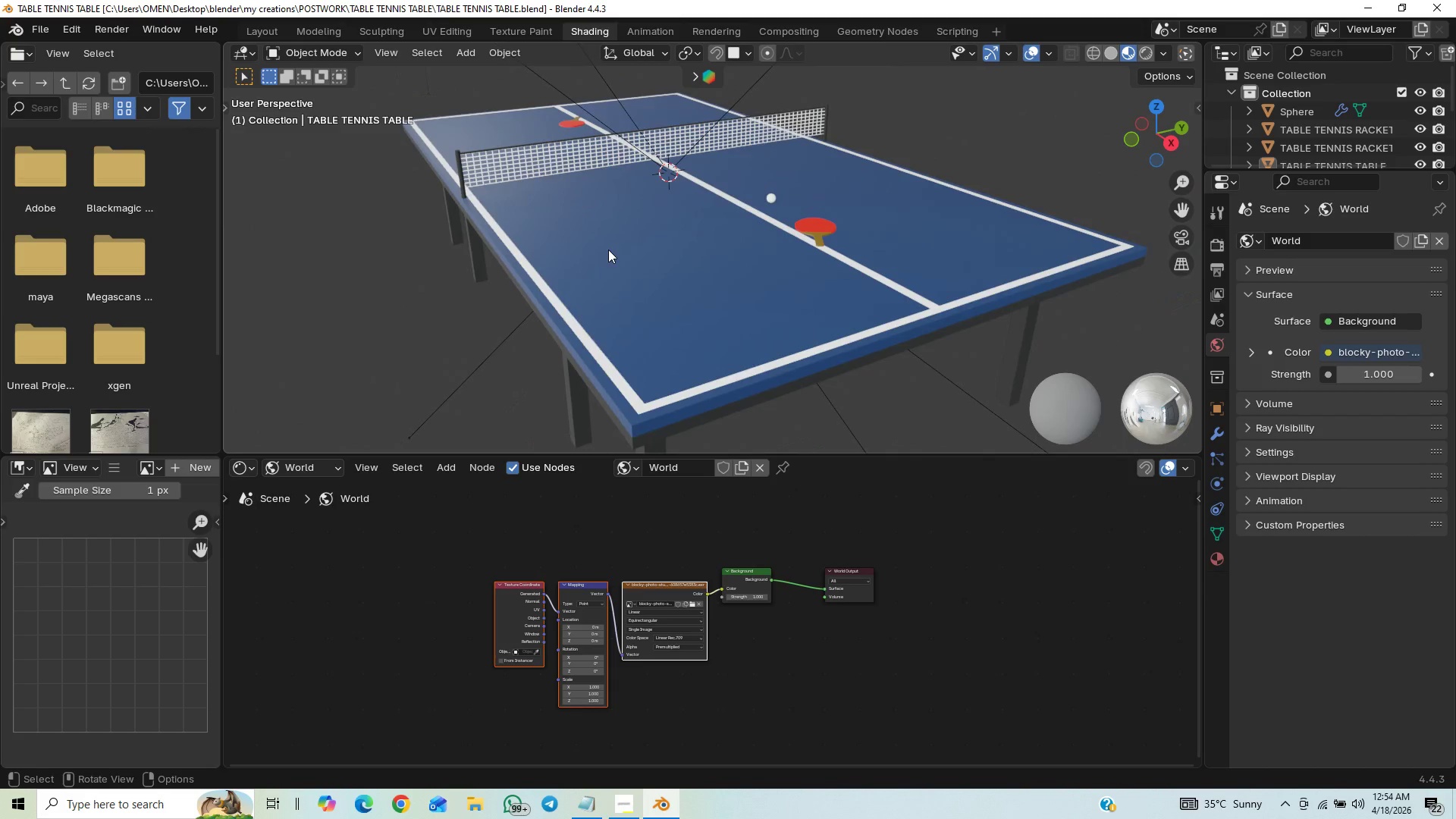 
left_click([608, 249])
 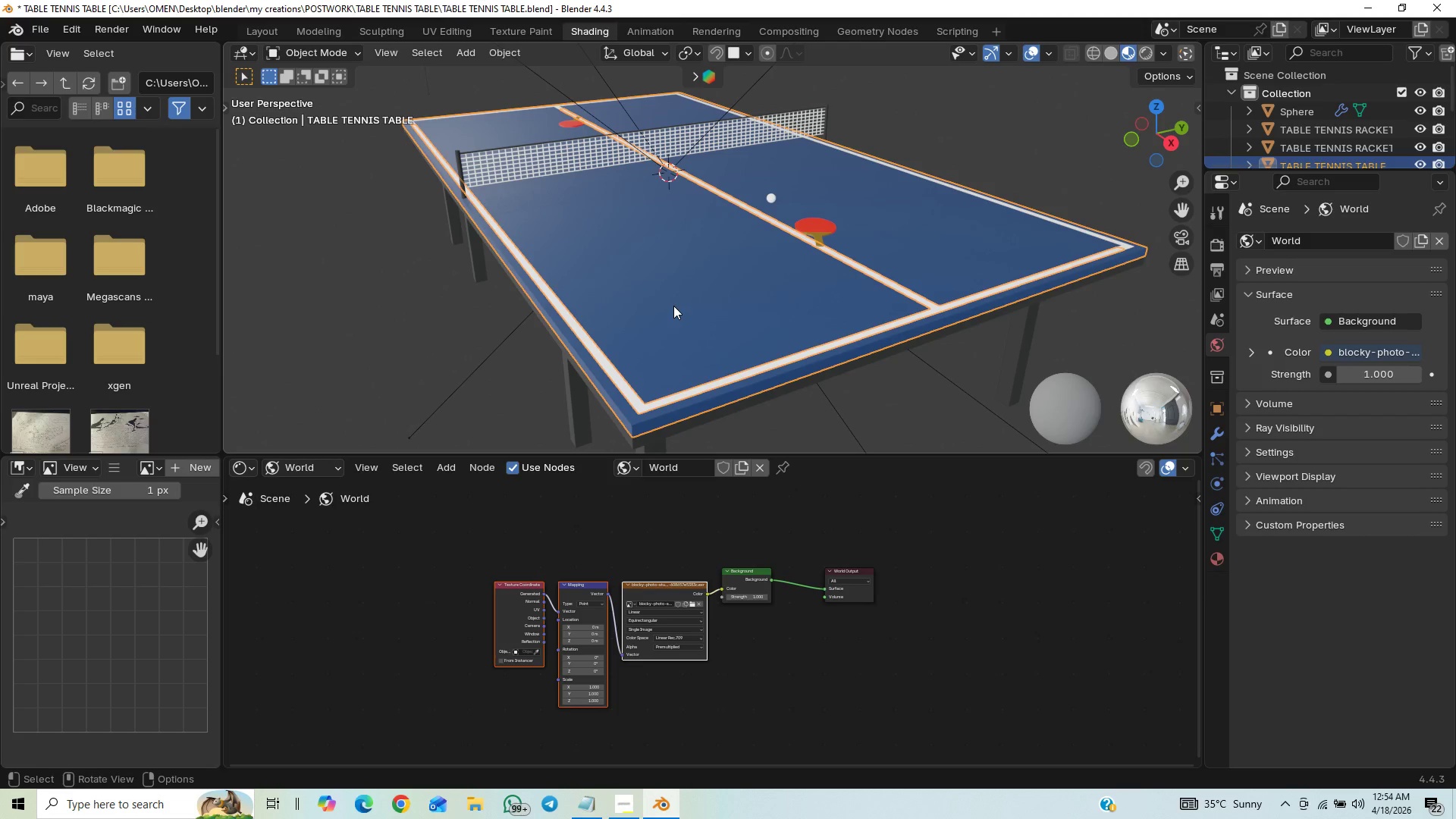 
scroll: coordinate [675, 328], scroll_direction: down, amount: 1.0
 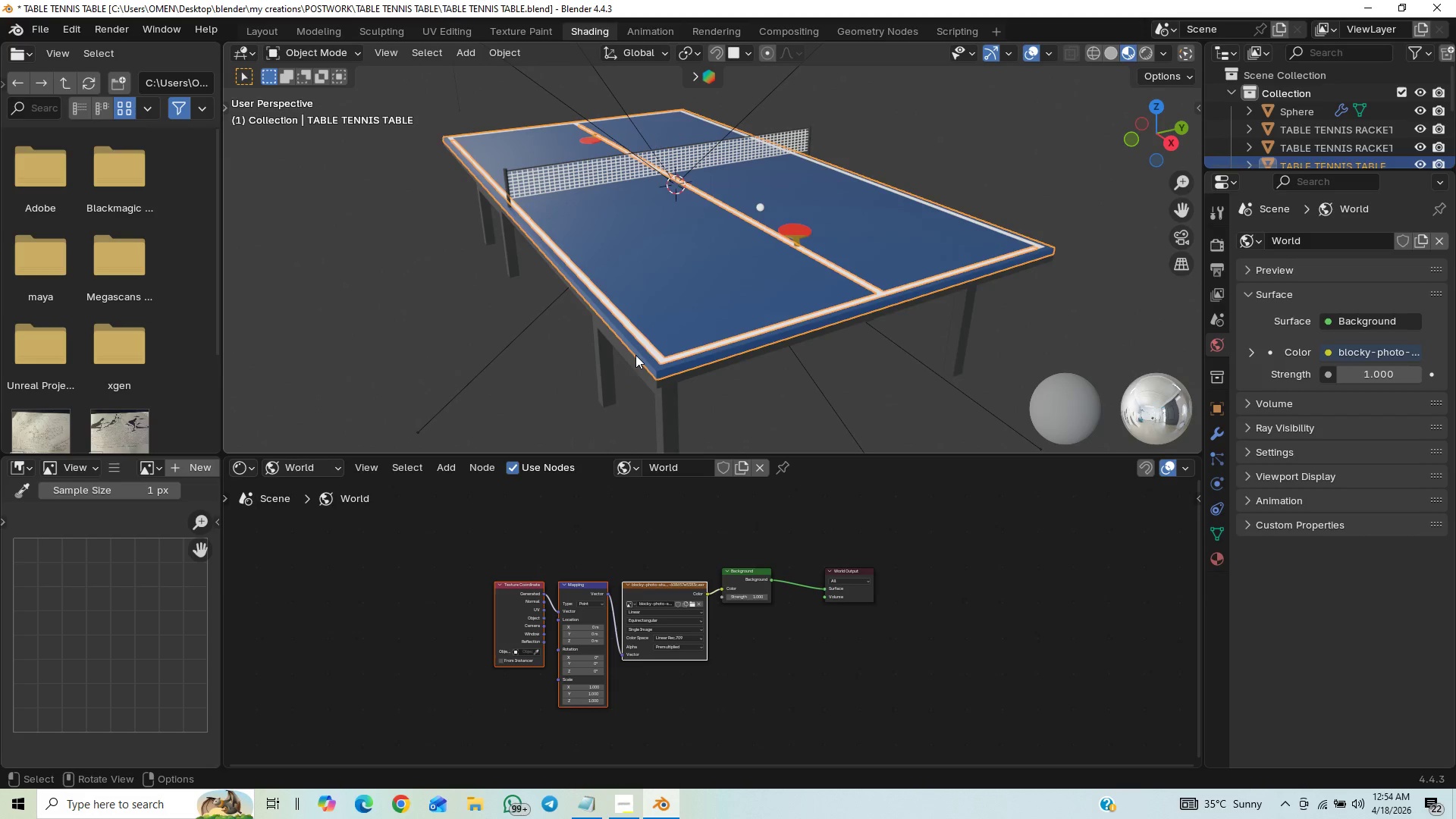 
wait(5.46)
 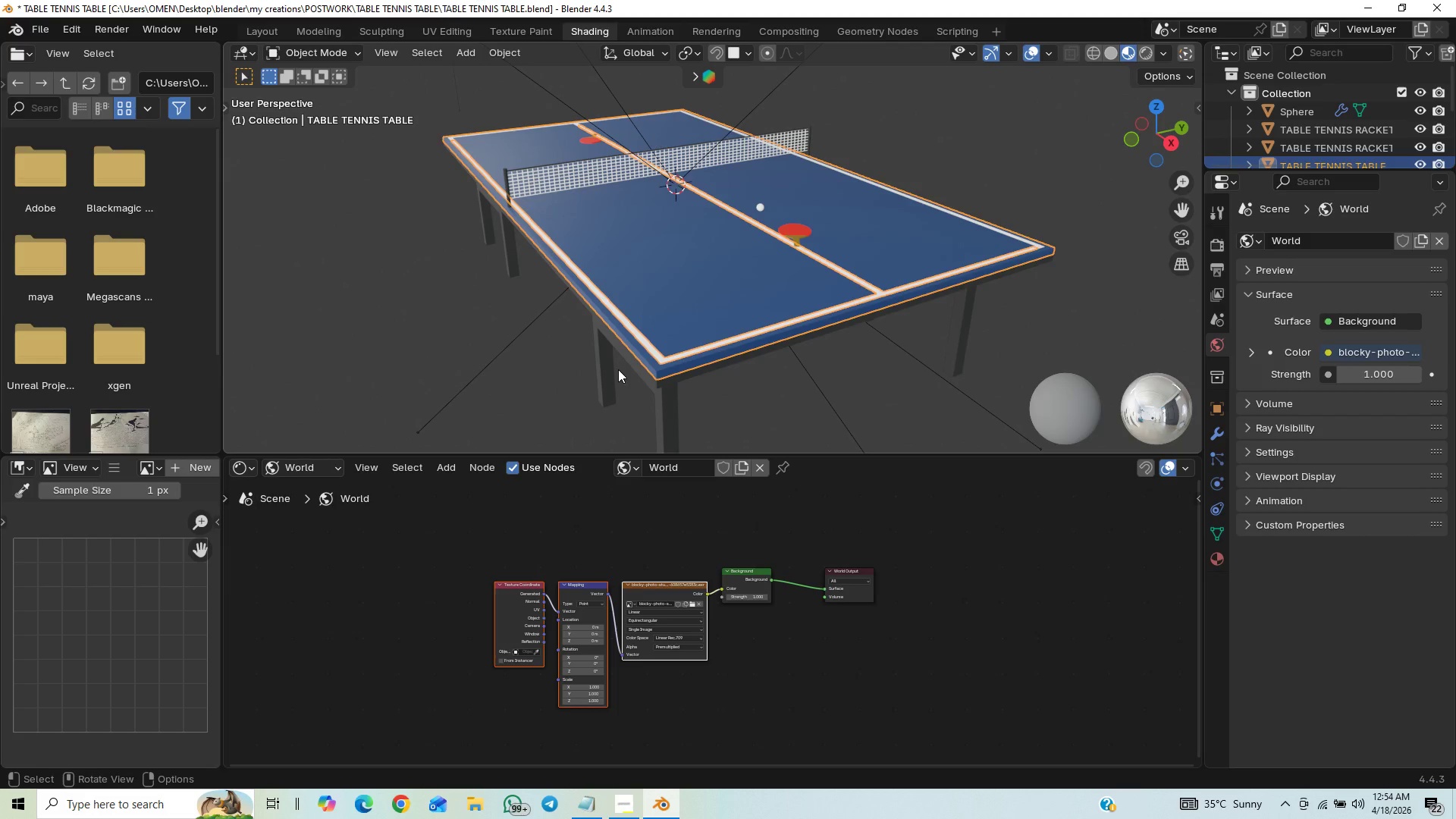 
key(G)
 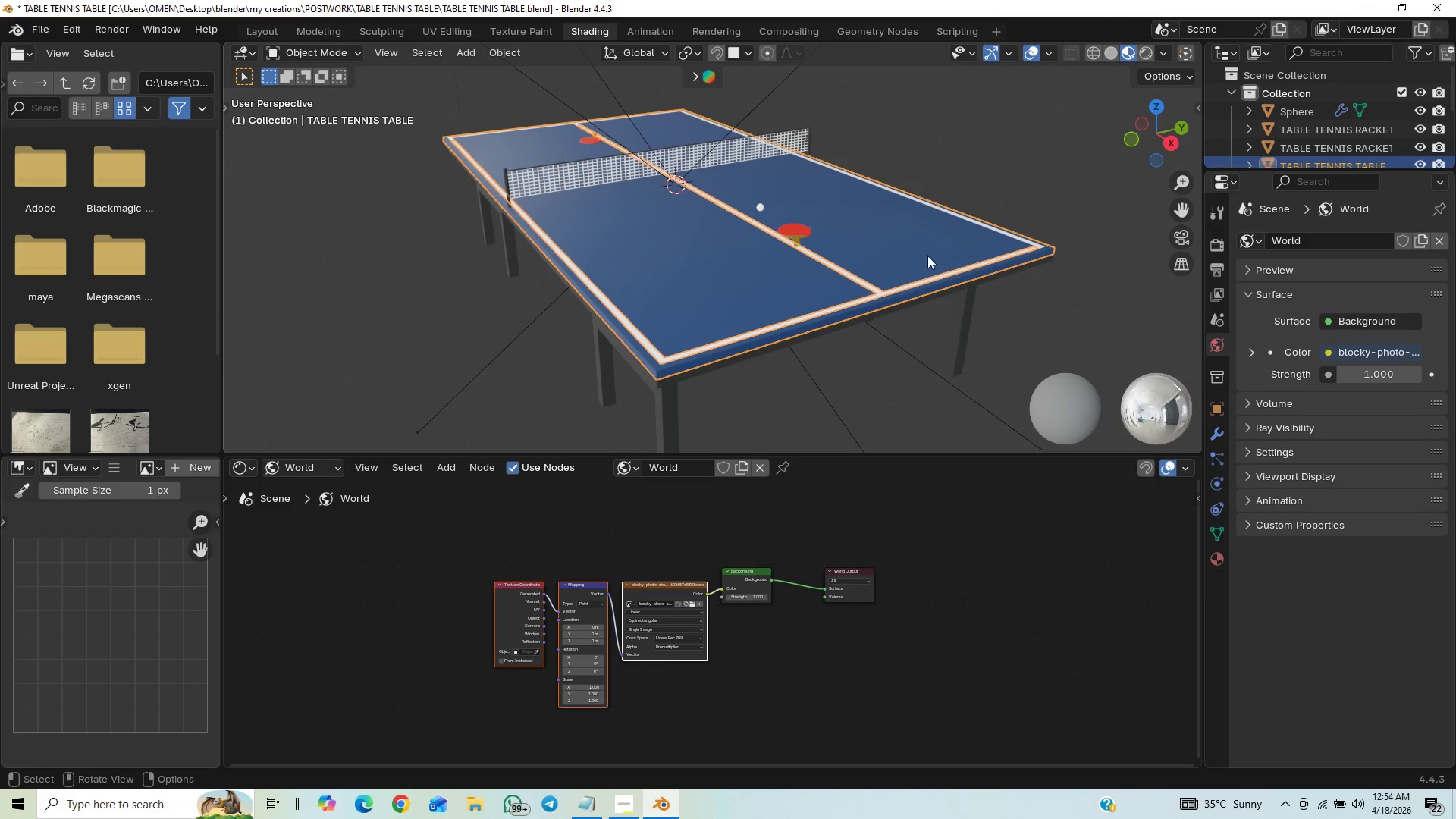 
wait(6.45)
 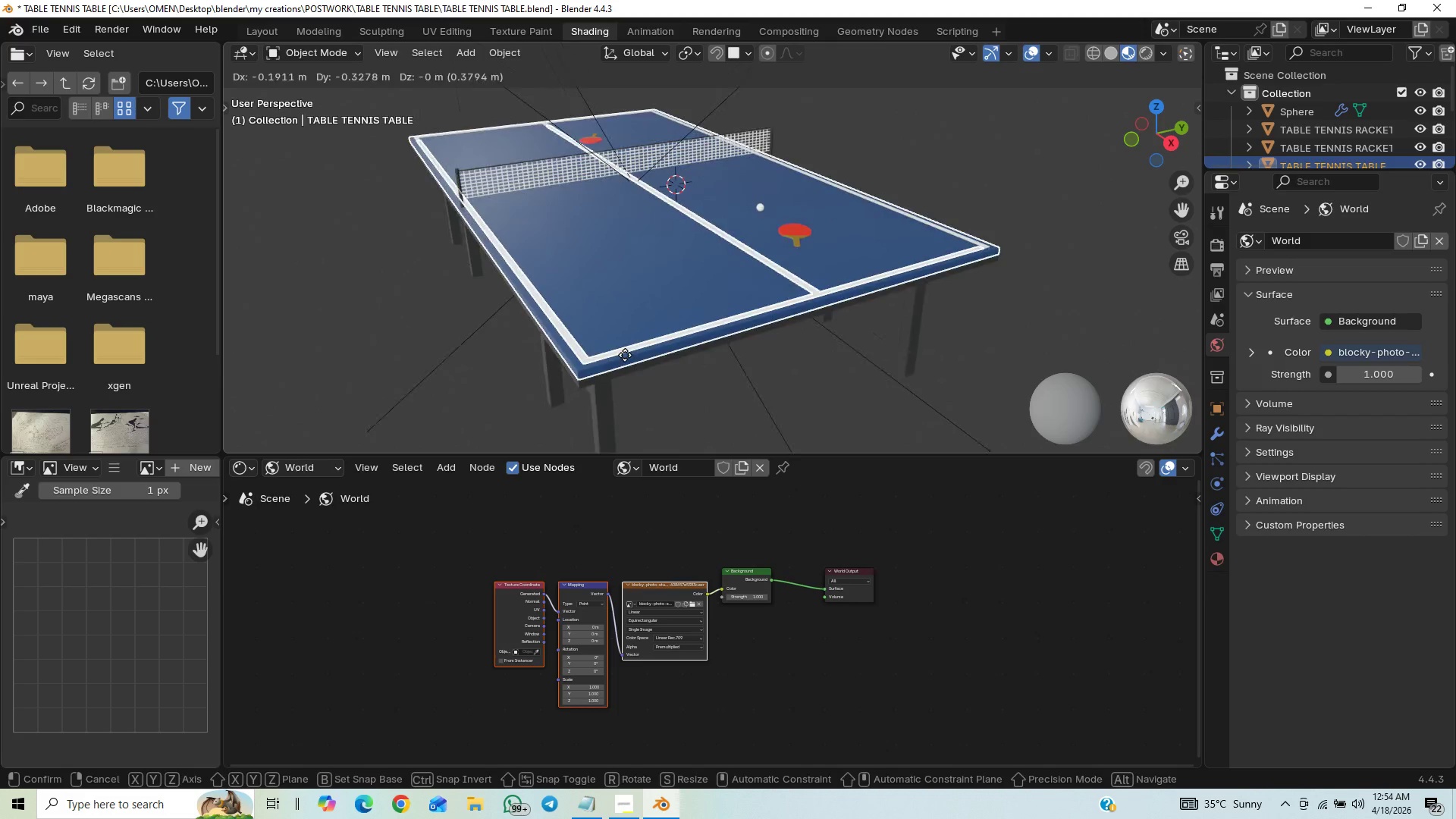 
left_click([1217, 556])
 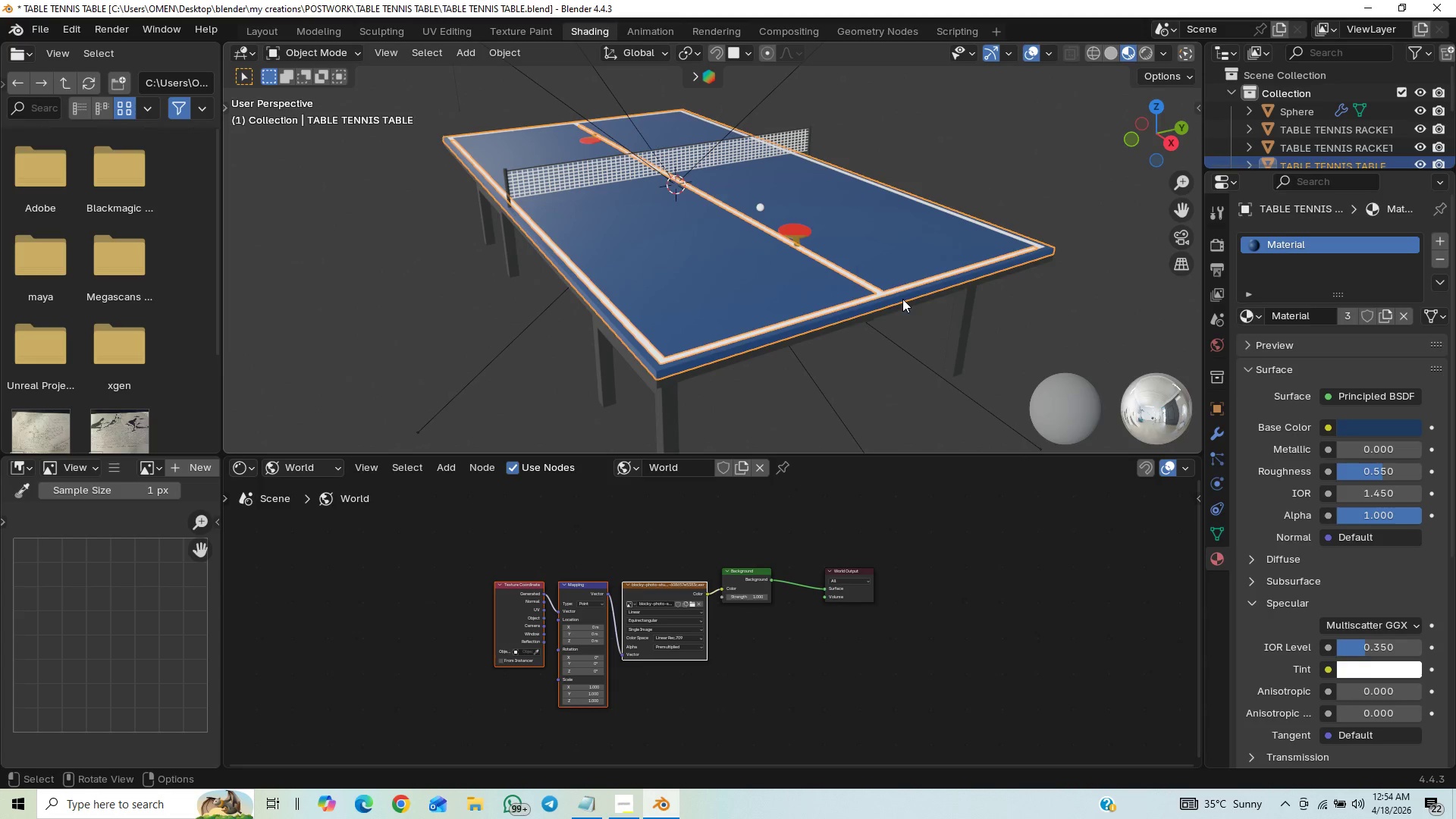 
left_click([969, 322])
 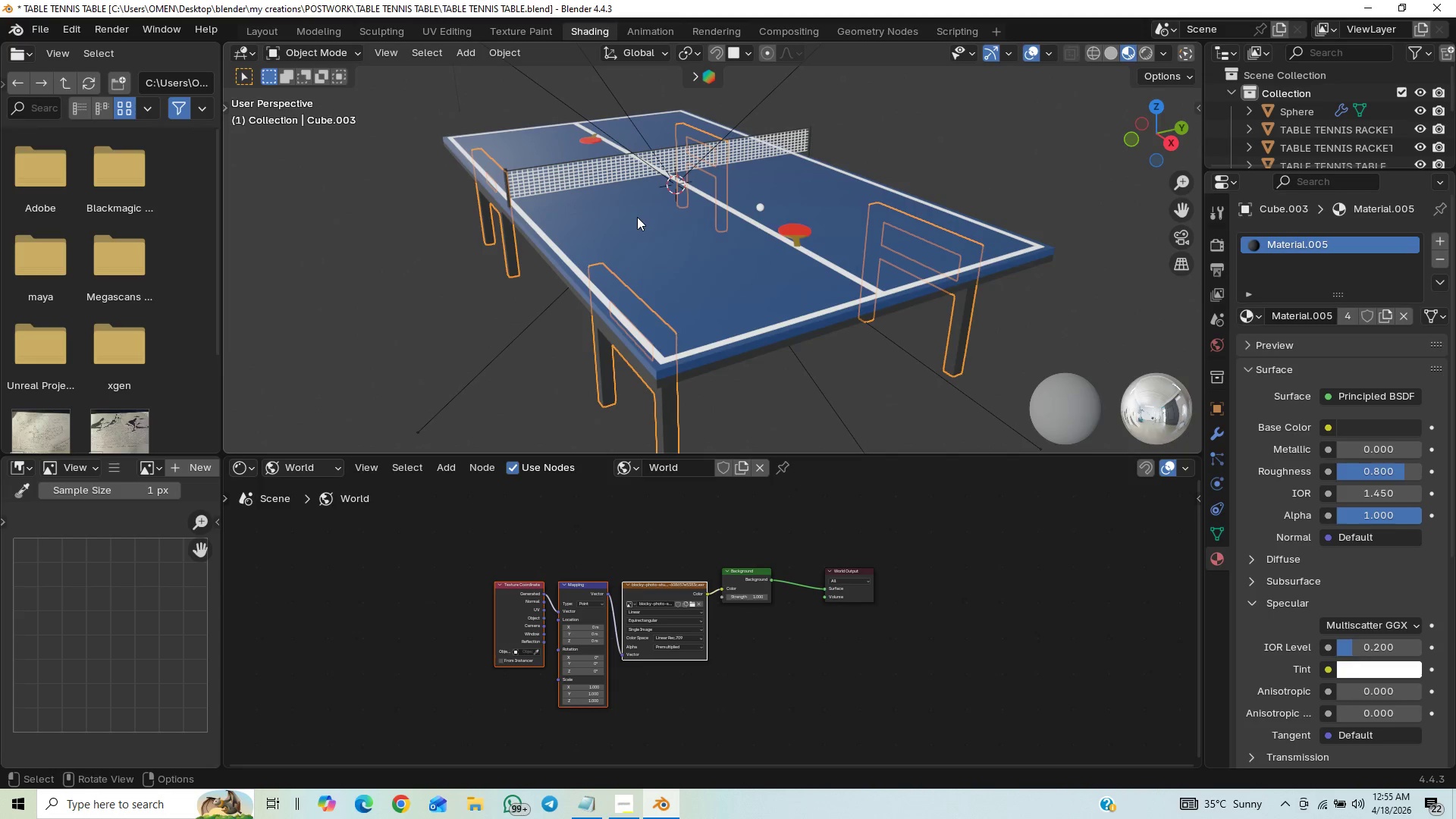 
left_click([645, 242])
 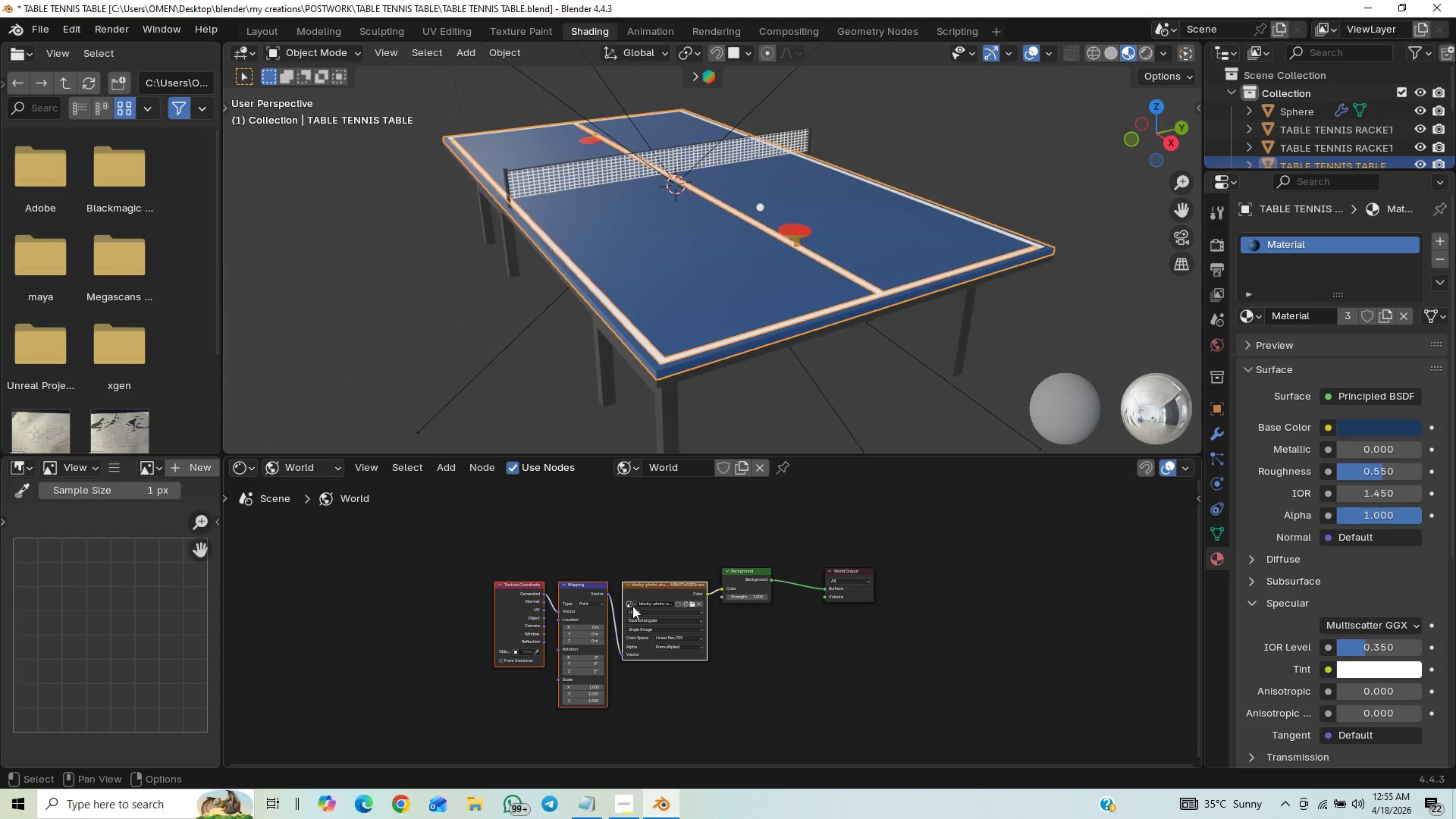 
scroll: coordinate [625, 639], scroll_direction: up, amount: 2.0
 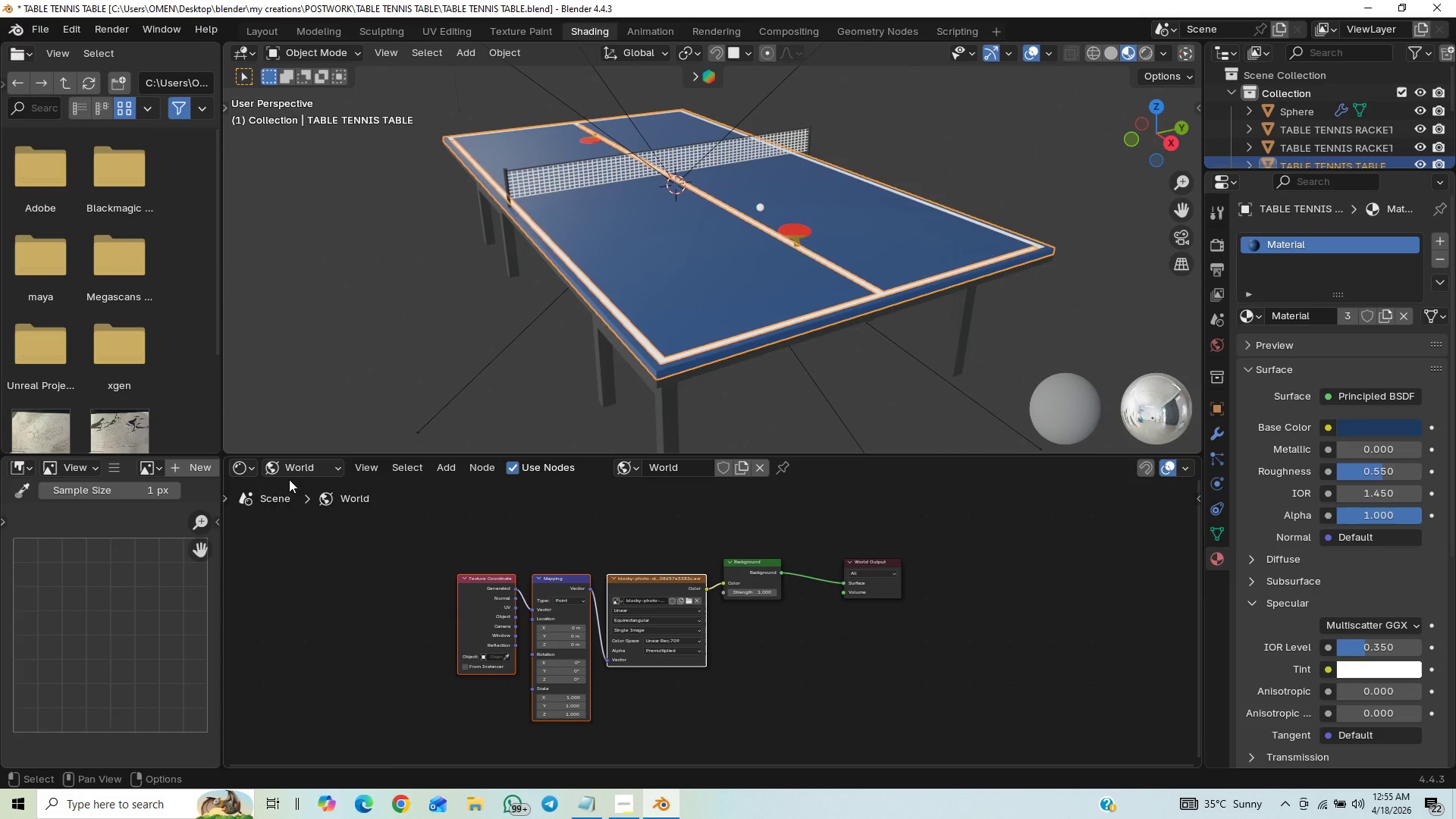 
left_click([308, 466])
 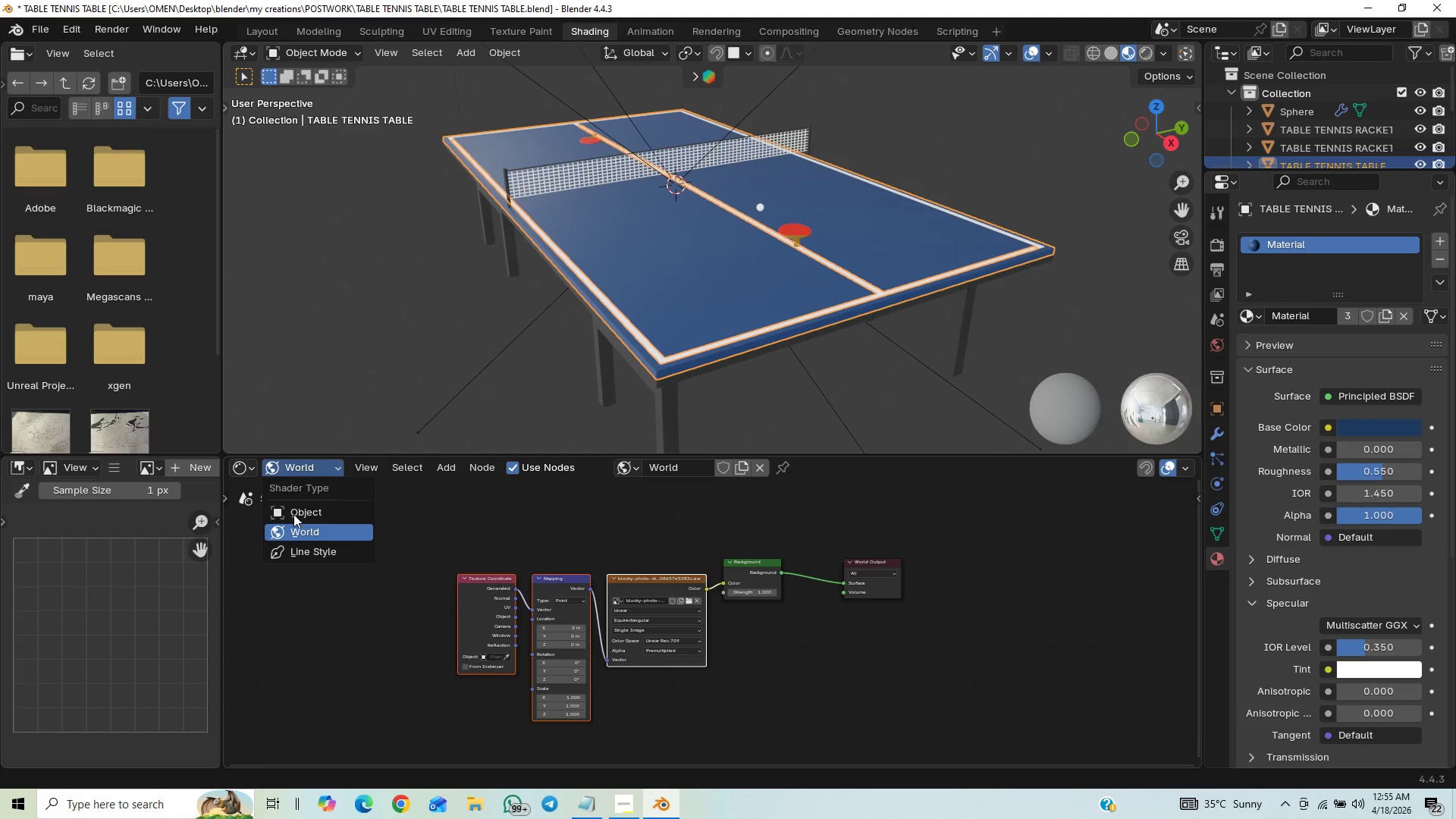 
left_click([293, 510])
 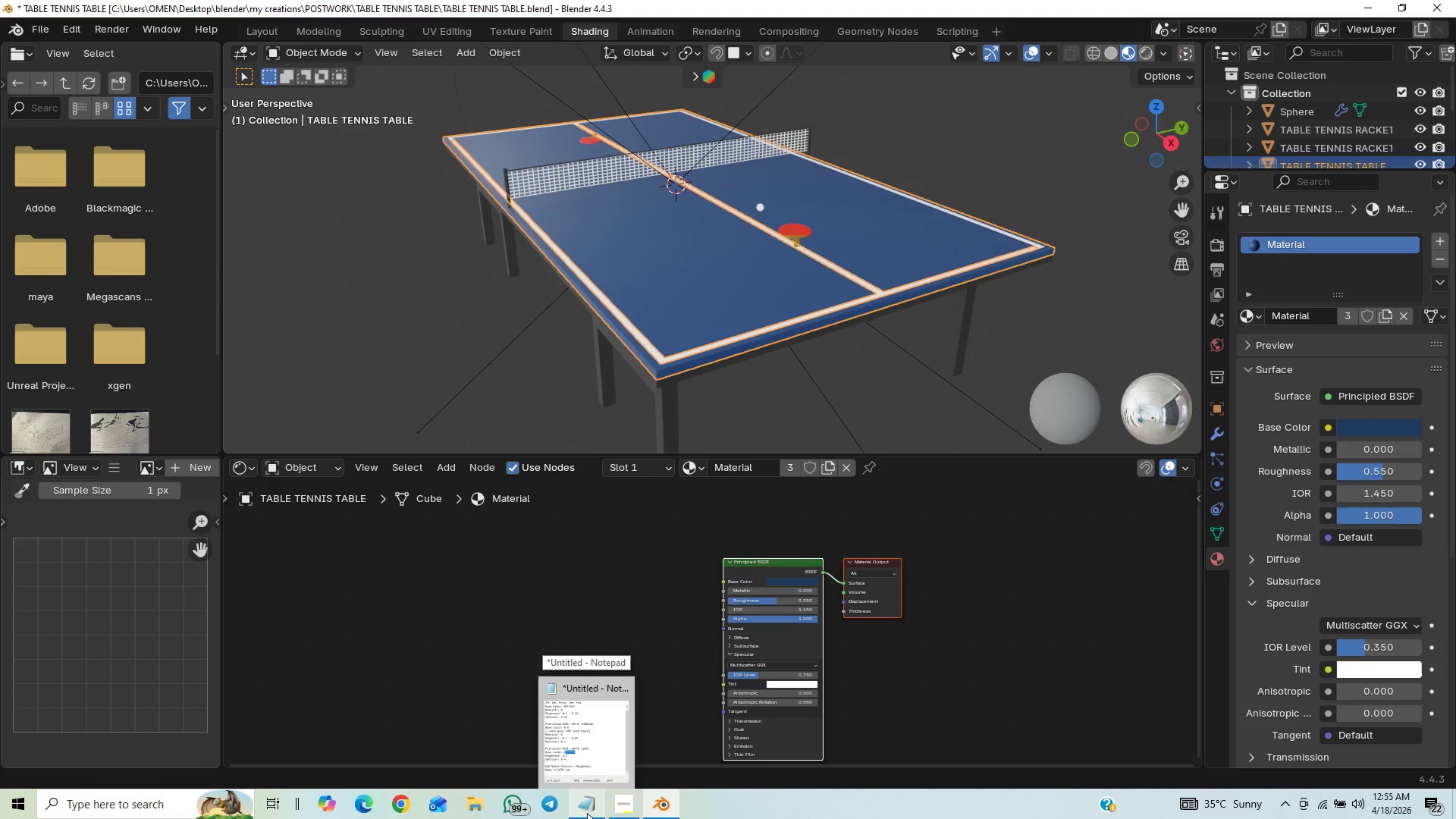 
left_click([587, 813])
 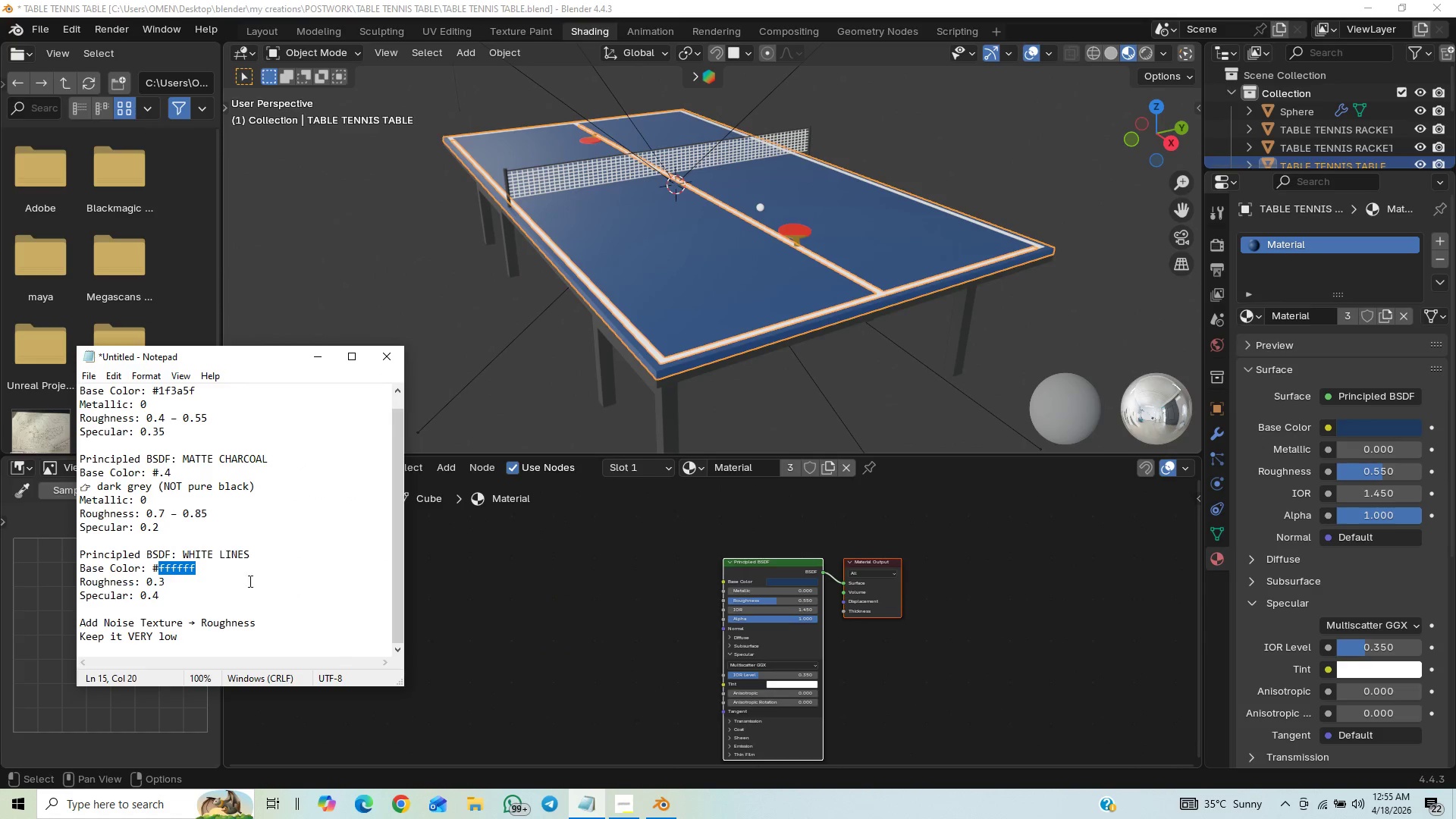 
scroll: coordinate [251, 565], scroll_direction: down, amount: 3.0
 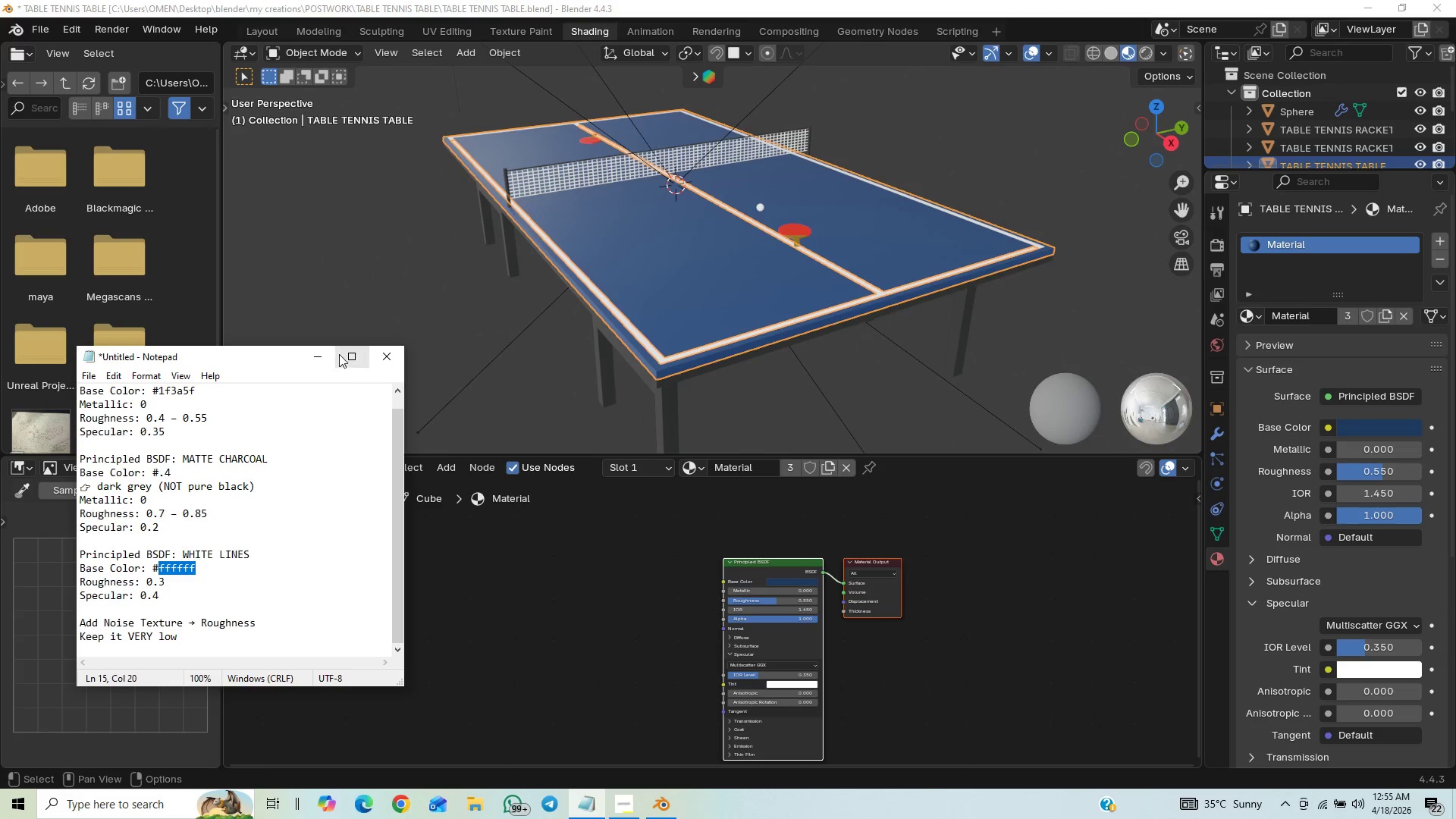 
left_click([319, 354])
 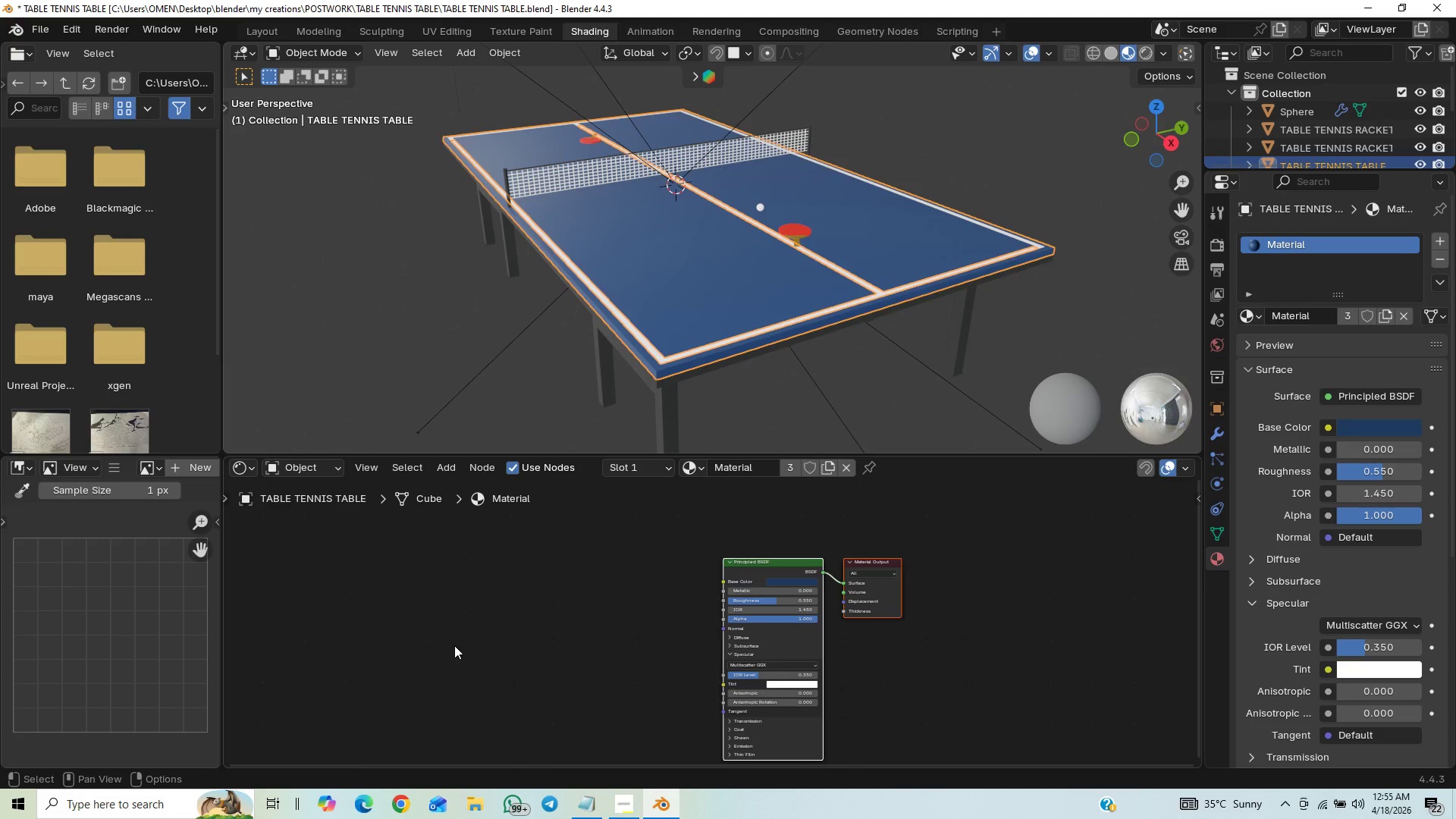 
key(Shift+A)
 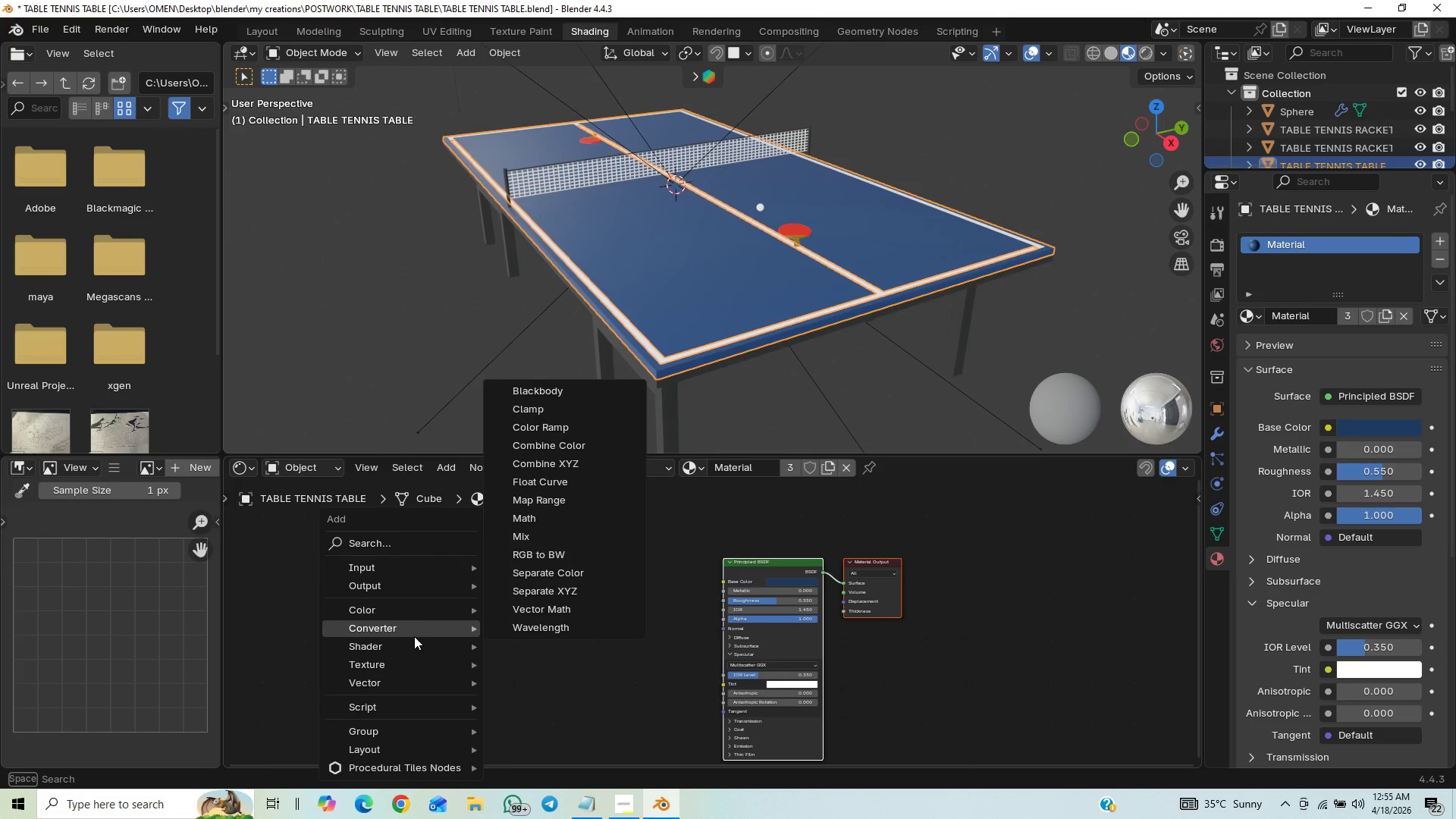 
type(noi)
 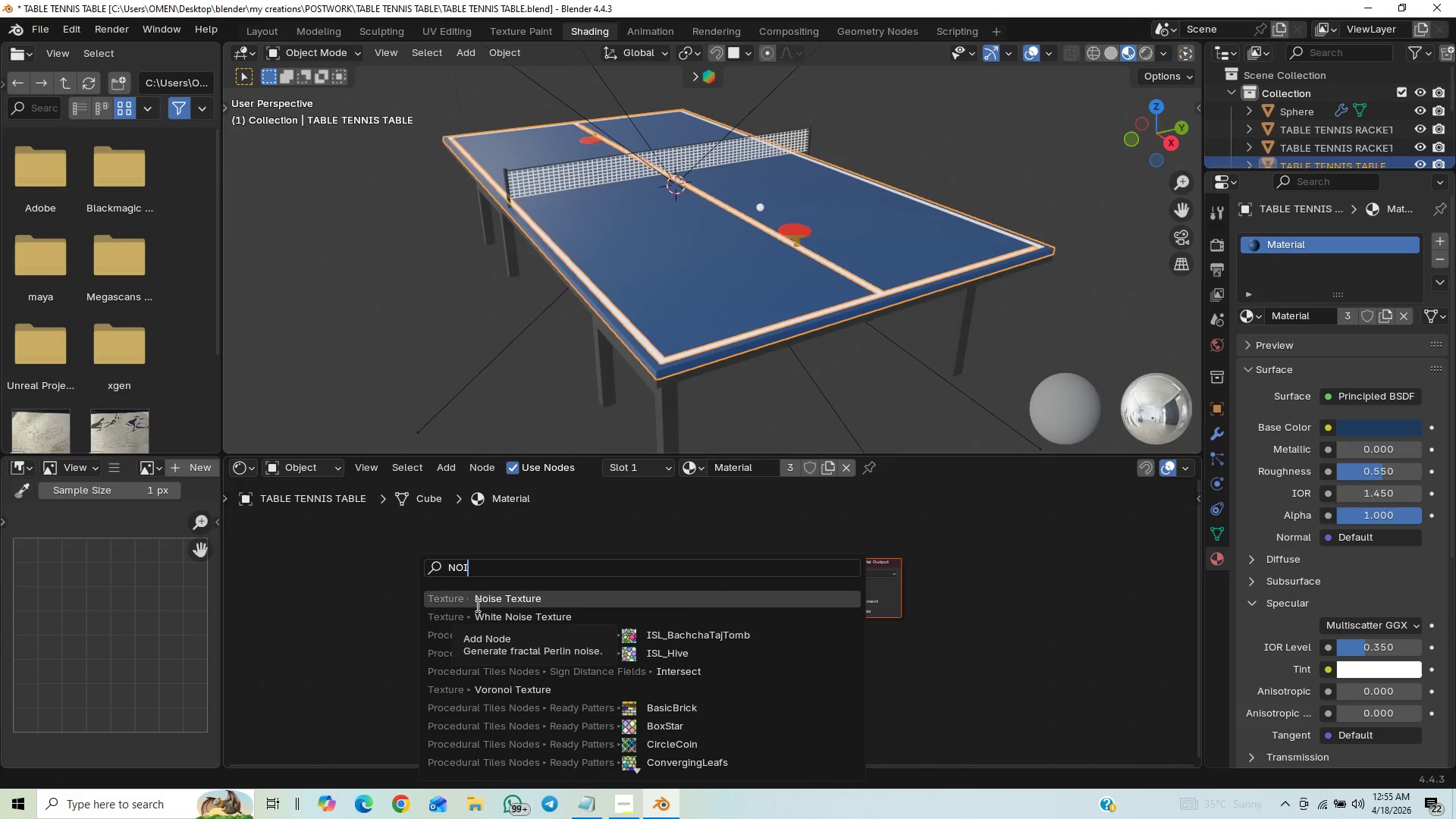 
left_click([476, 592])
 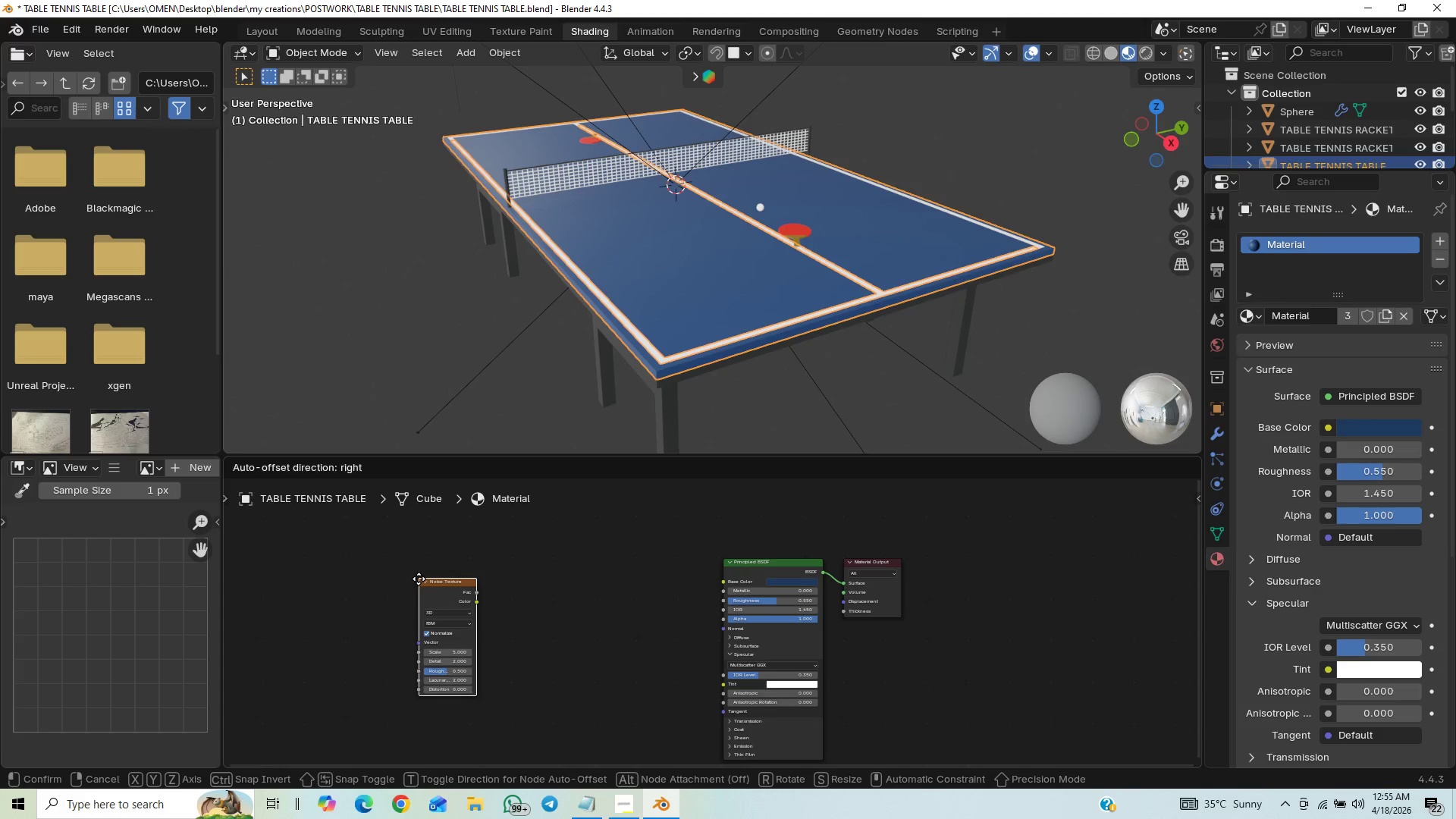 
wait(5.45)
 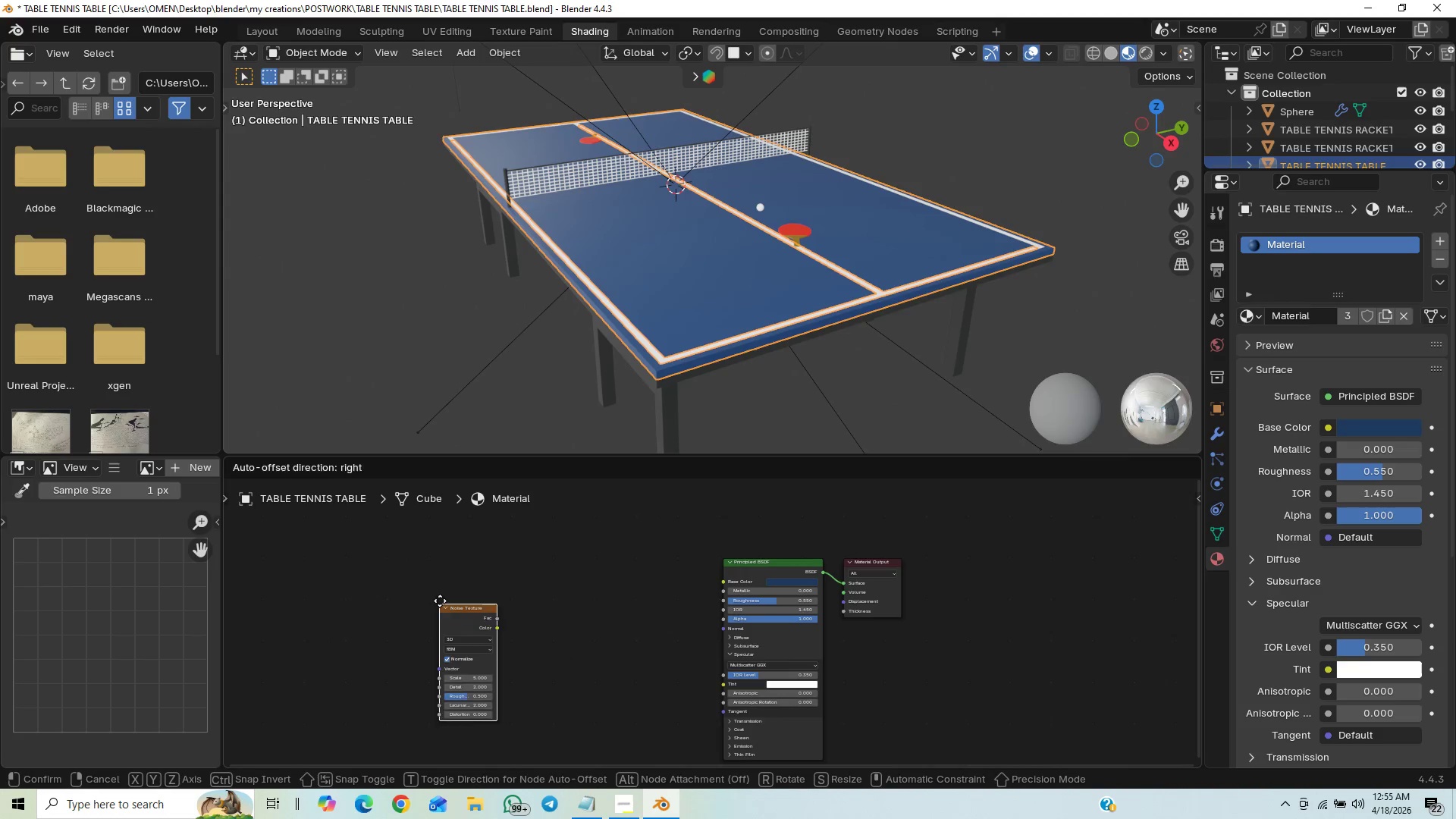 
left_click([427, 585])
 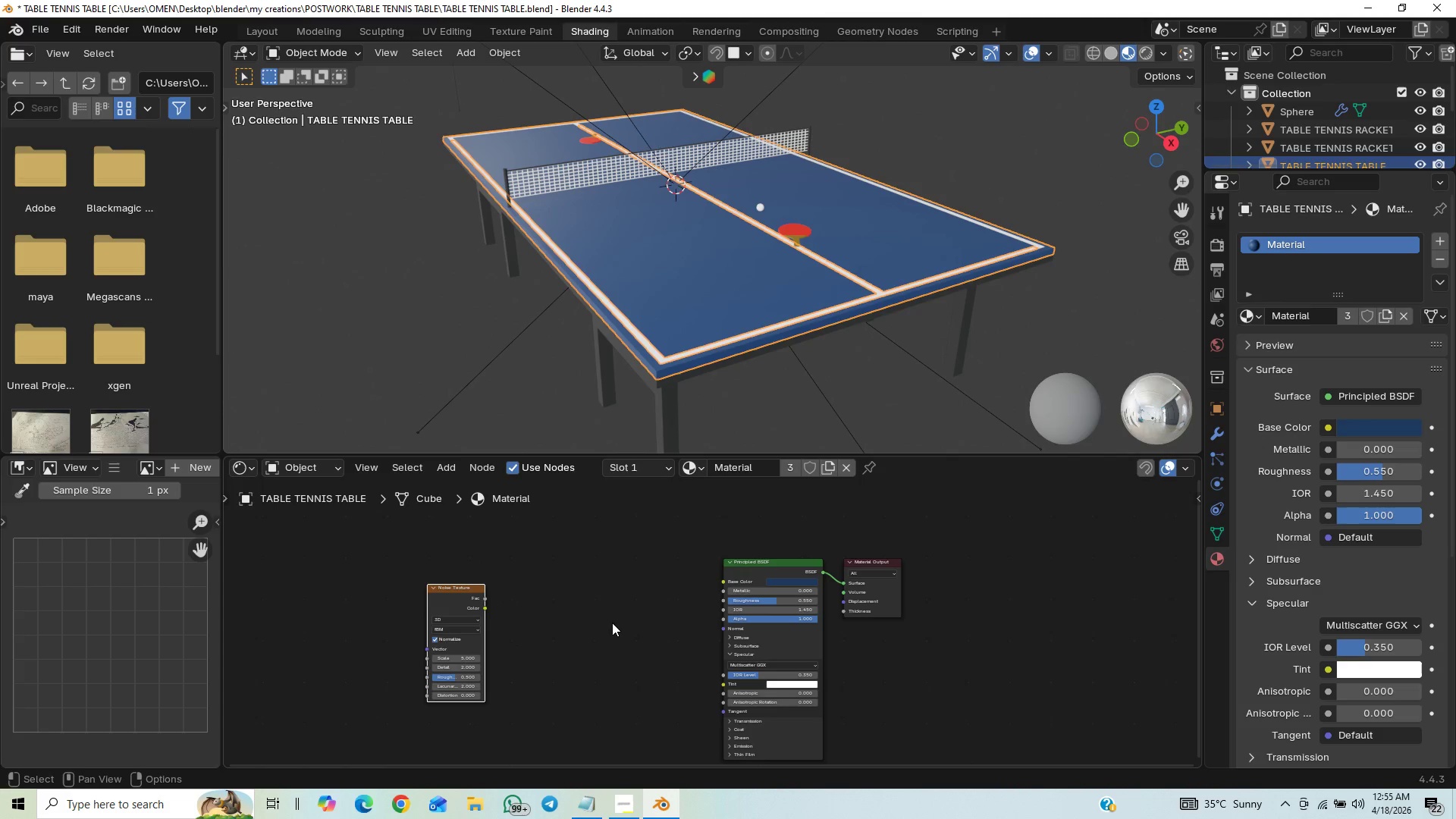 
key(Shift+A)
 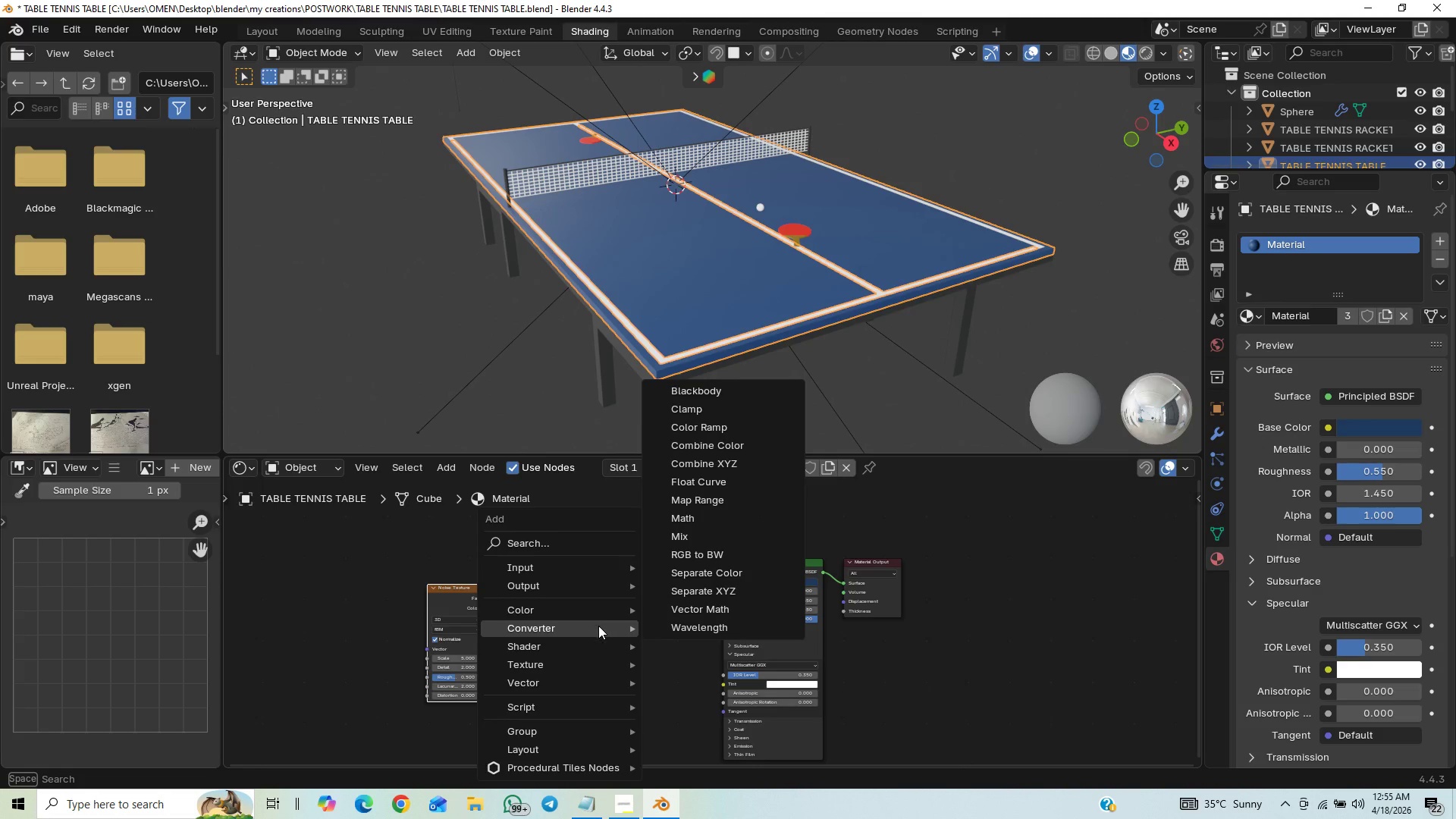 
type(bump)
 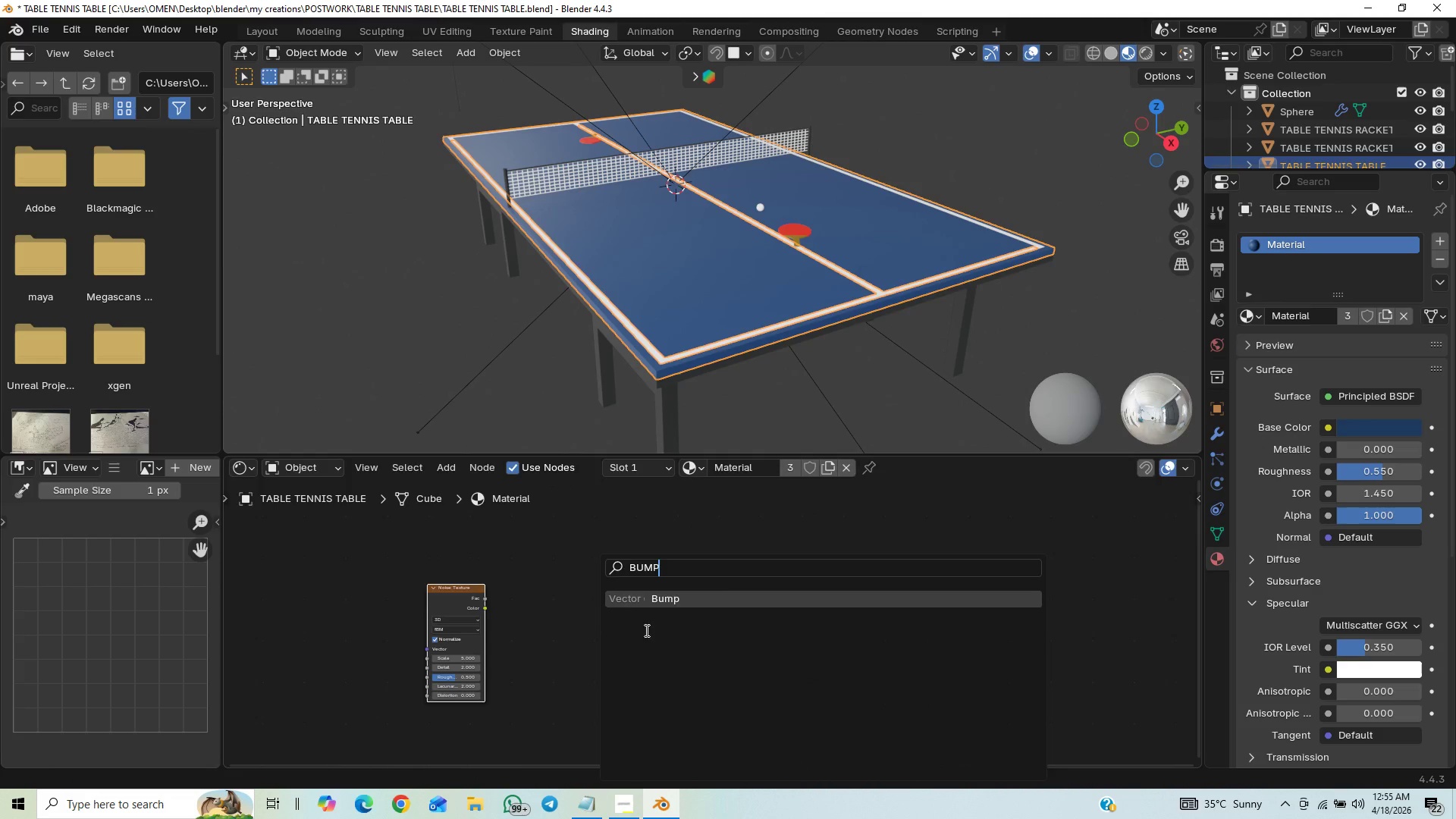 
key(Enter)
 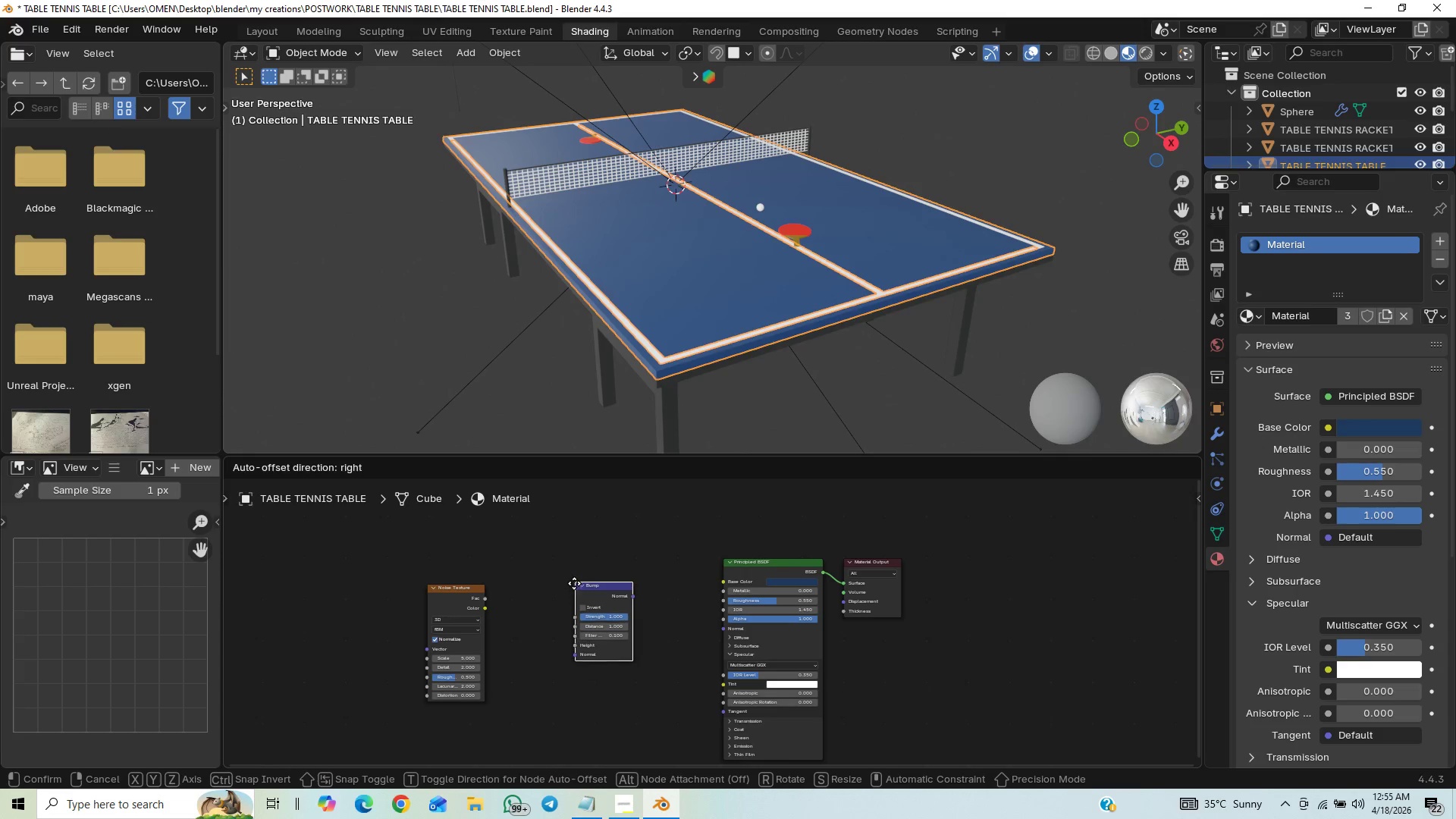 
left_click([579, 600])
 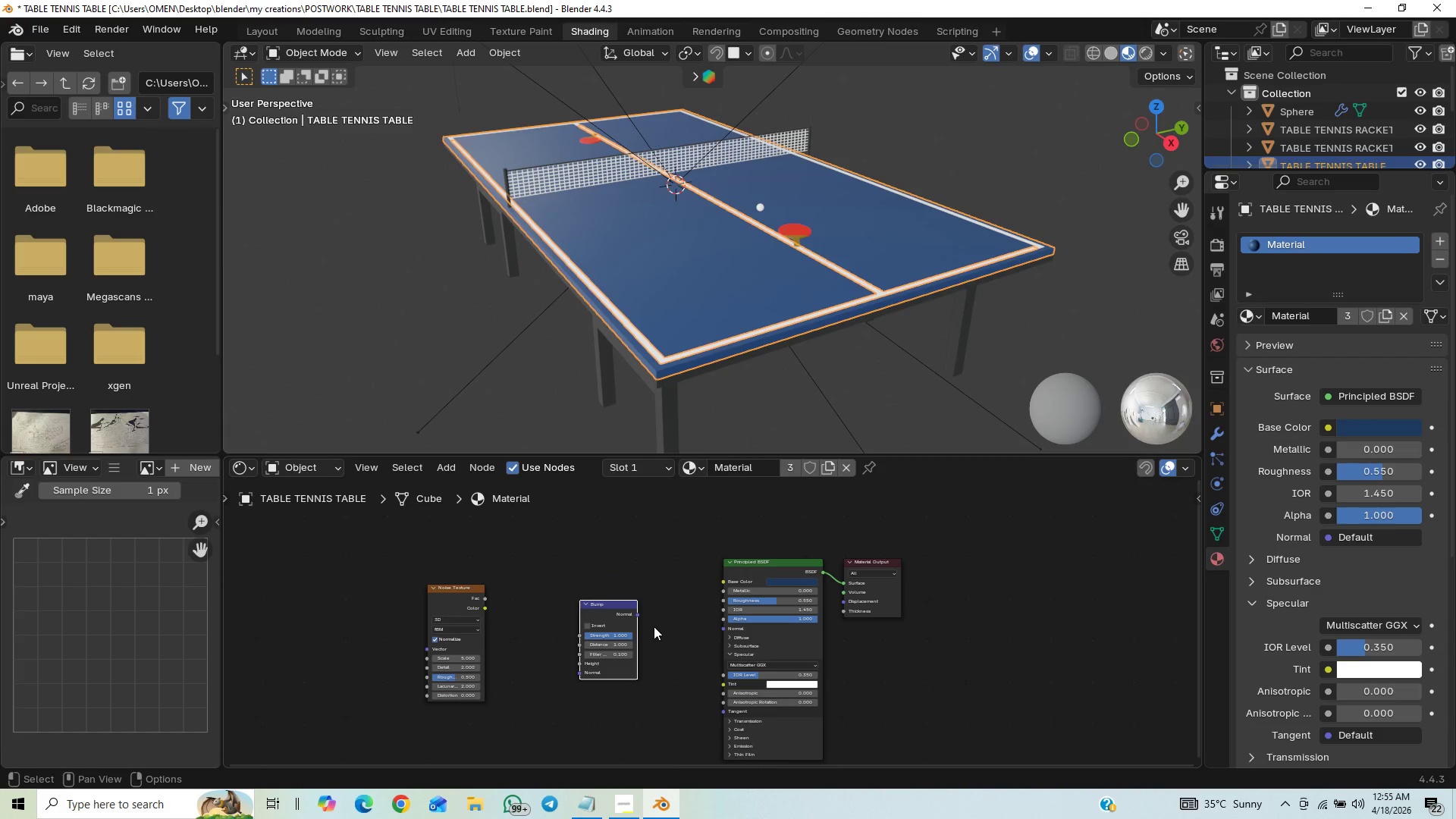 
left_click_drag(start_coordinate=[643, 611], to_coordinate=[729, 601])
 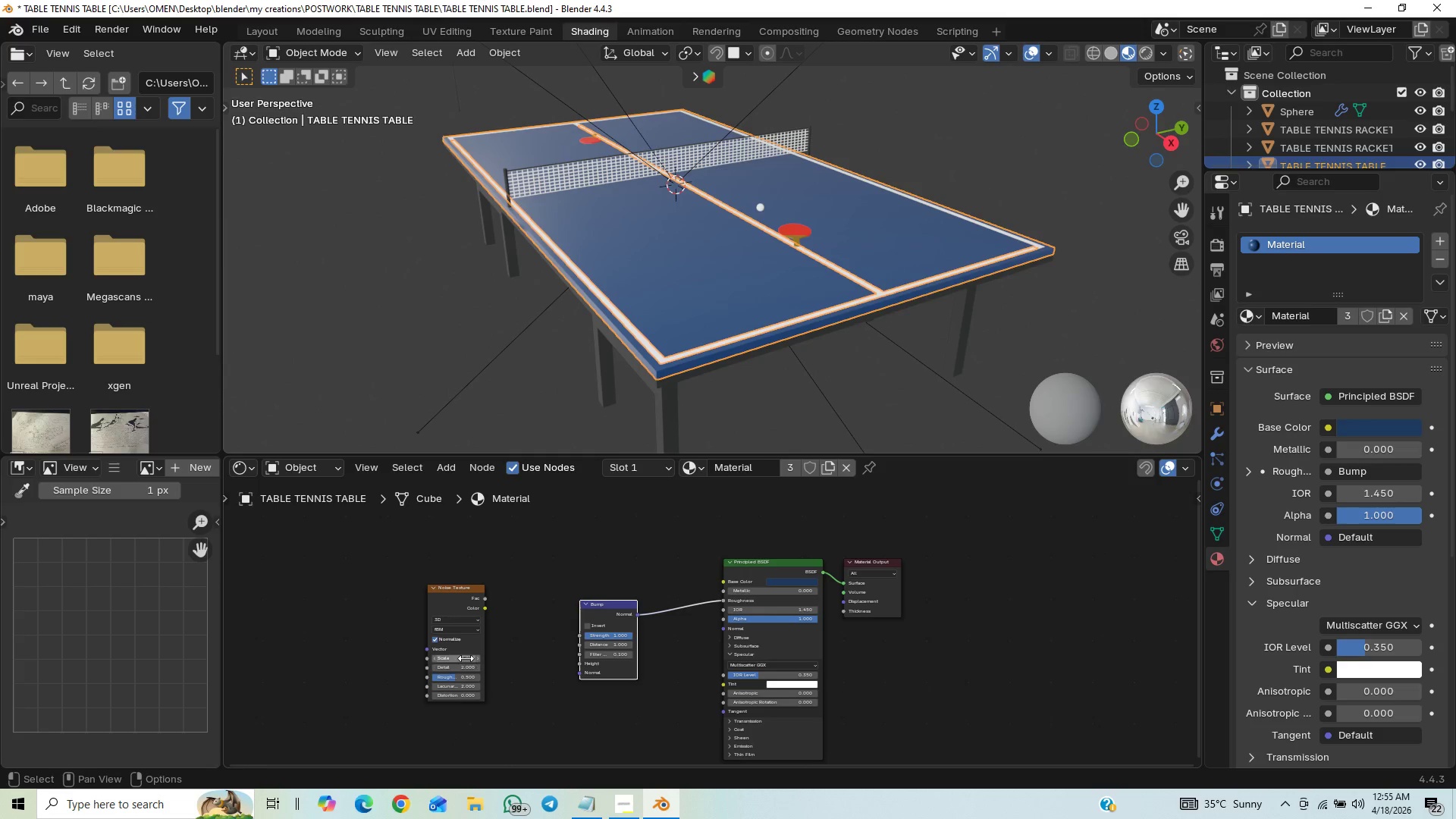 
wait(7.61)
 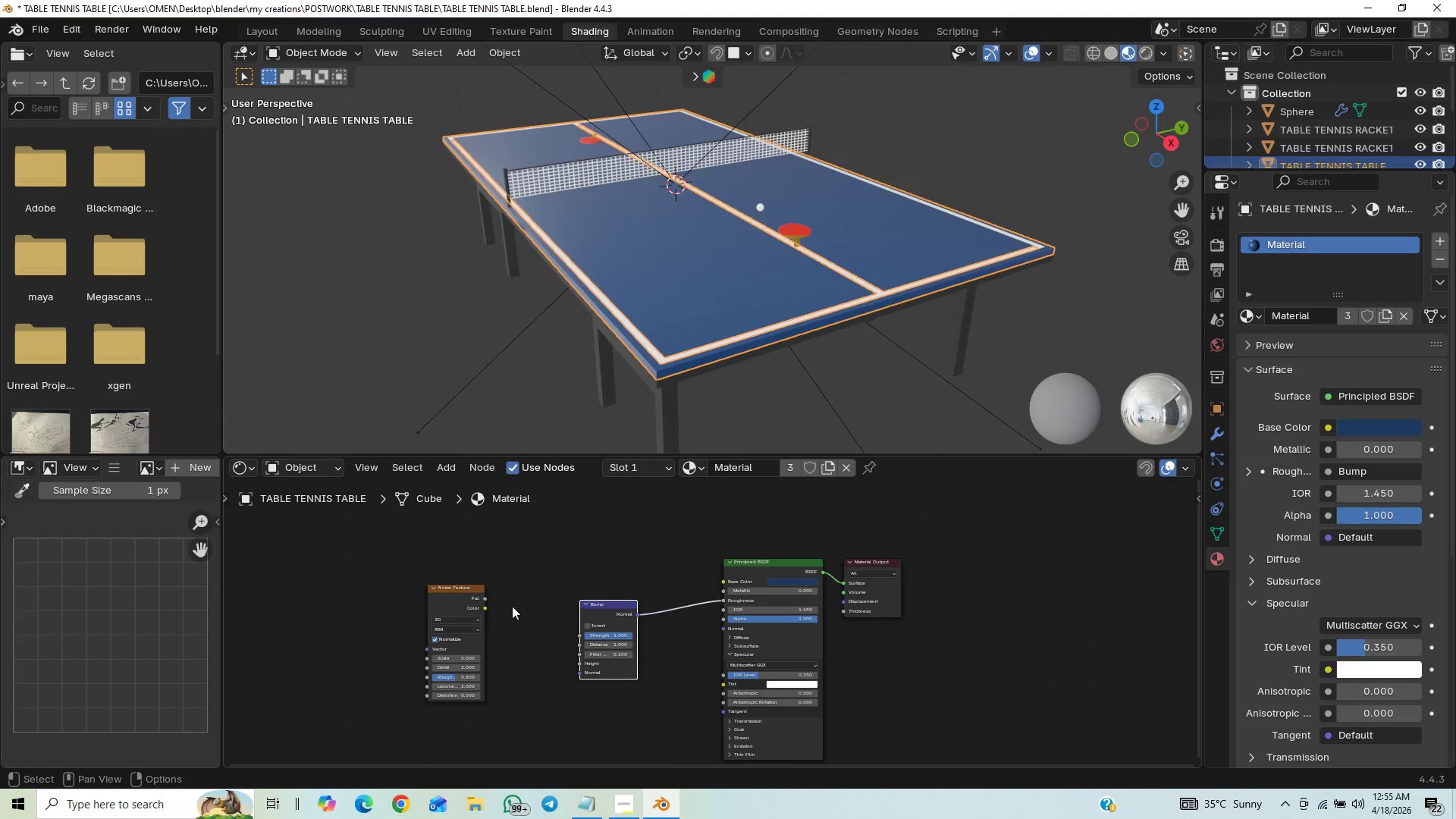 
type(200)
 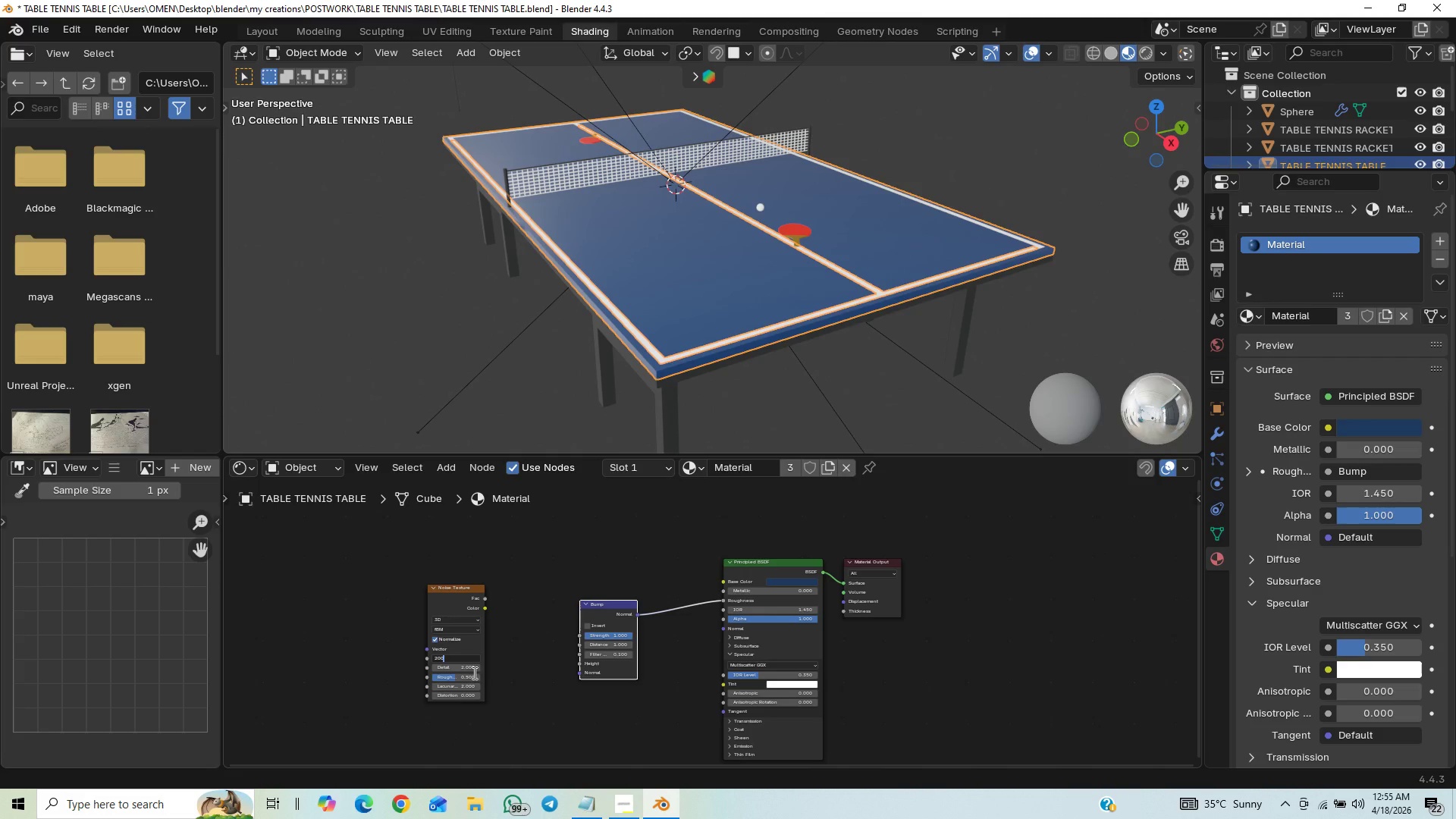 
key(Enter)
 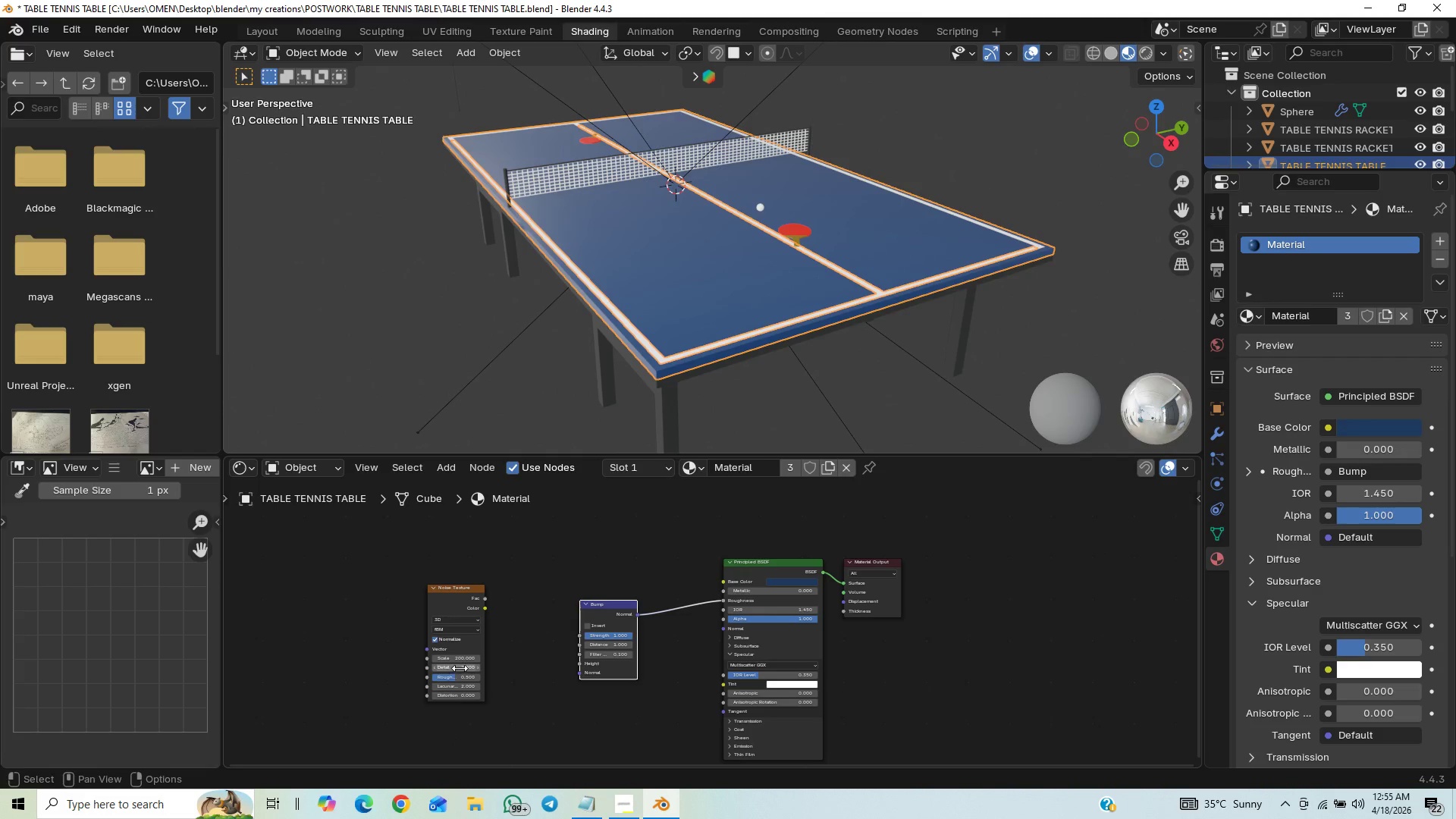 
left_click([460, 668])
 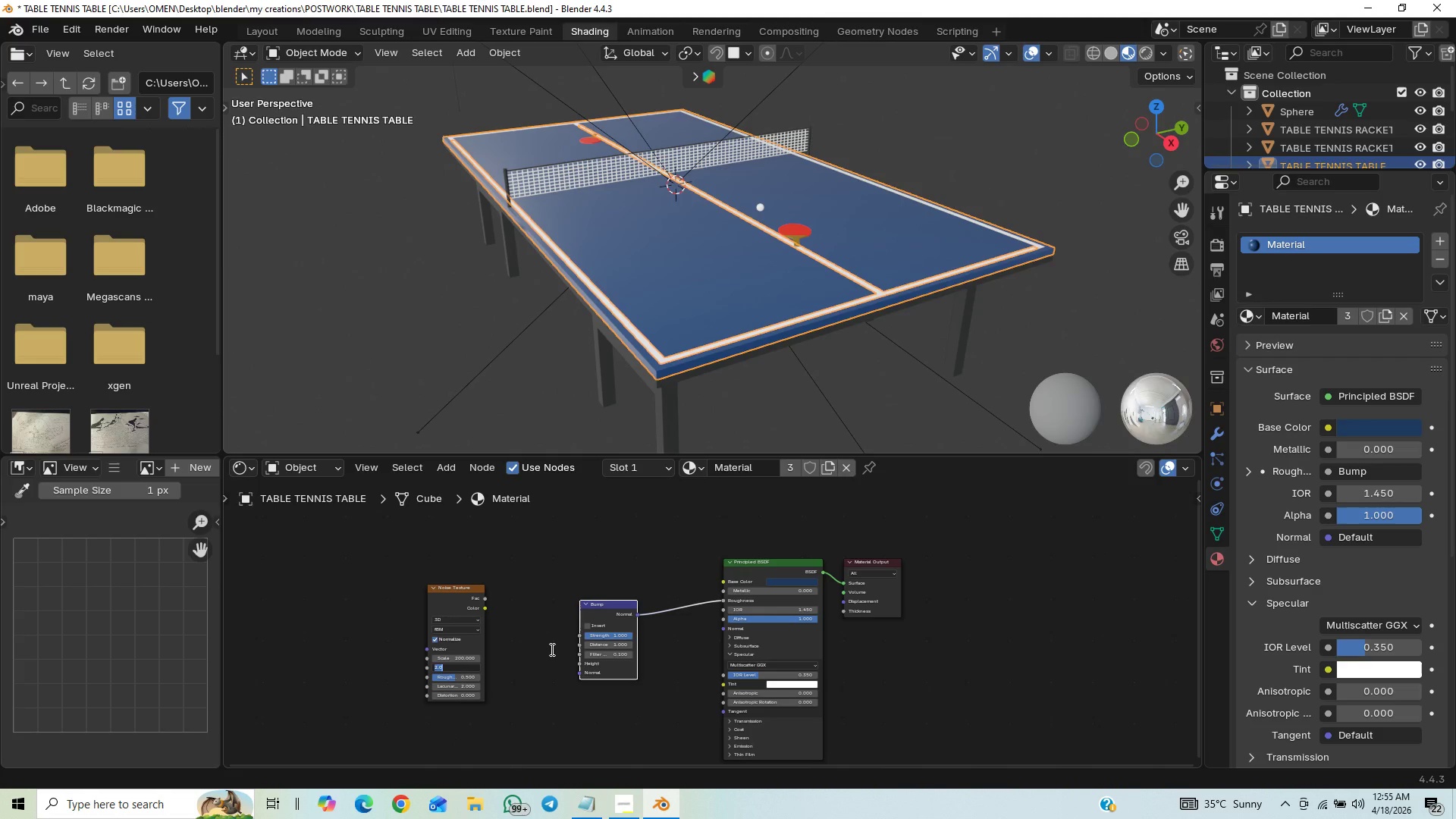 
type(20)
 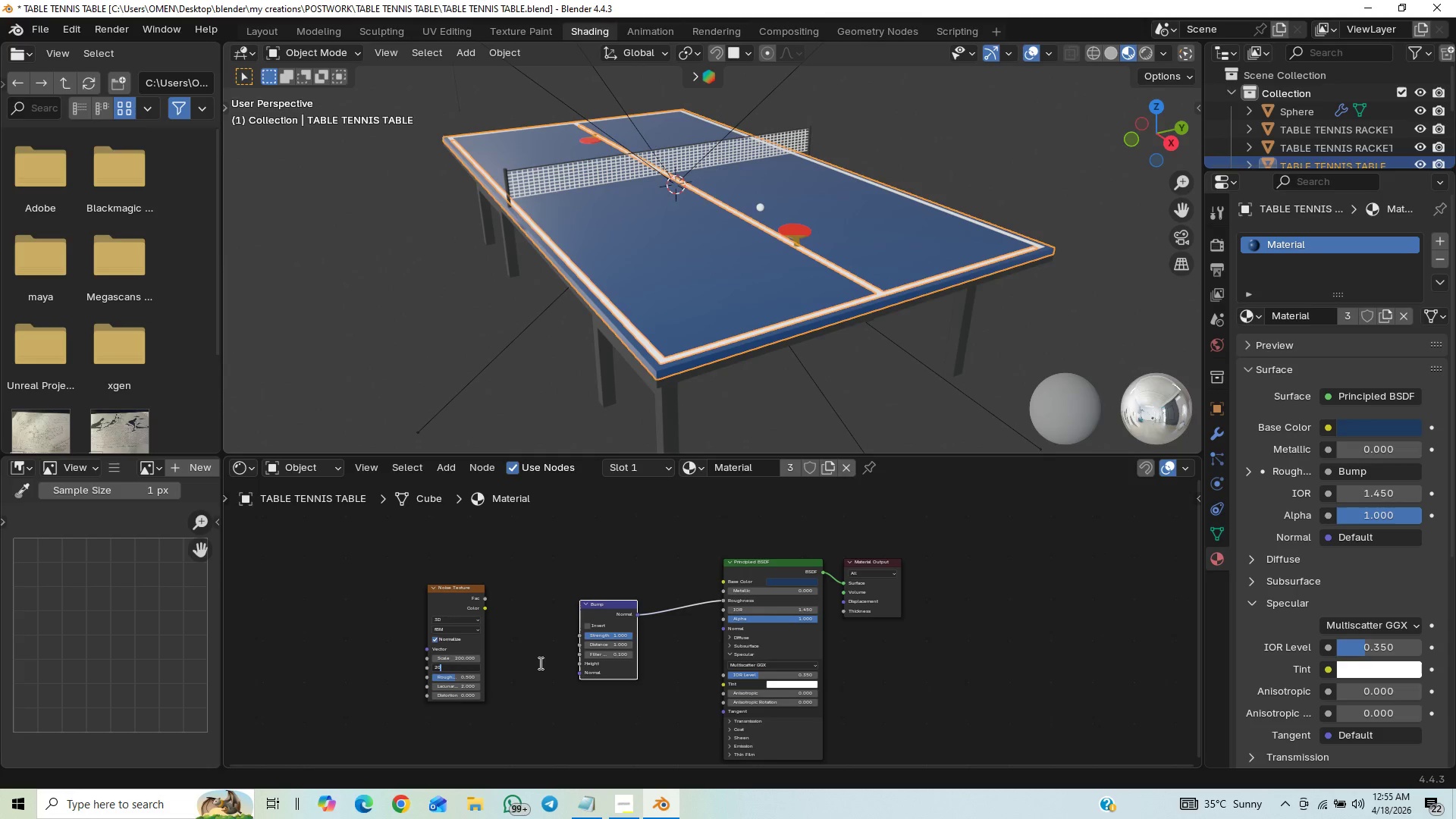 
key(Enter)
 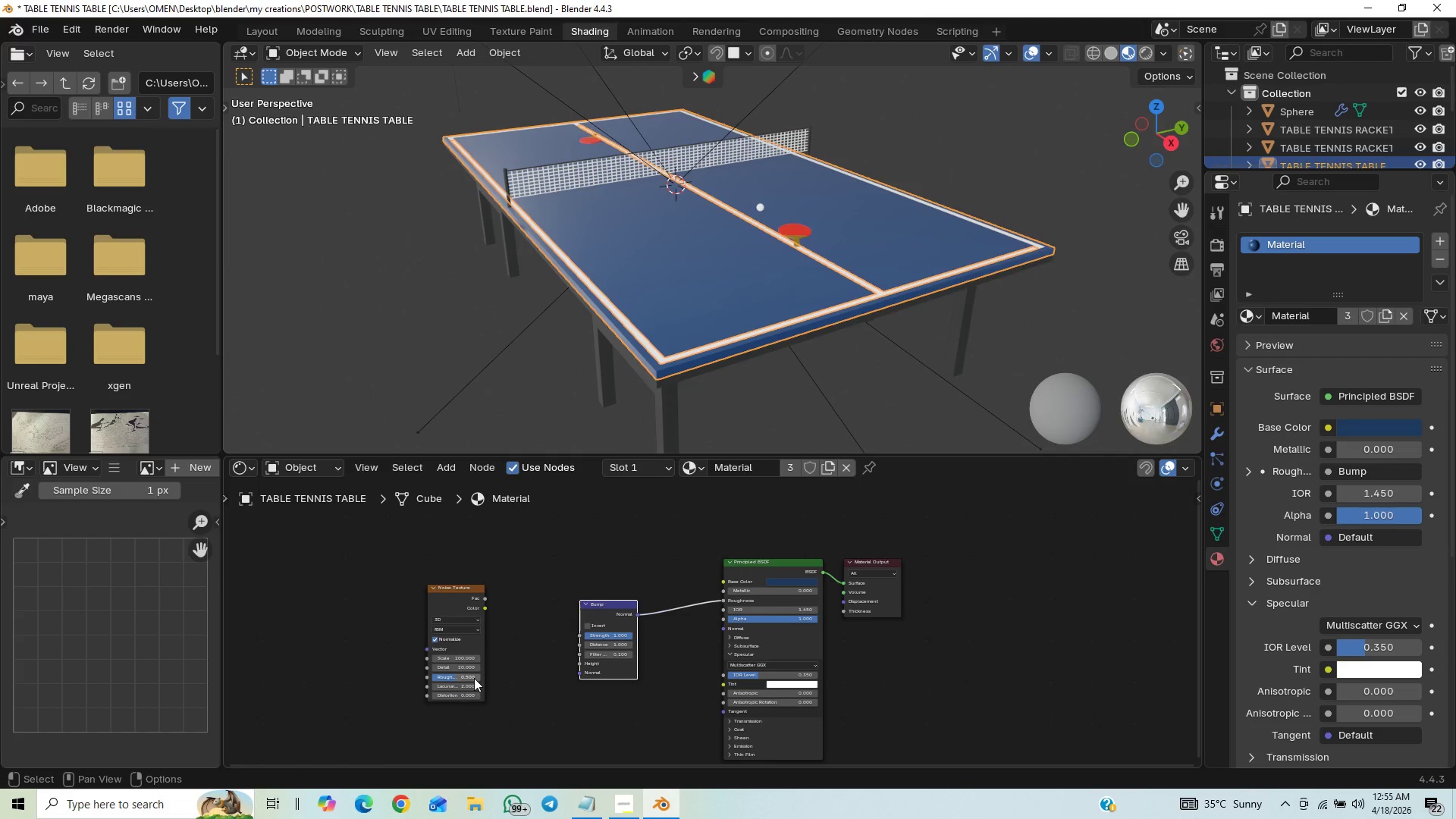 
left_click([464, 679])
 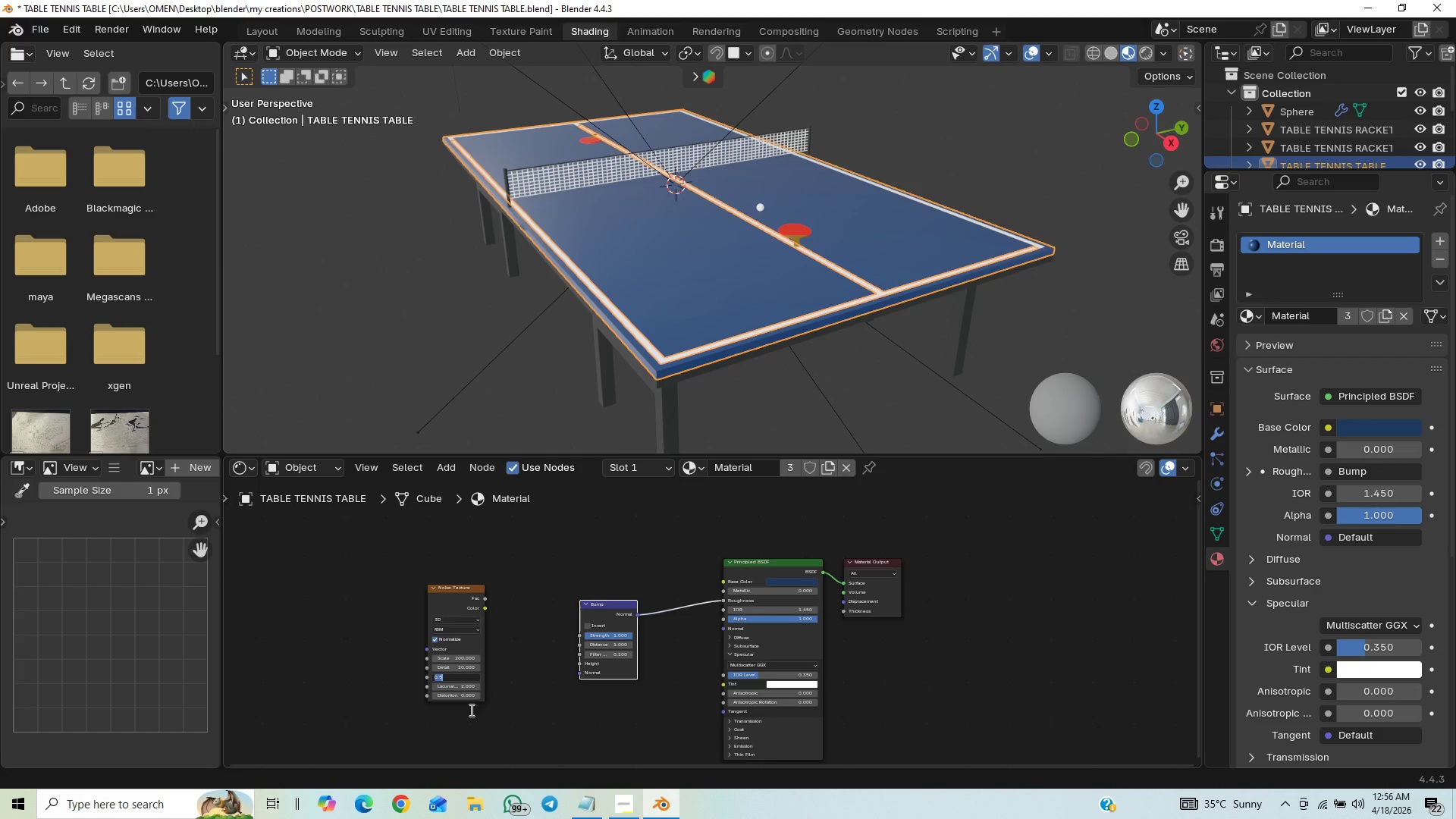 
type(.65)
 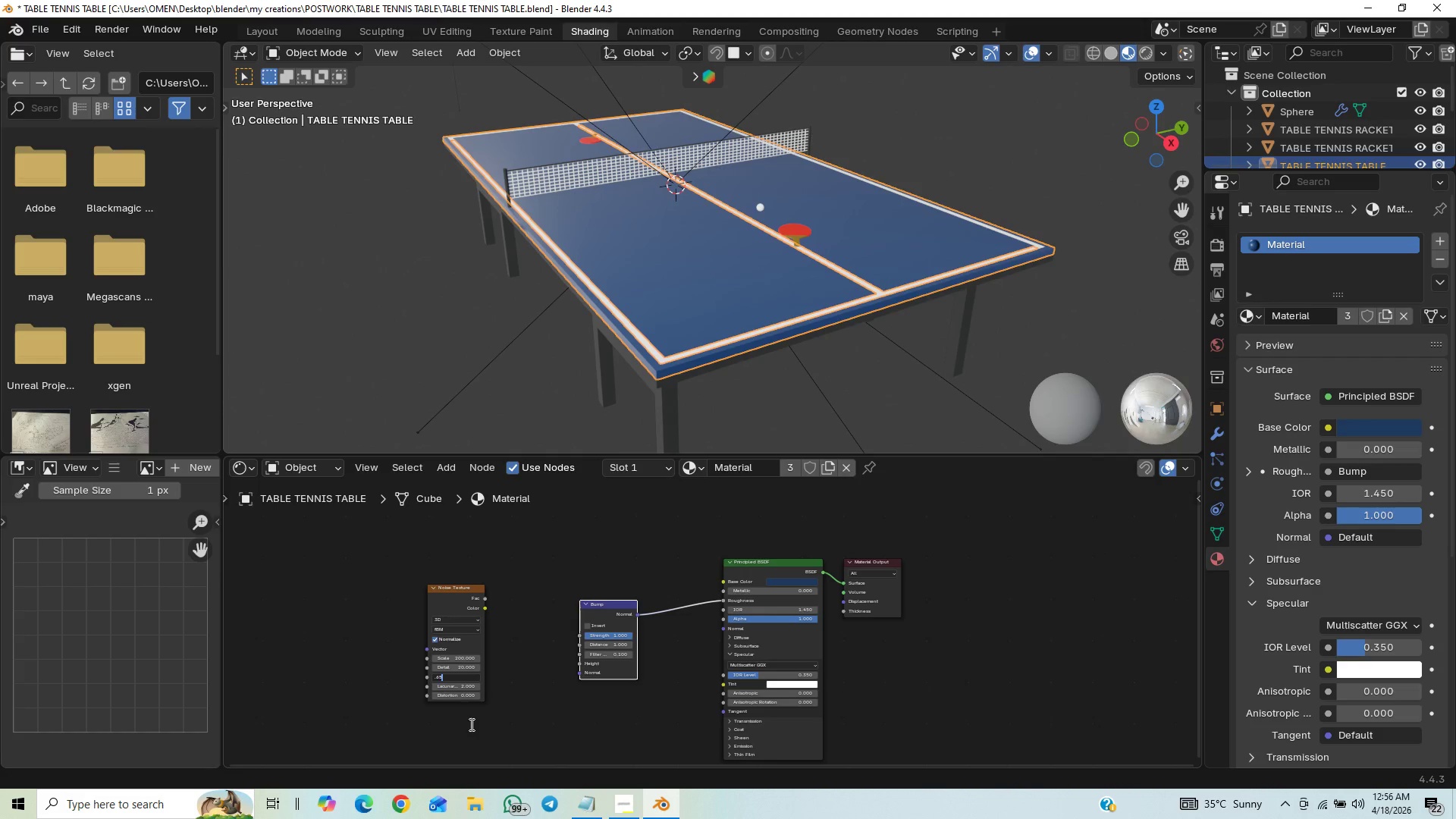 
key(Enter)
 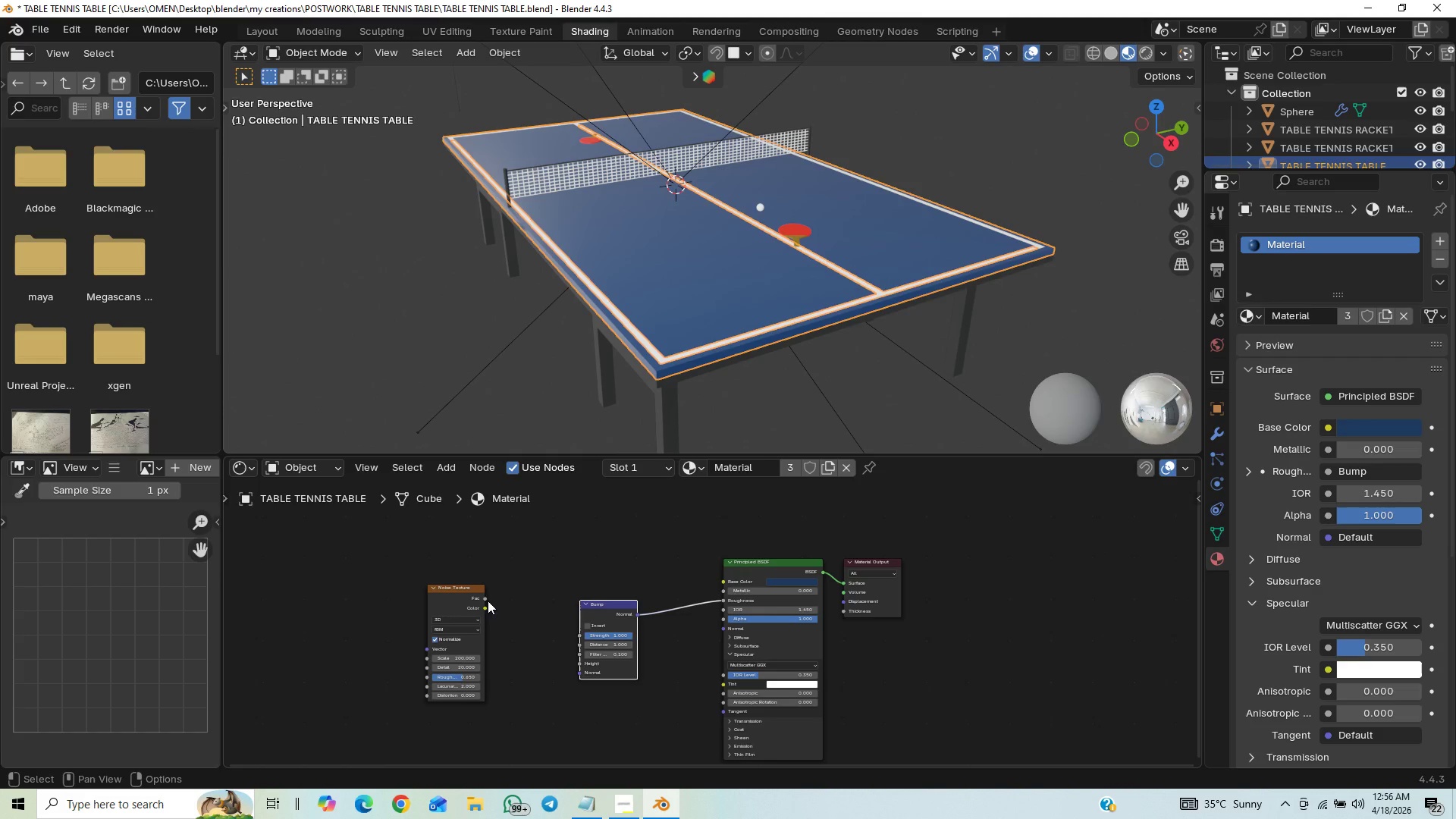 
left_click_drag(start_coordinate=[488, 600], to_coordinate=[578, 664])
 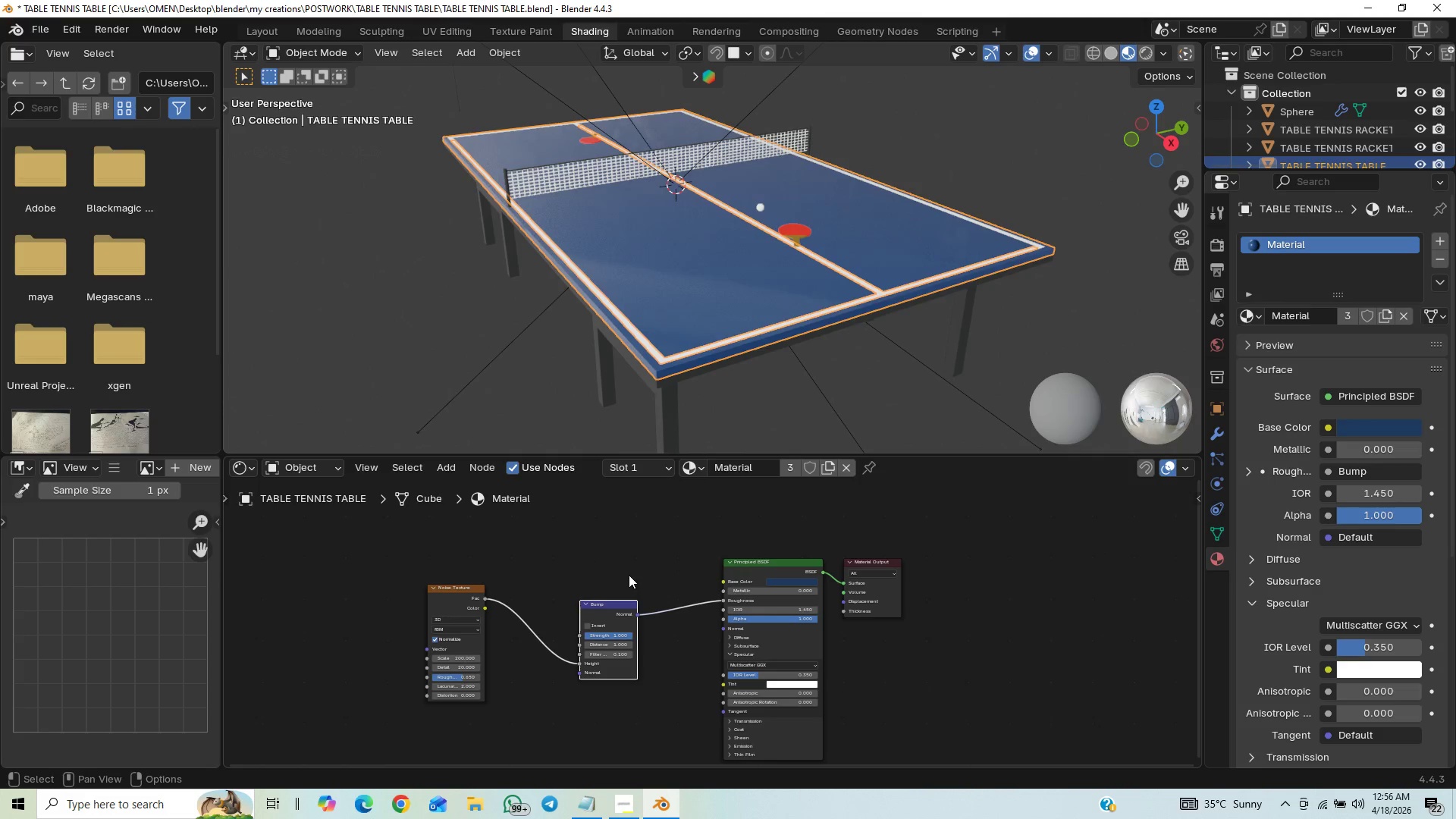 
wait(5.48)
 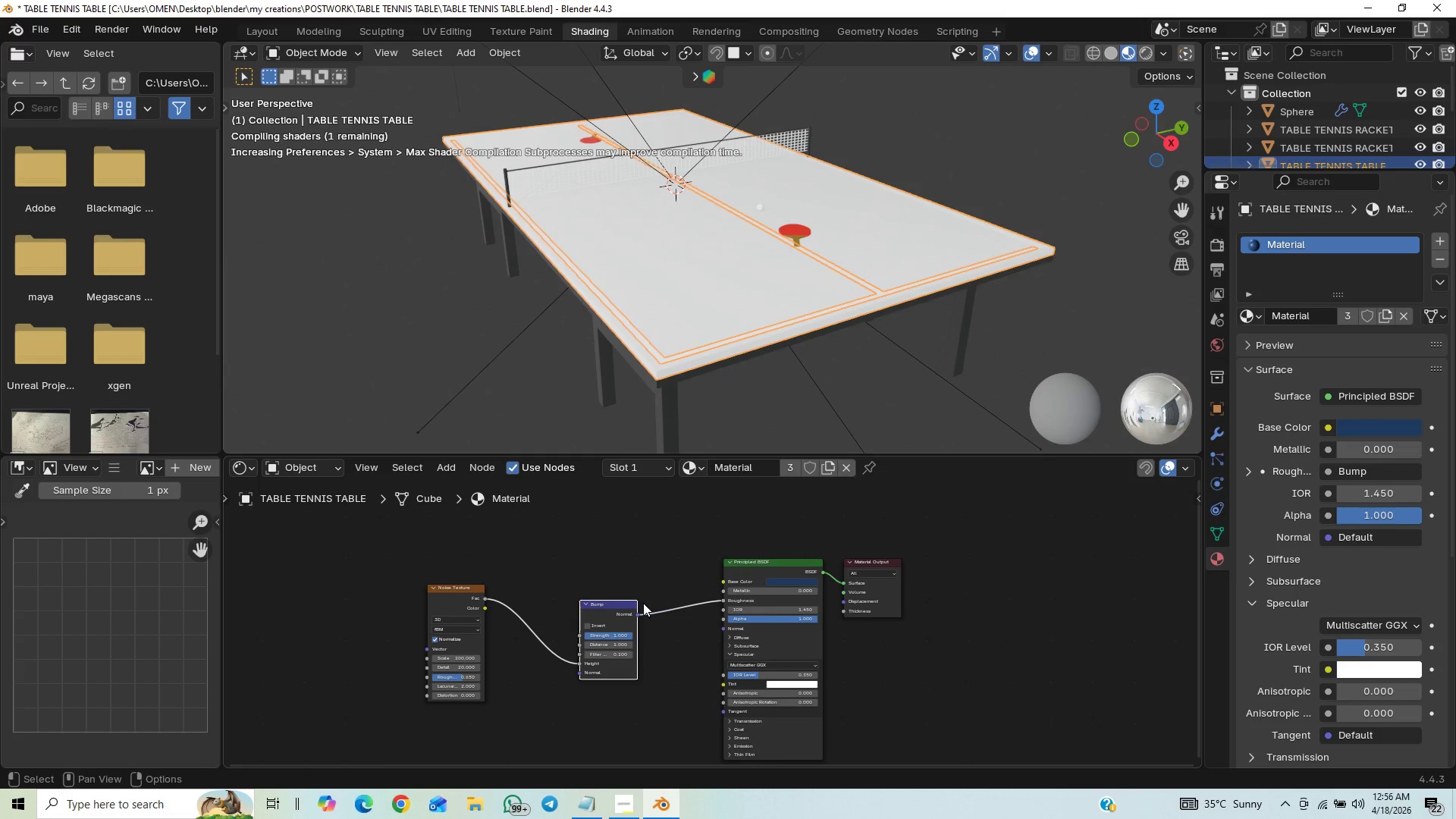 
key(Control+S)
 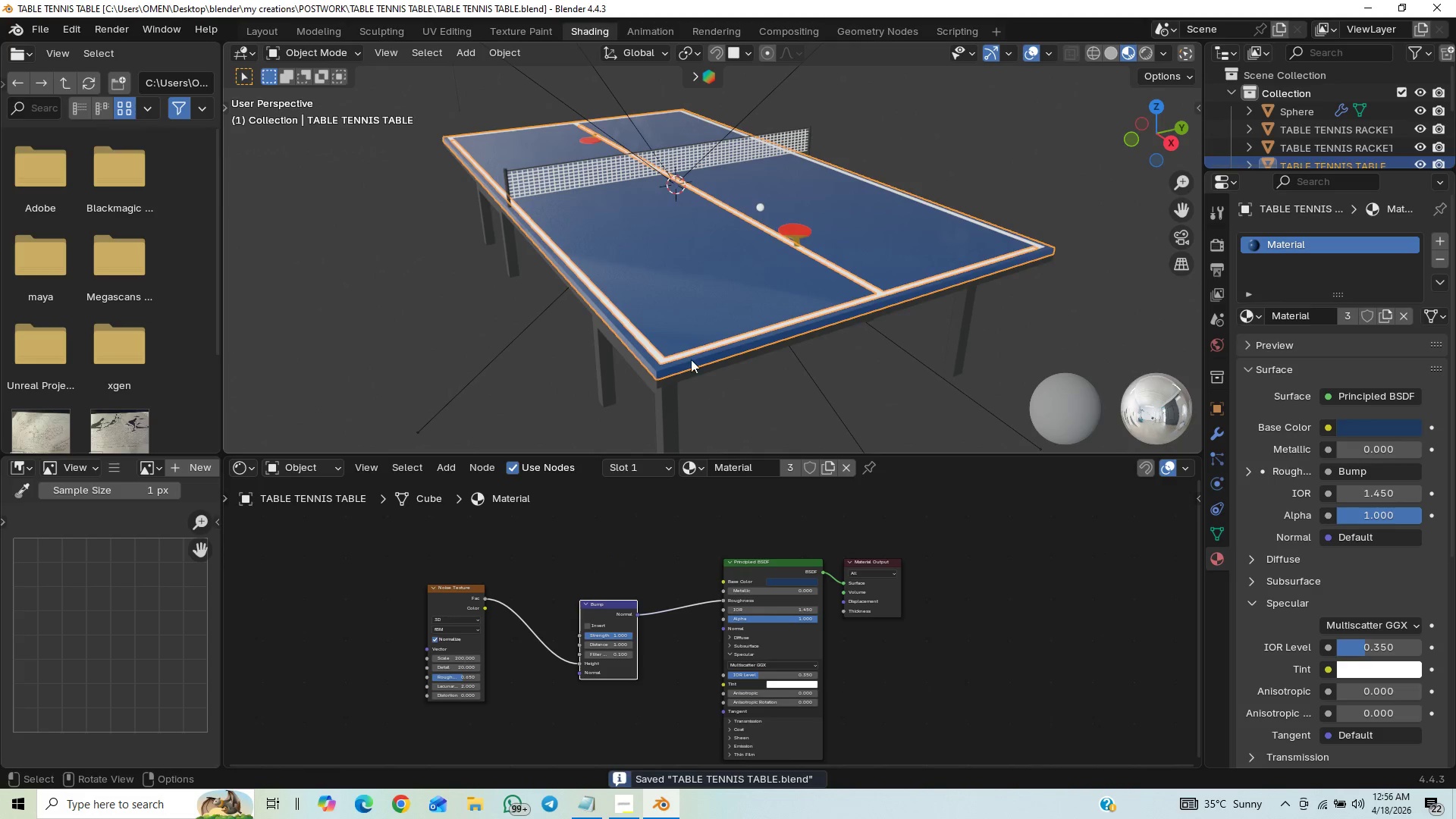 
hold_key(key=ShiftLeft, duration=0.61)
 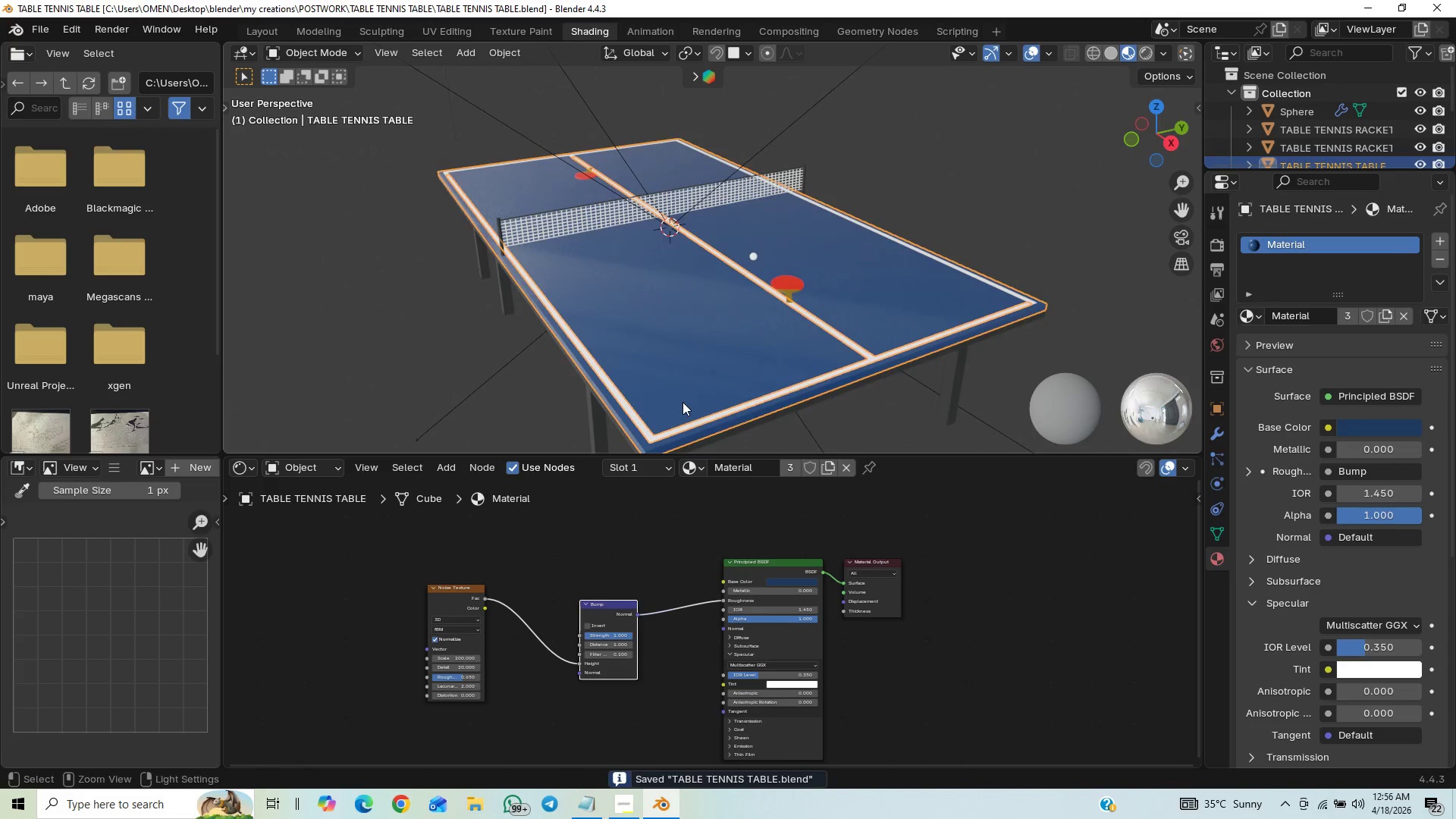 
hold_key(key=ControlLeft, duration=0.83)
 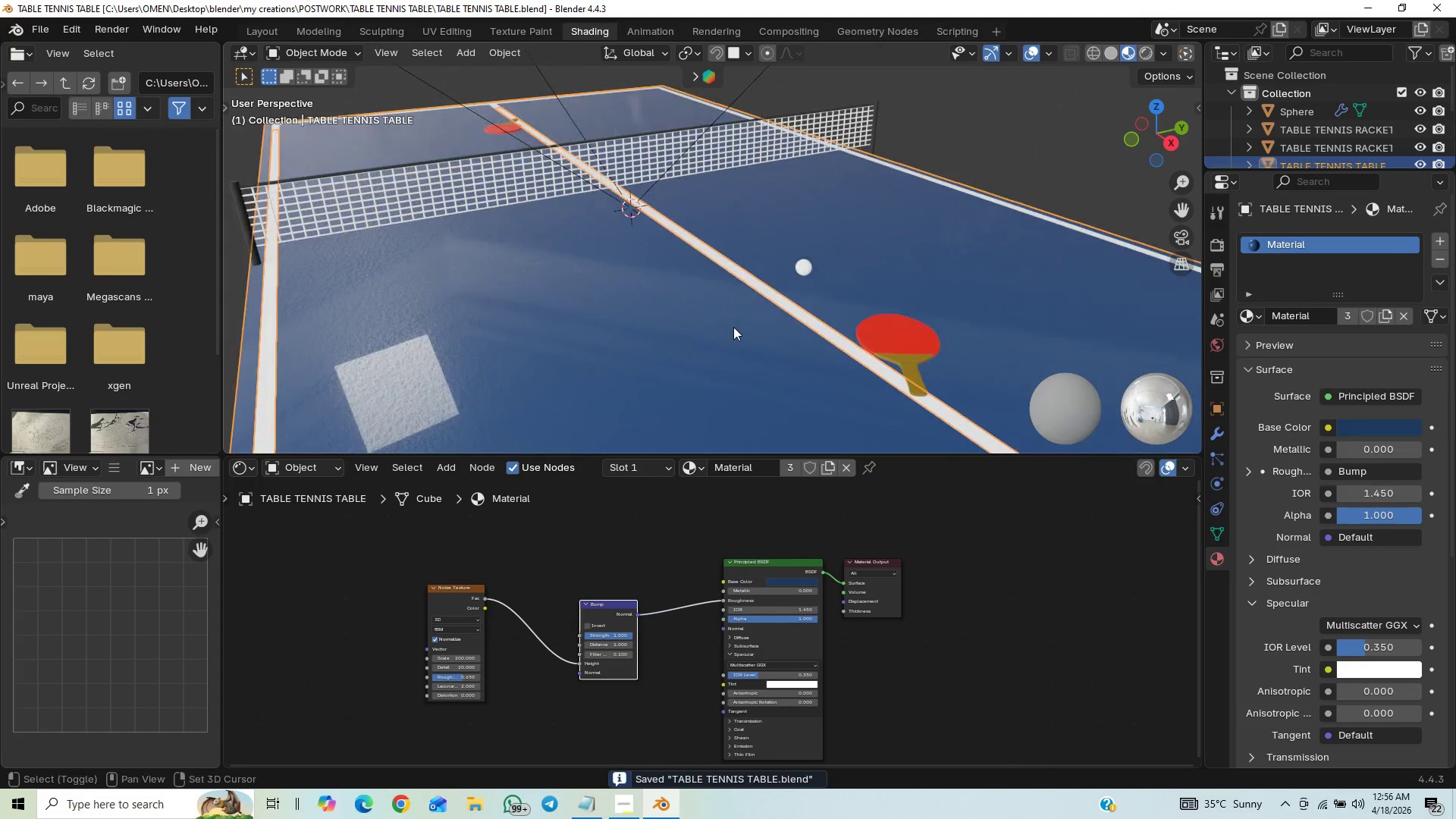 
hold_key(key=ShiftLeft, duration=0.69)
 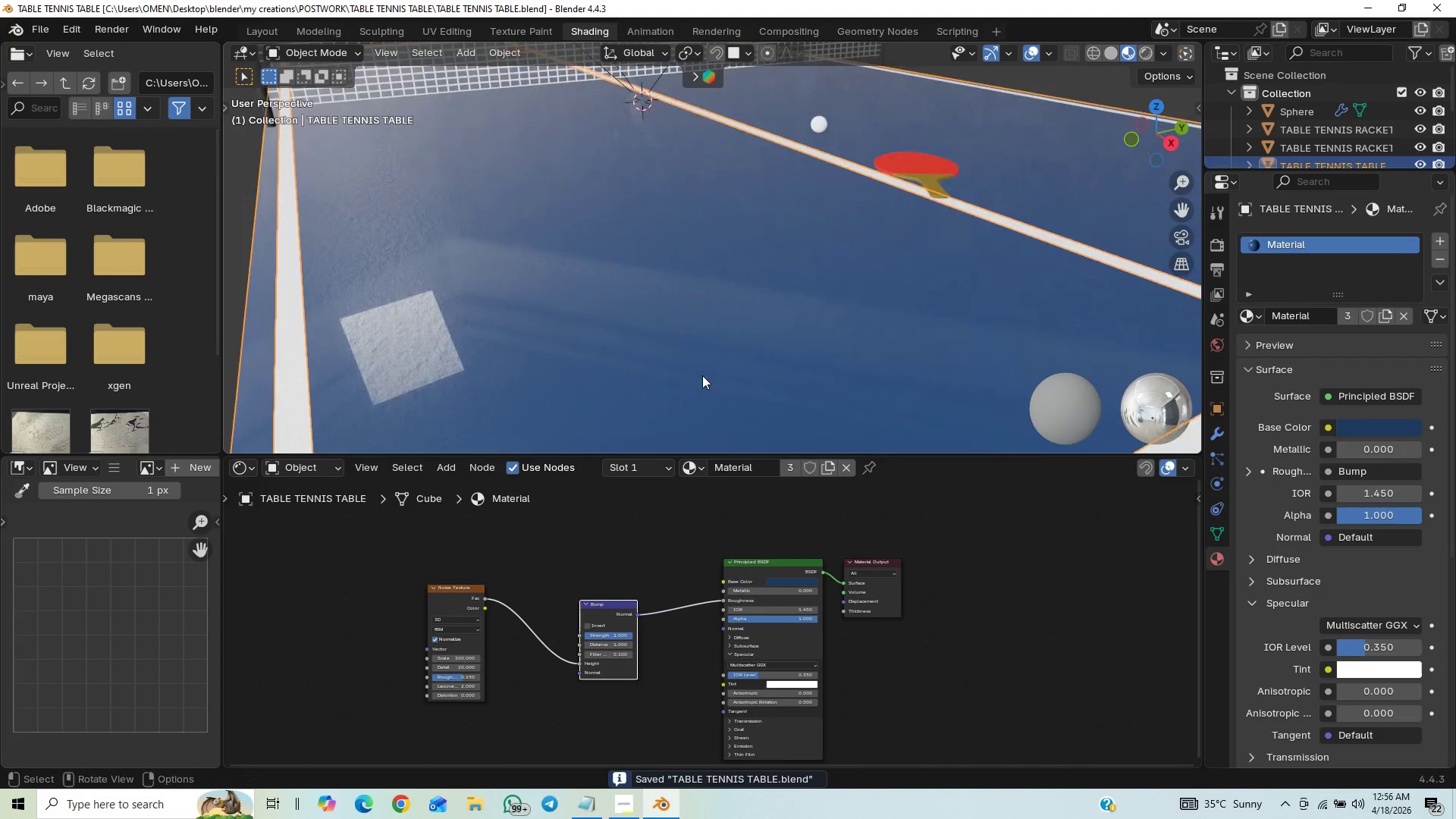 
hold_key(key=ShiftLeft, duration=0.58)
 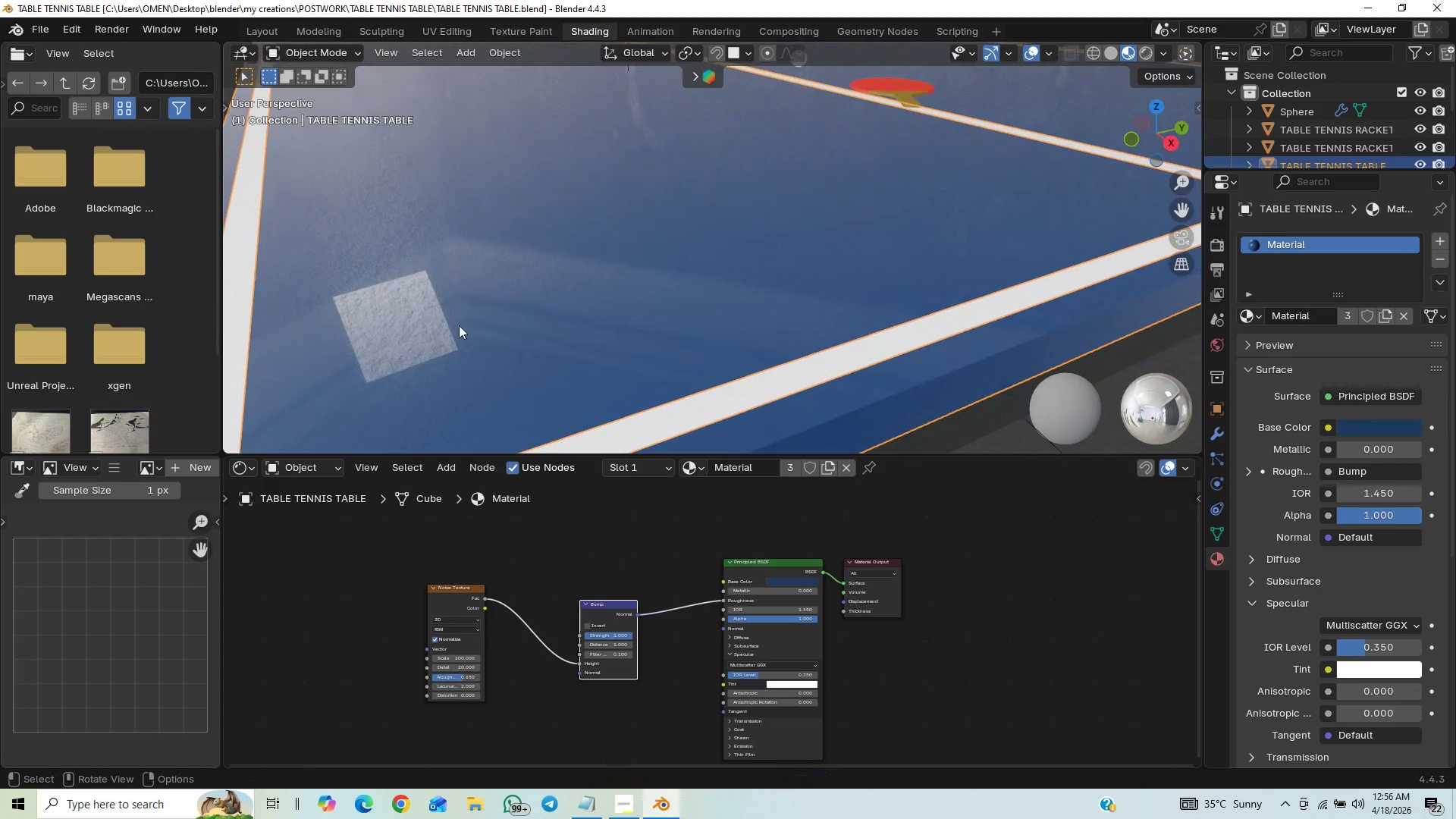 
scroll: coordinate [459, 329], scroll_direction: down, amount: 17.0
 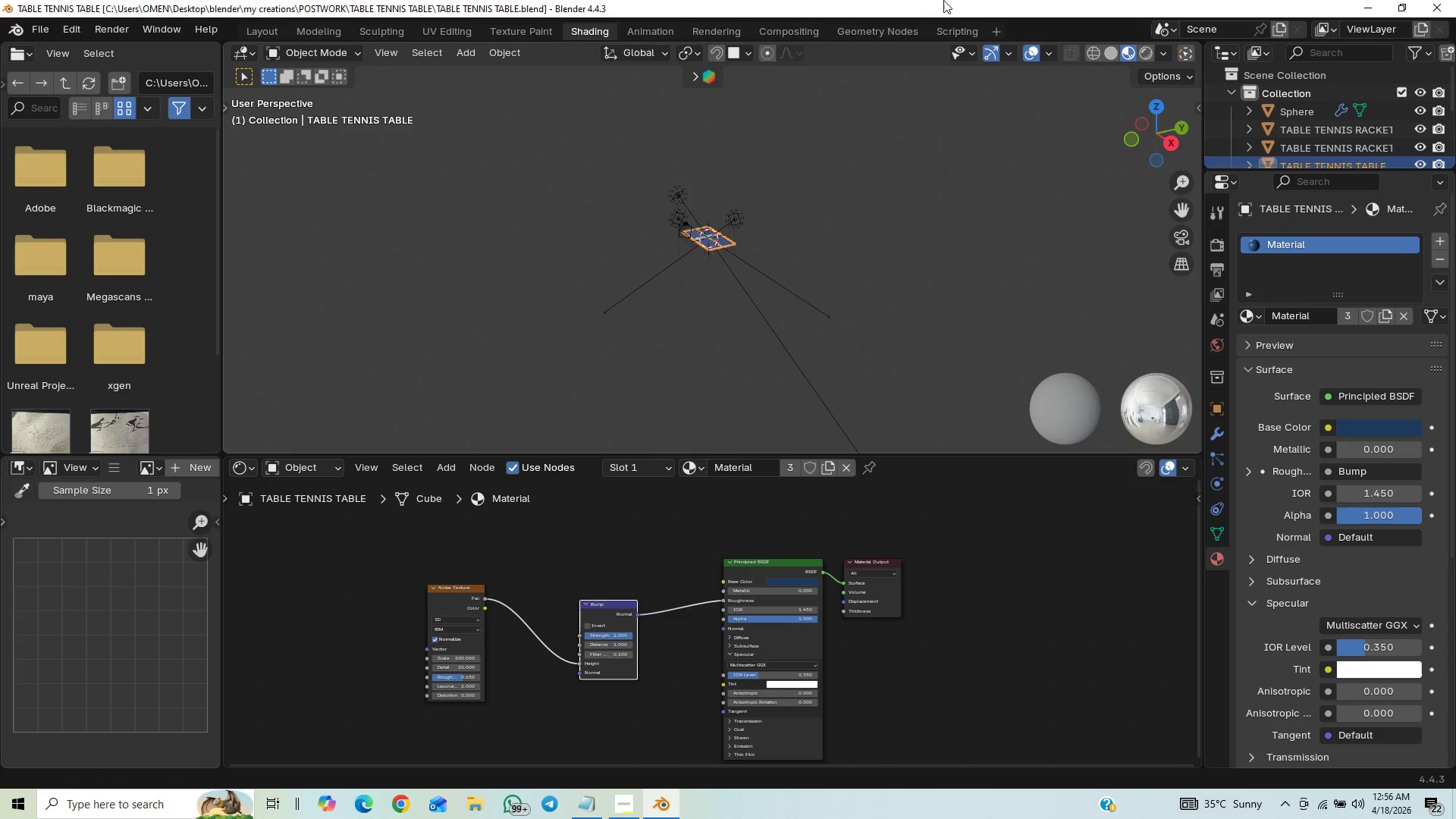 
scroll: coordinate [651, 271], scroll_direction: up, amount: 20.0
 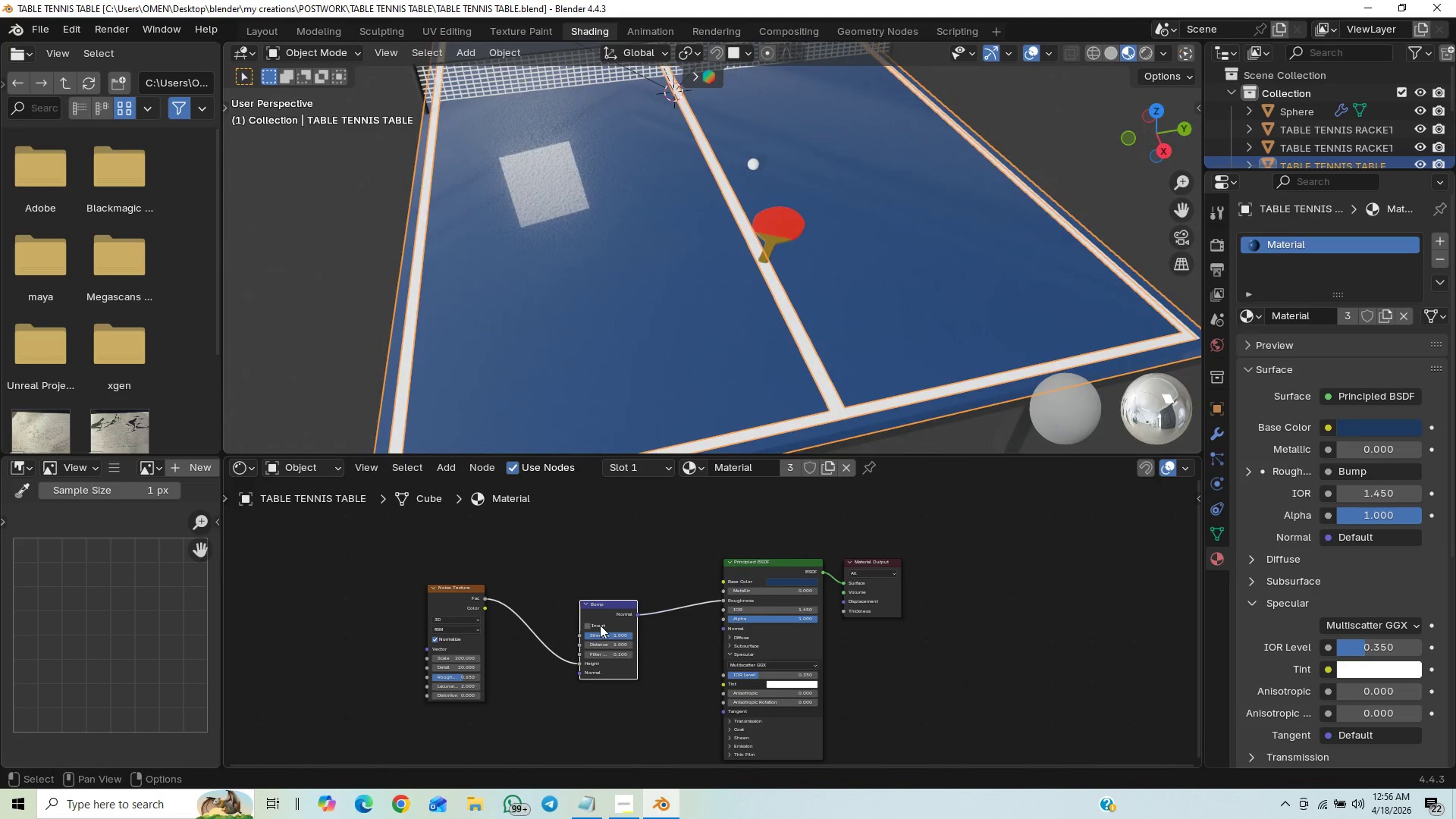 
left_click([587, 626])
 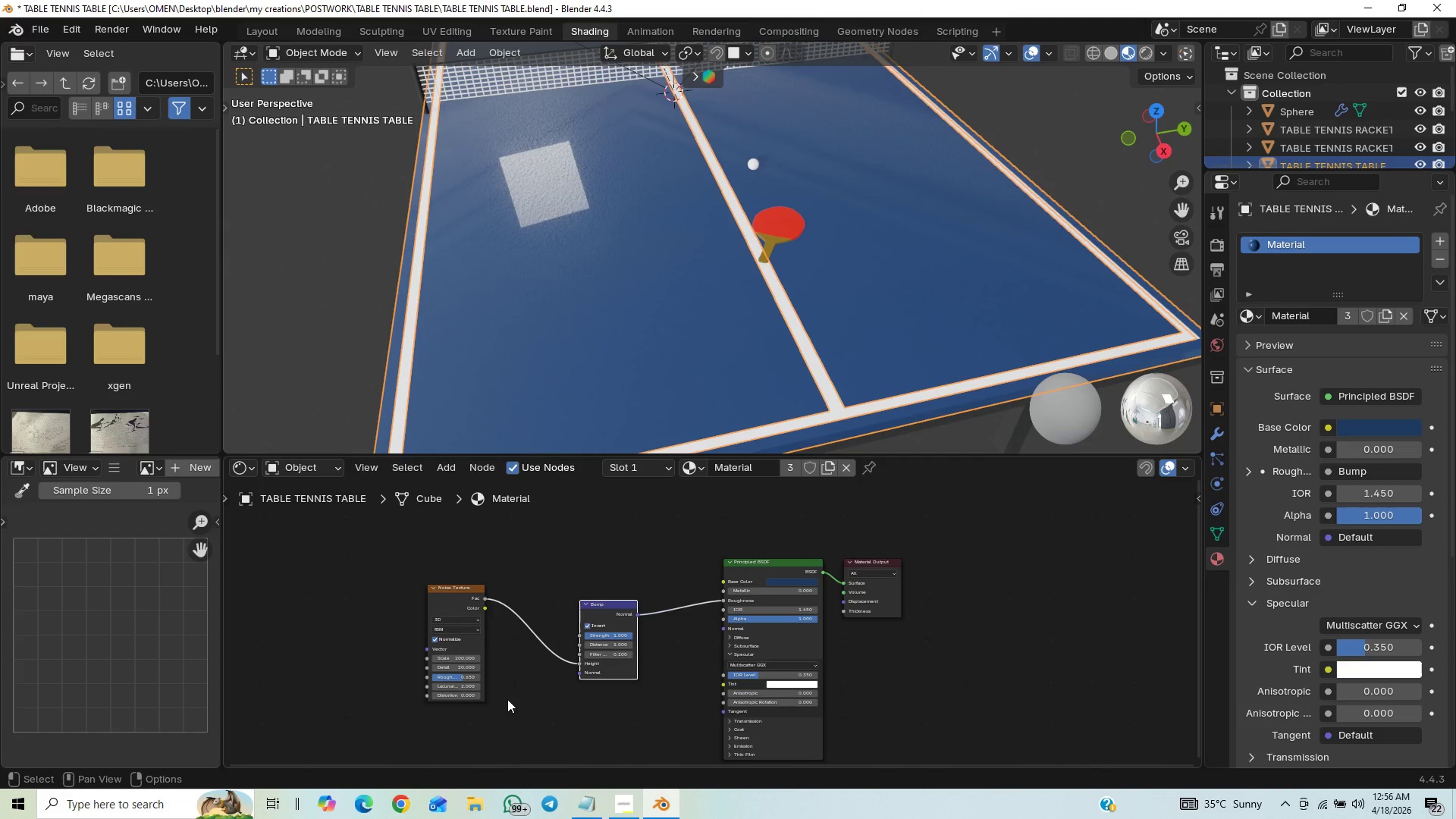 
wait(7.83)
 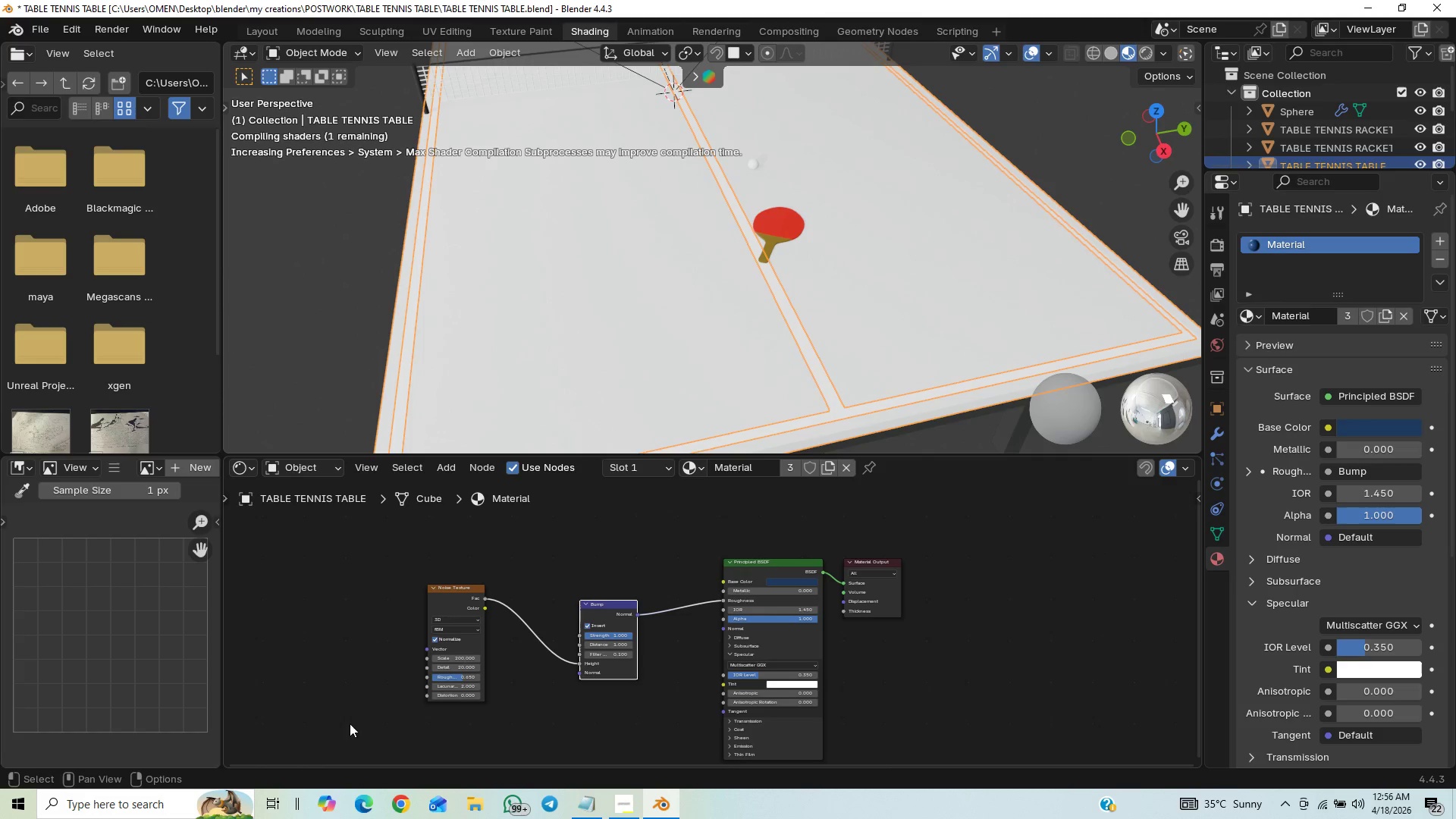 
left_click([585, 628])
 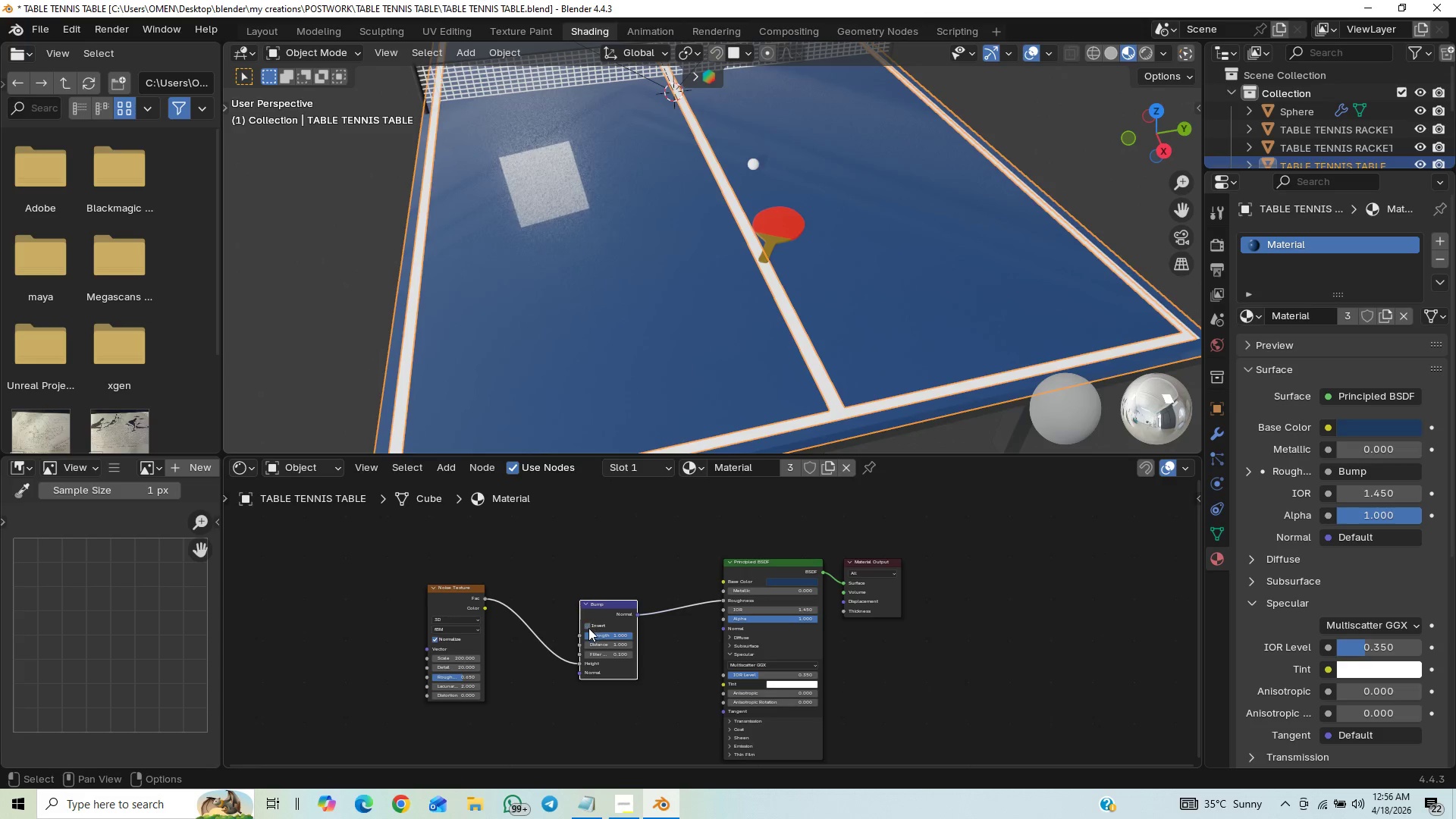 
wait(5.5)
 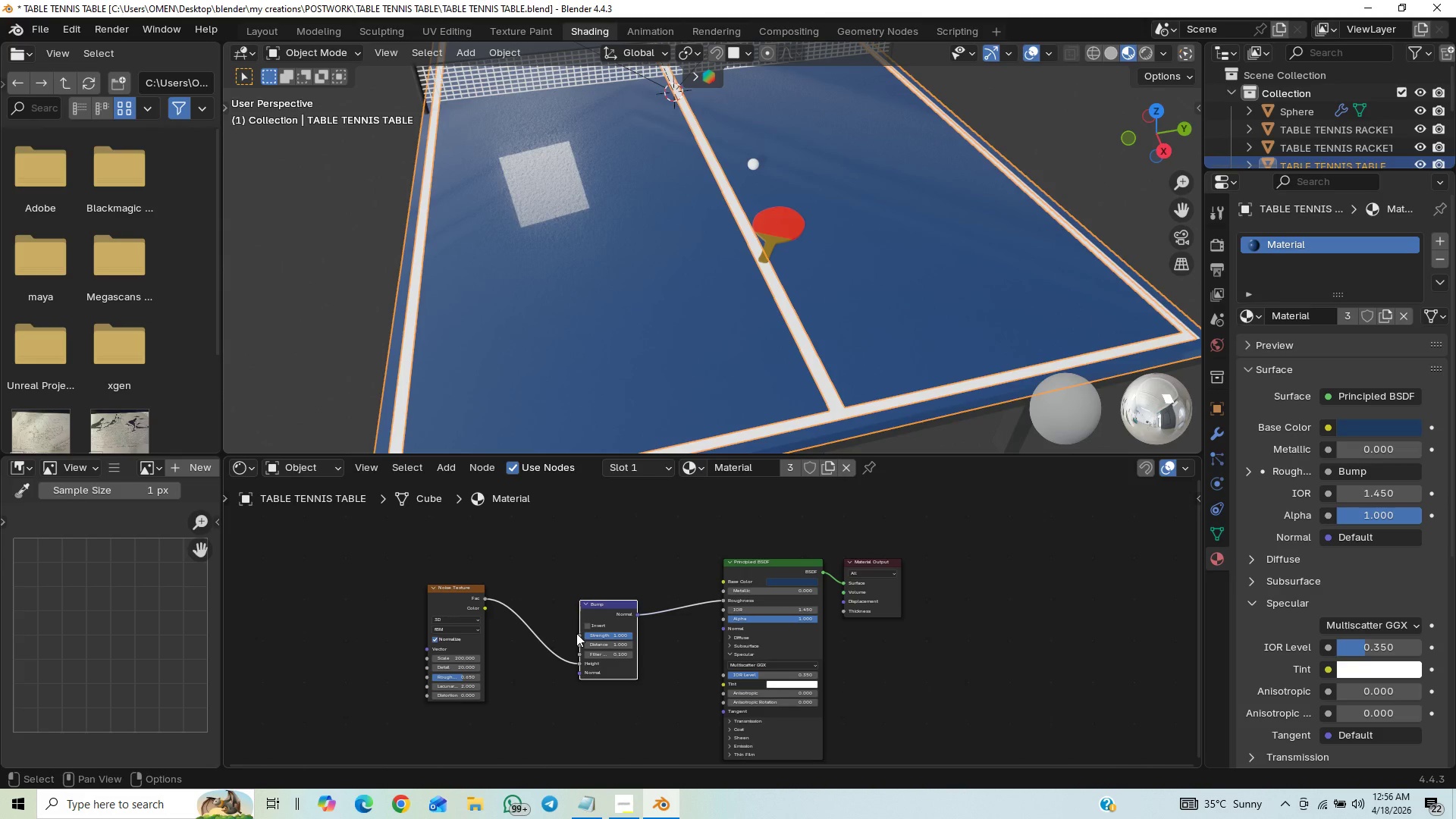 
scroll: coordinate [582, 687], scroll_direction: up, amount: 9.0
 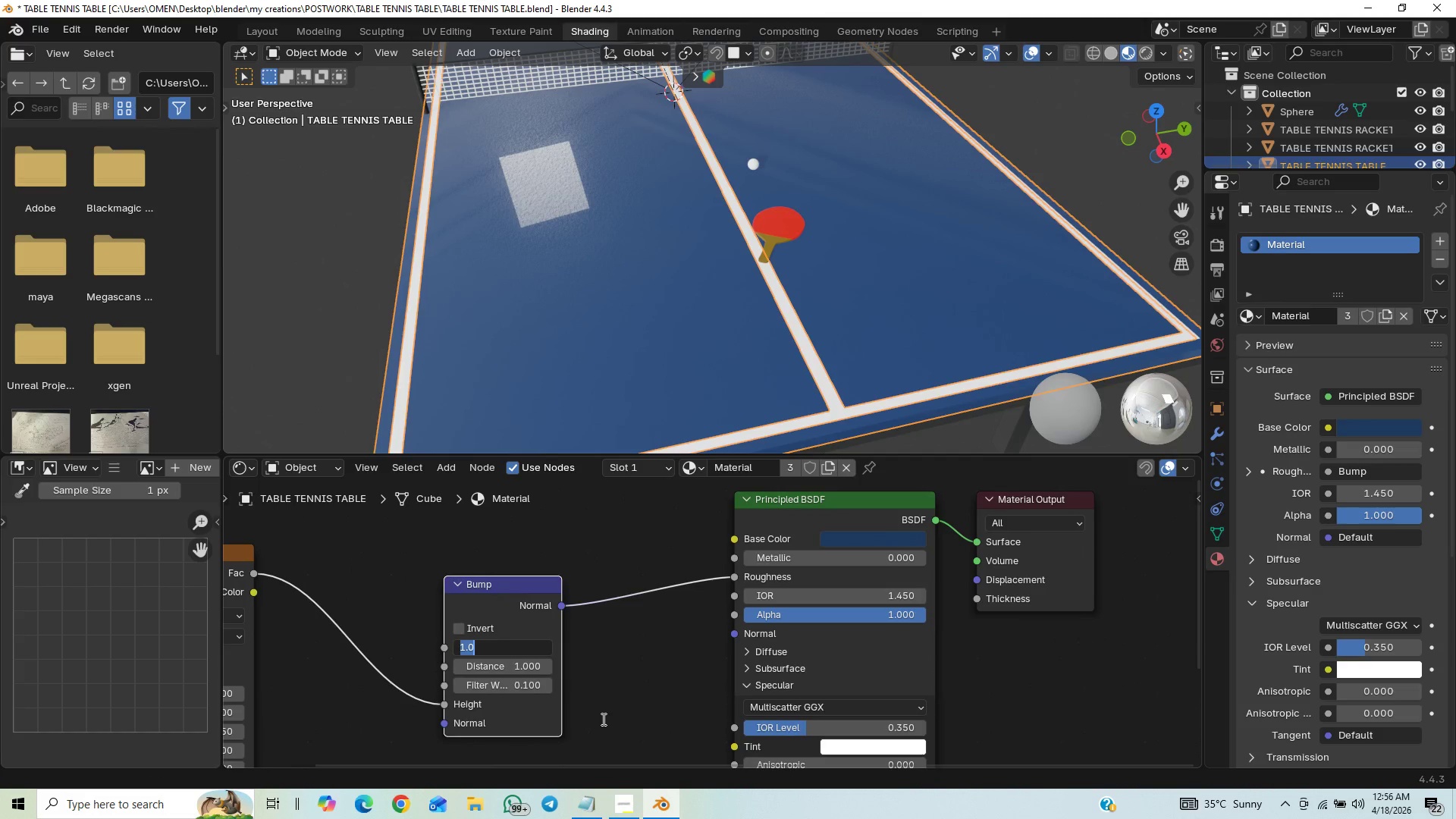 
key(Period)
 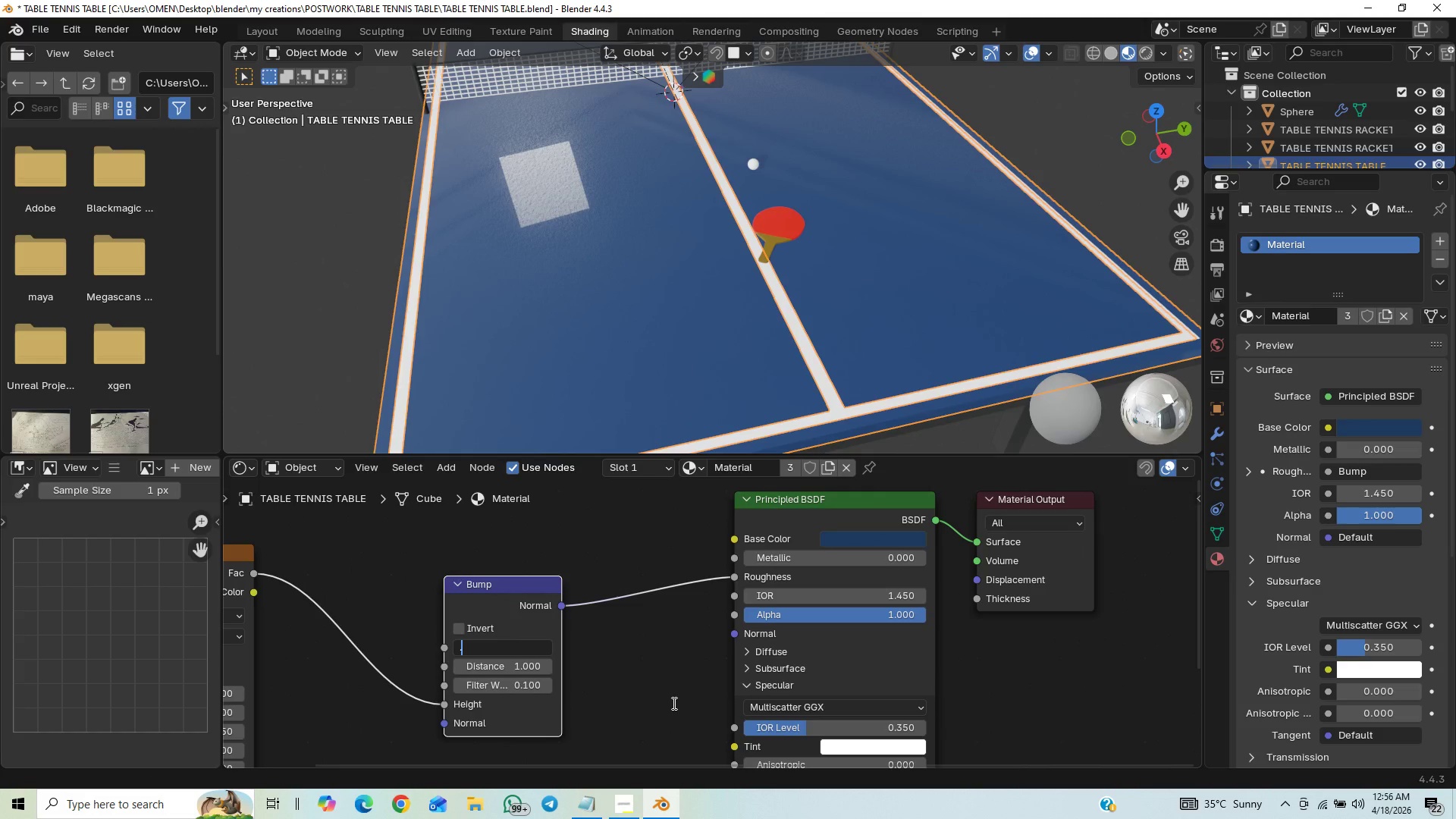 
key(2)
 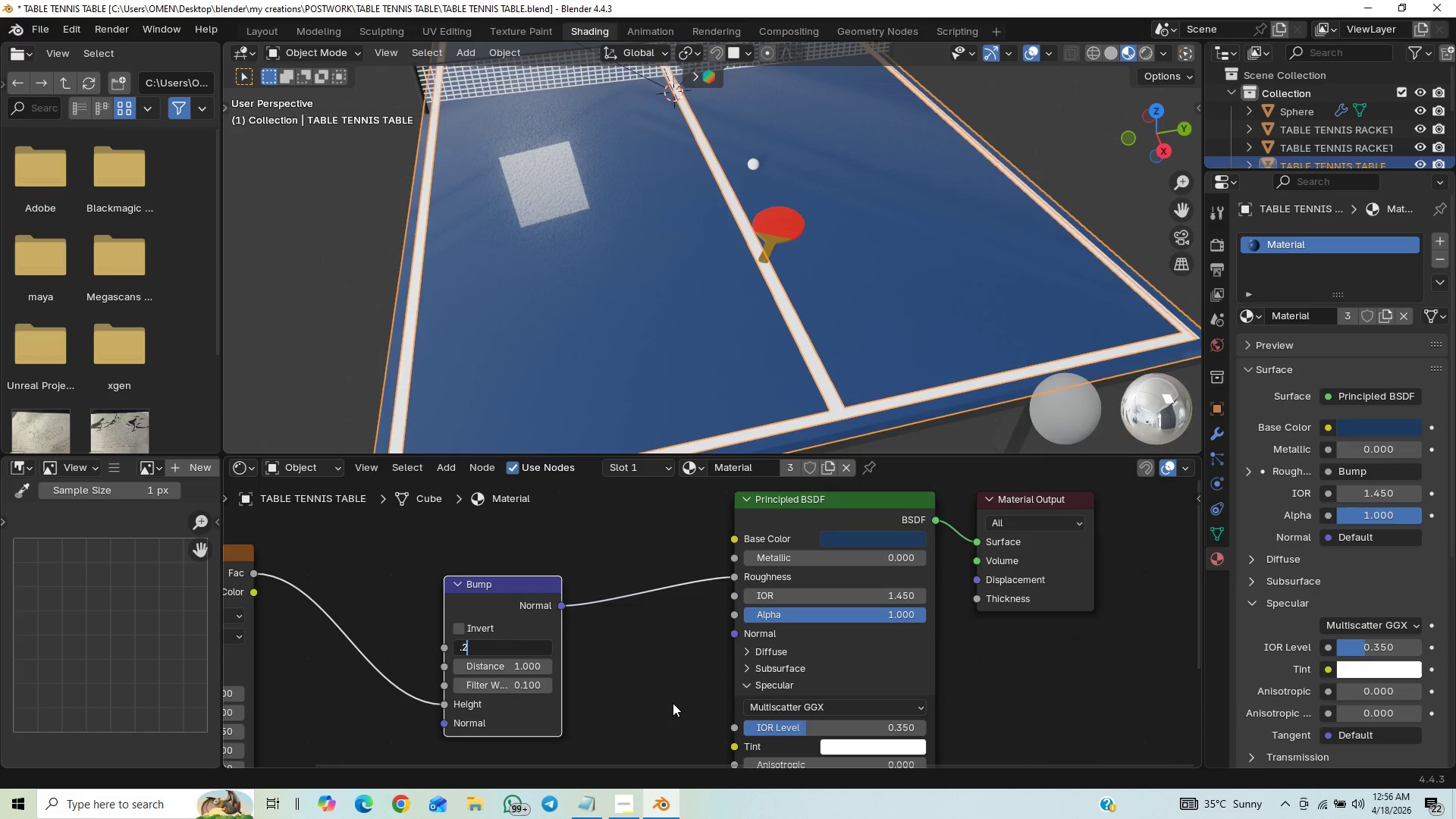 
key(Enter)
 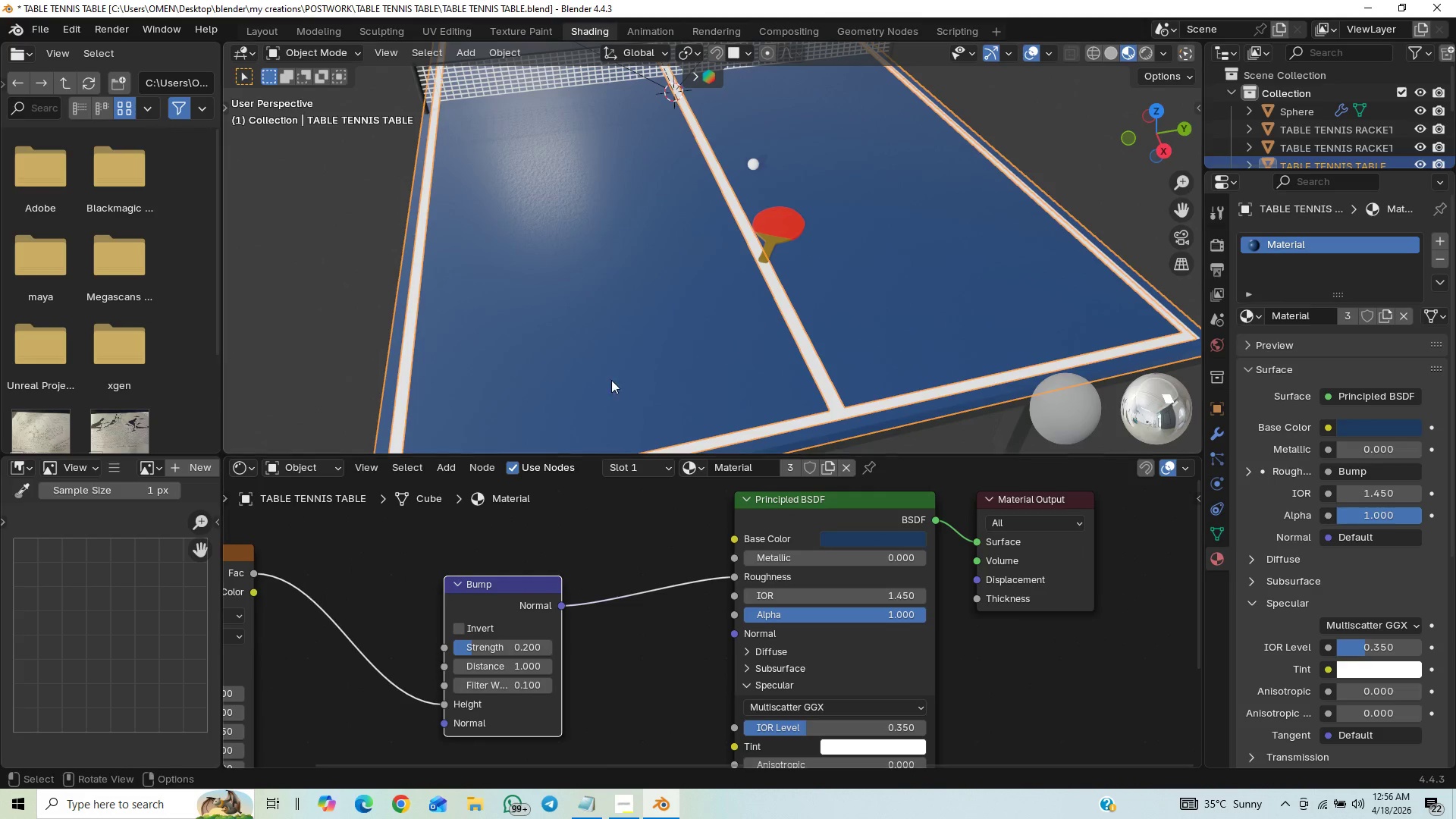 
scroll: coordinate [479, 353], scroll_direction: up, amount: 4.0
 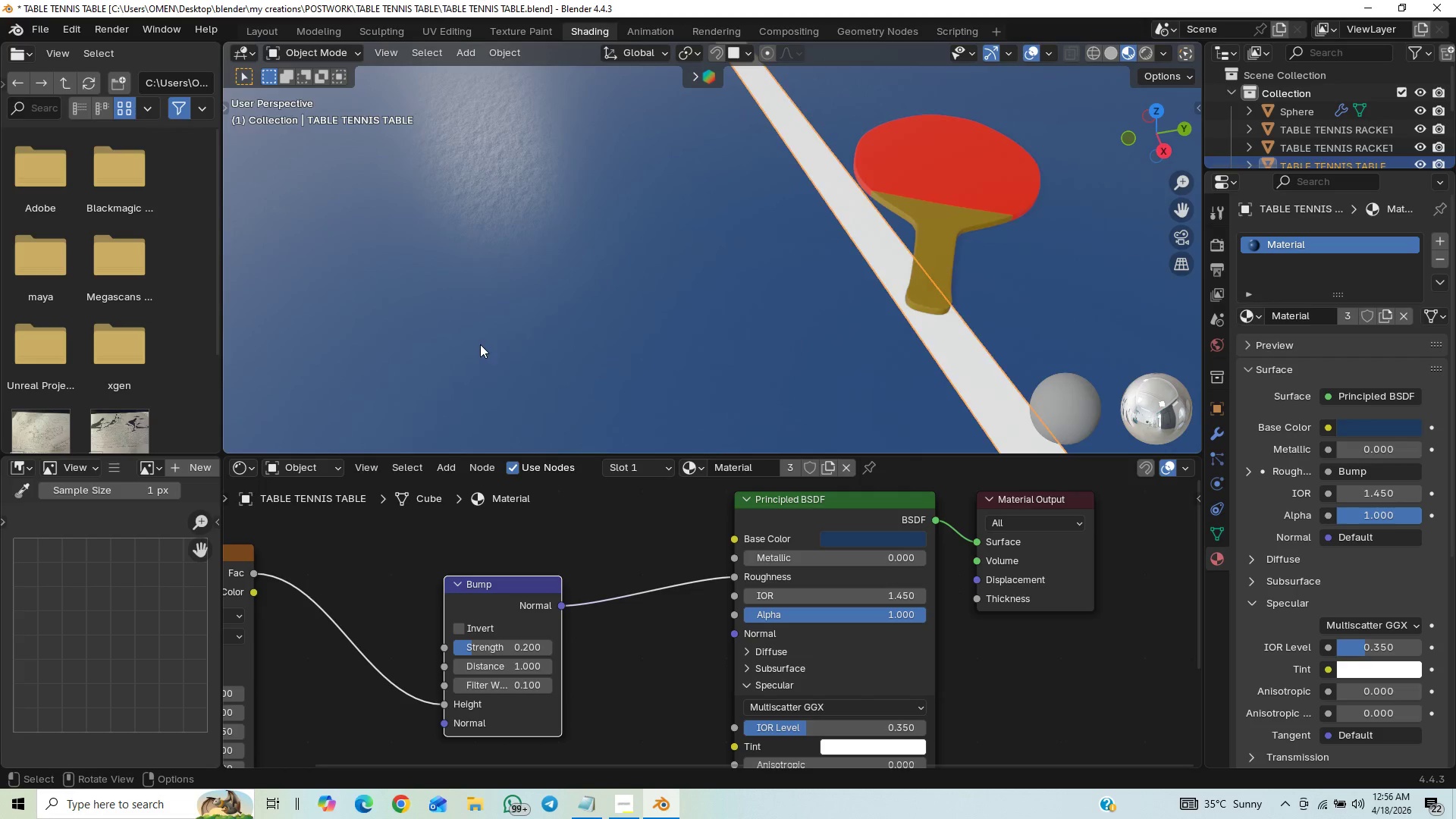 
scroll: coordinate [482, 359], scroll_direction: down, amount: 12.0
 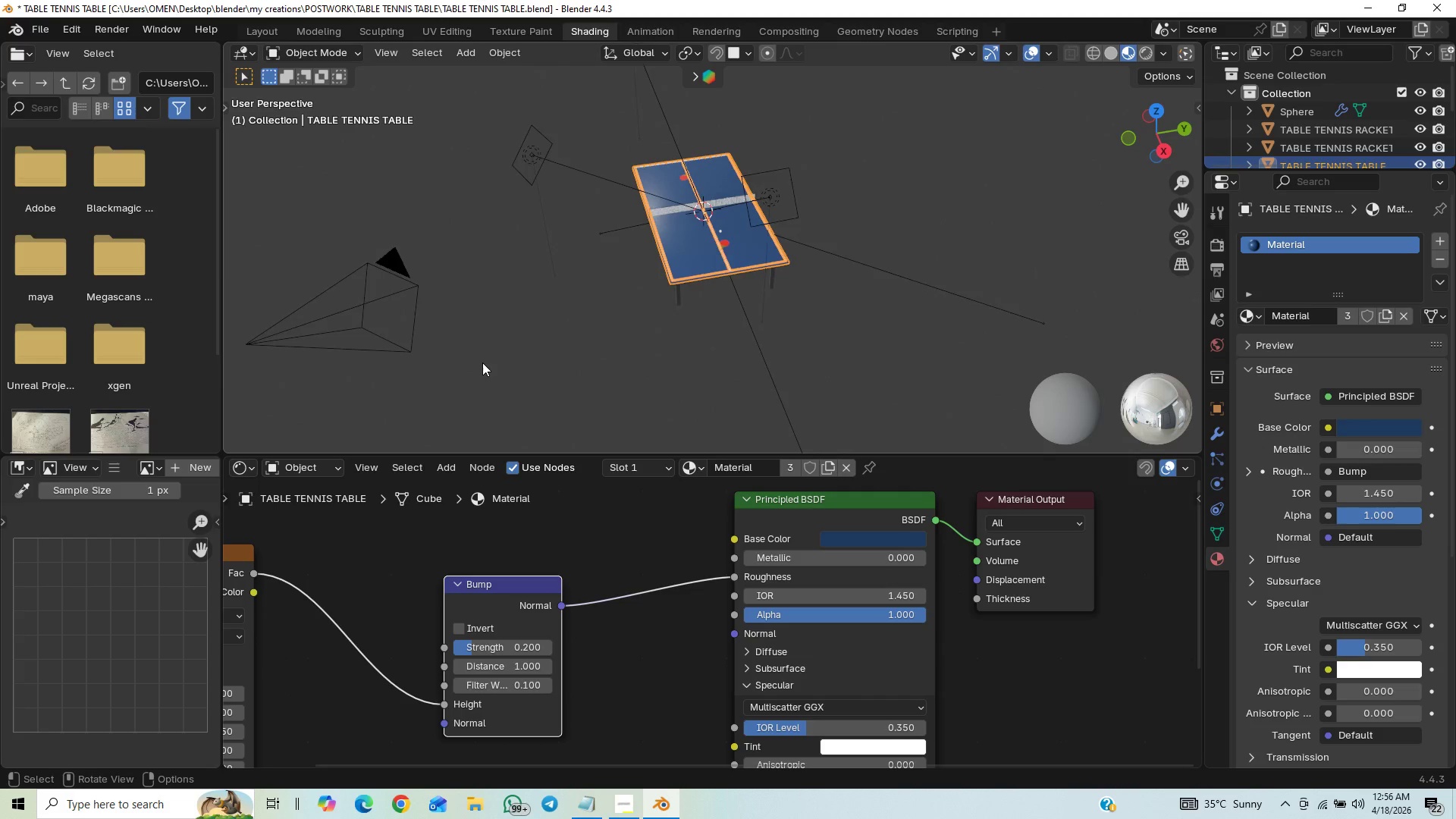 
scroll: coordinate [480, 369], scroll_direction: up, amount: 14.0
 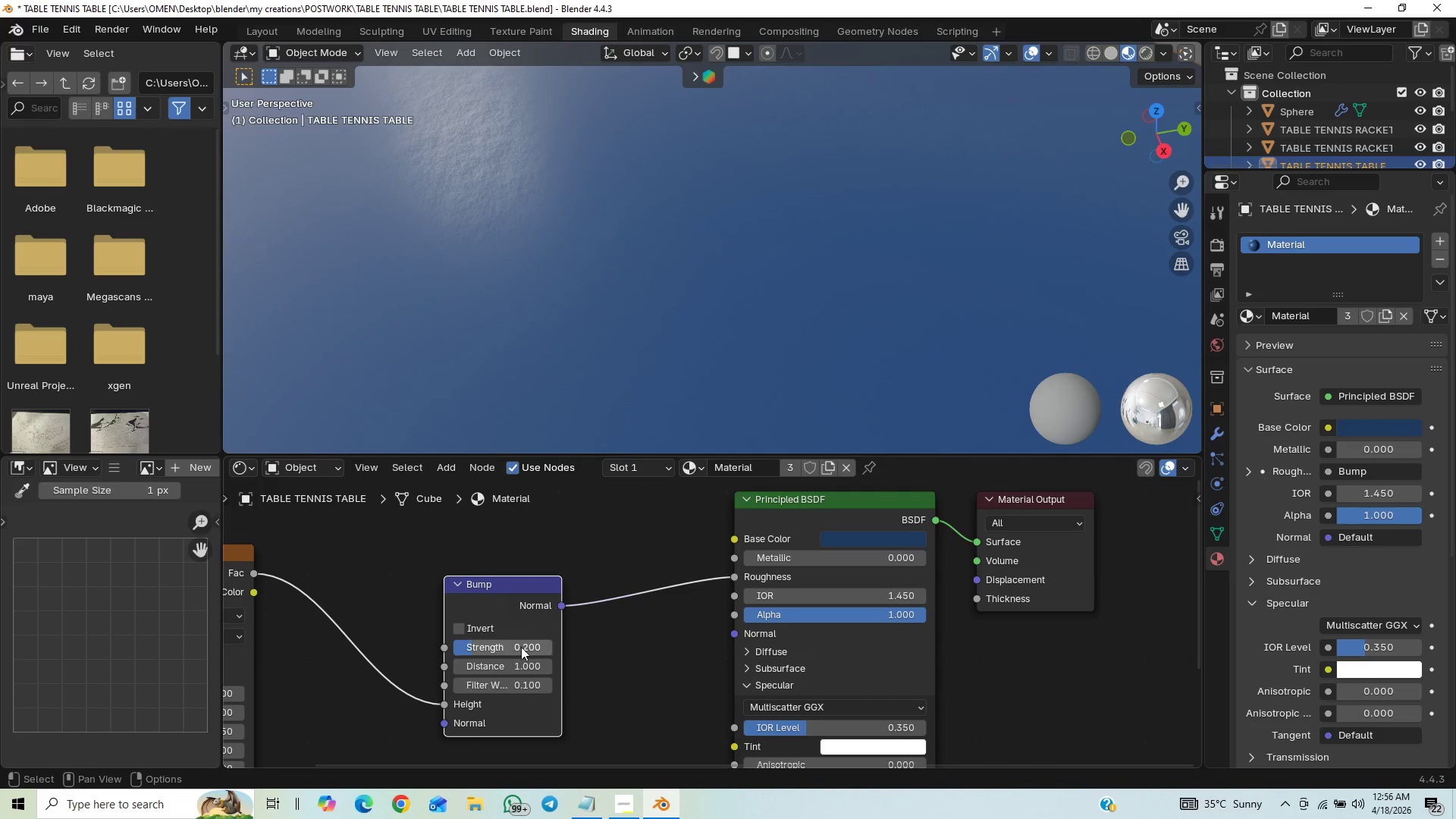 
left_click_drag(start_coordinate=[538, 643], to_coordinate=[538, 165])
 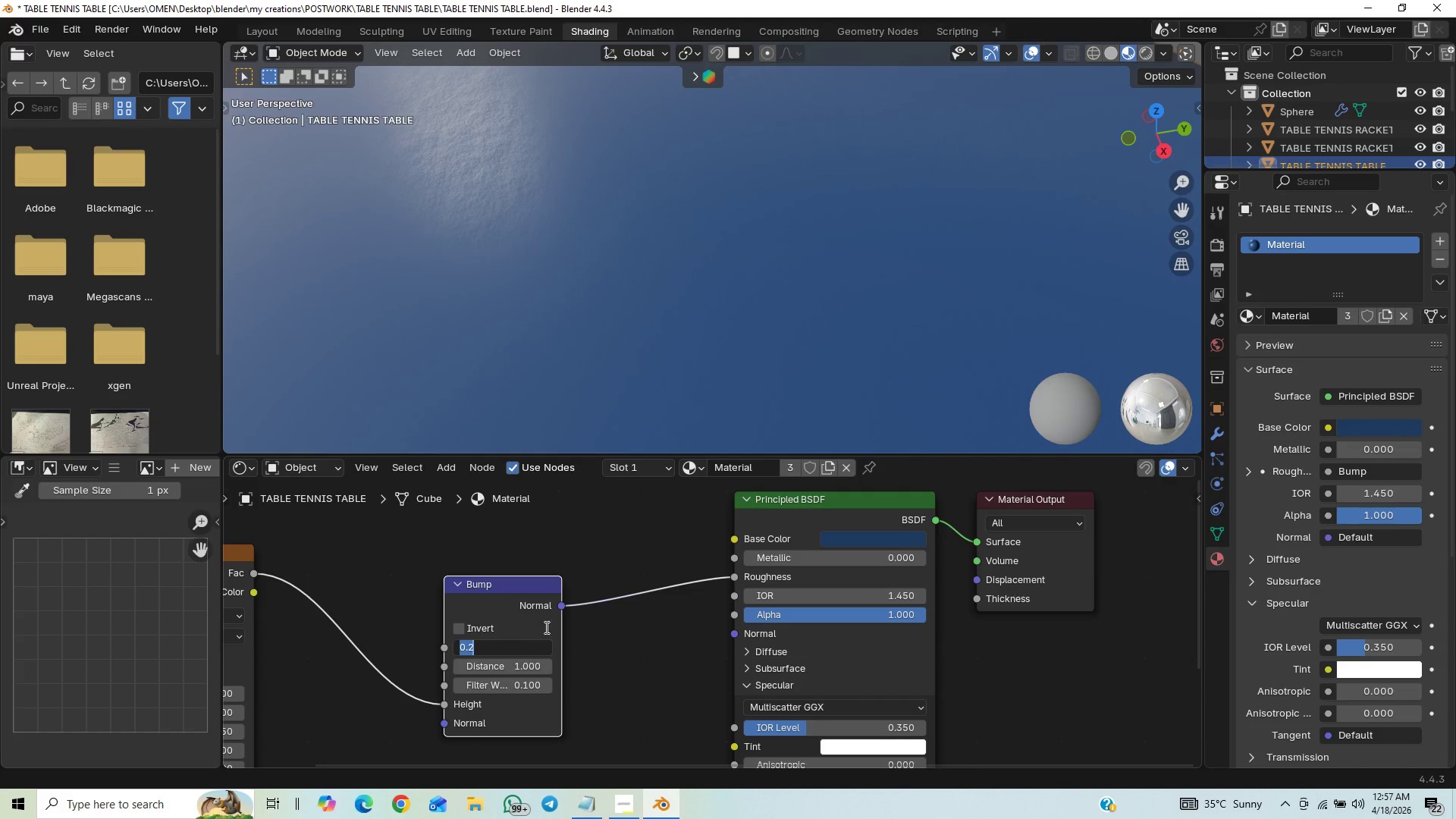 
type(.002)
 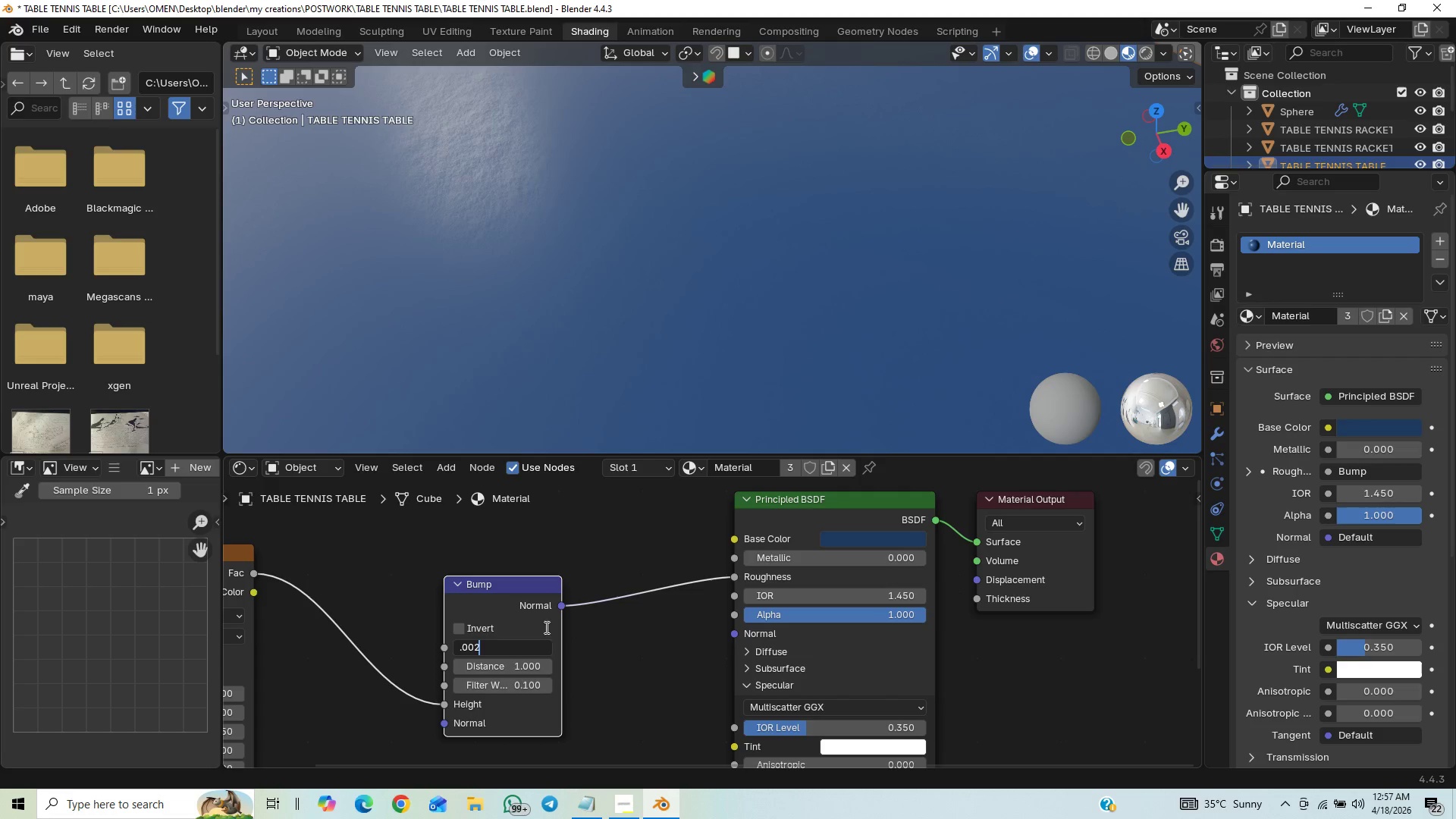 
key(Enter)
 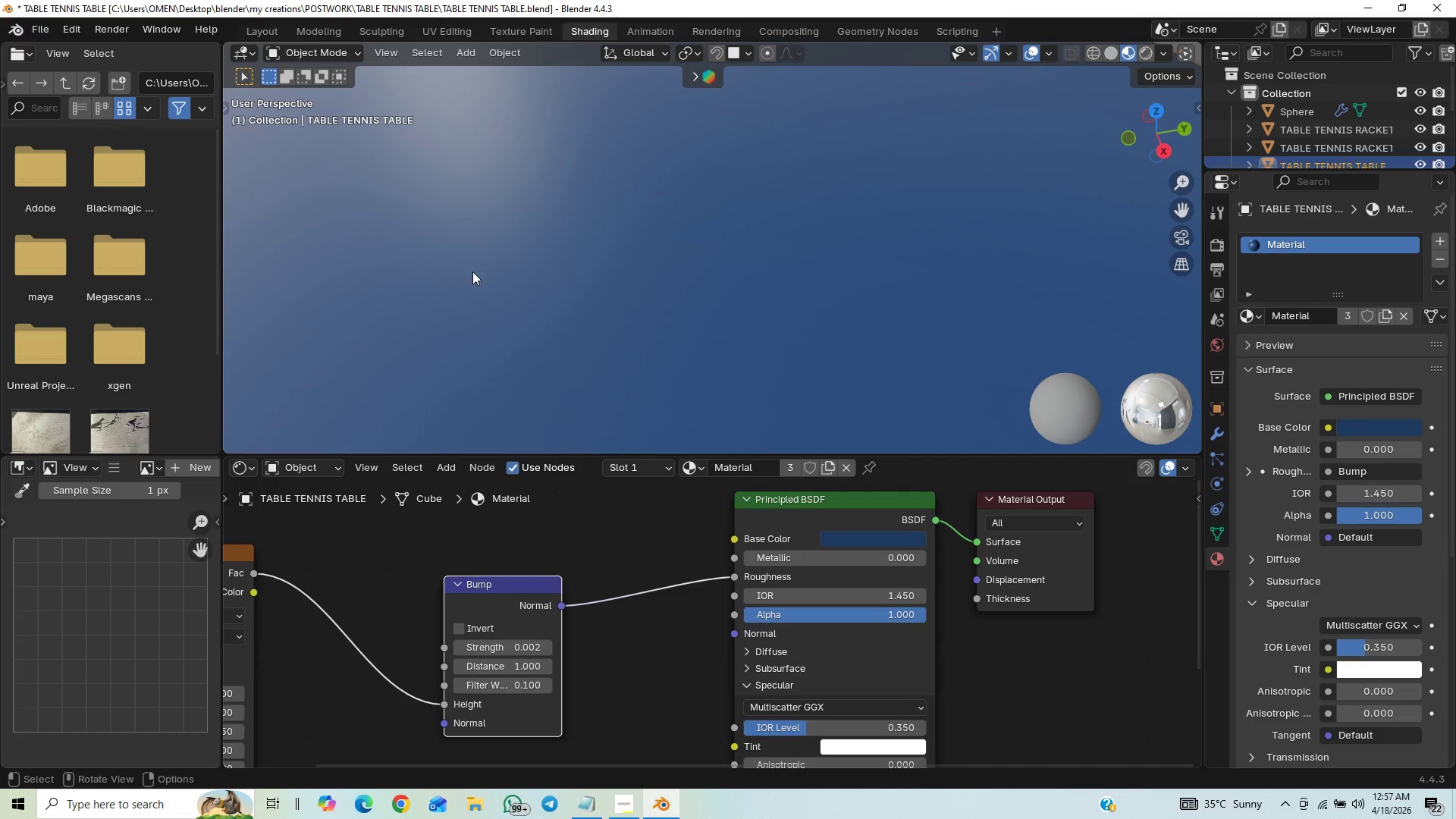 
hold_key(key=ShiftLeft, duration=0.45)
 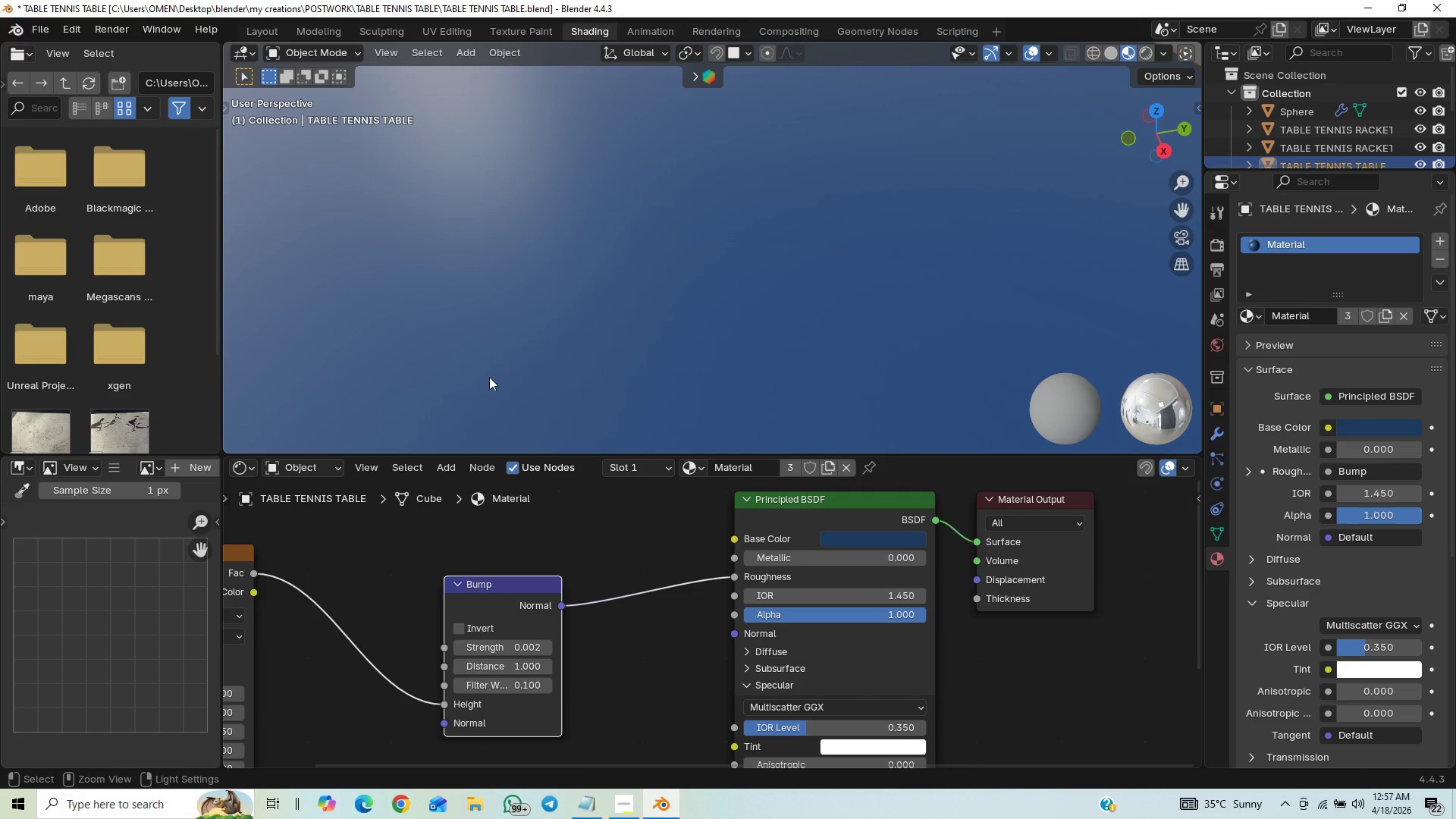 
hold_key(key=ControlLeft, duration=1.5)
 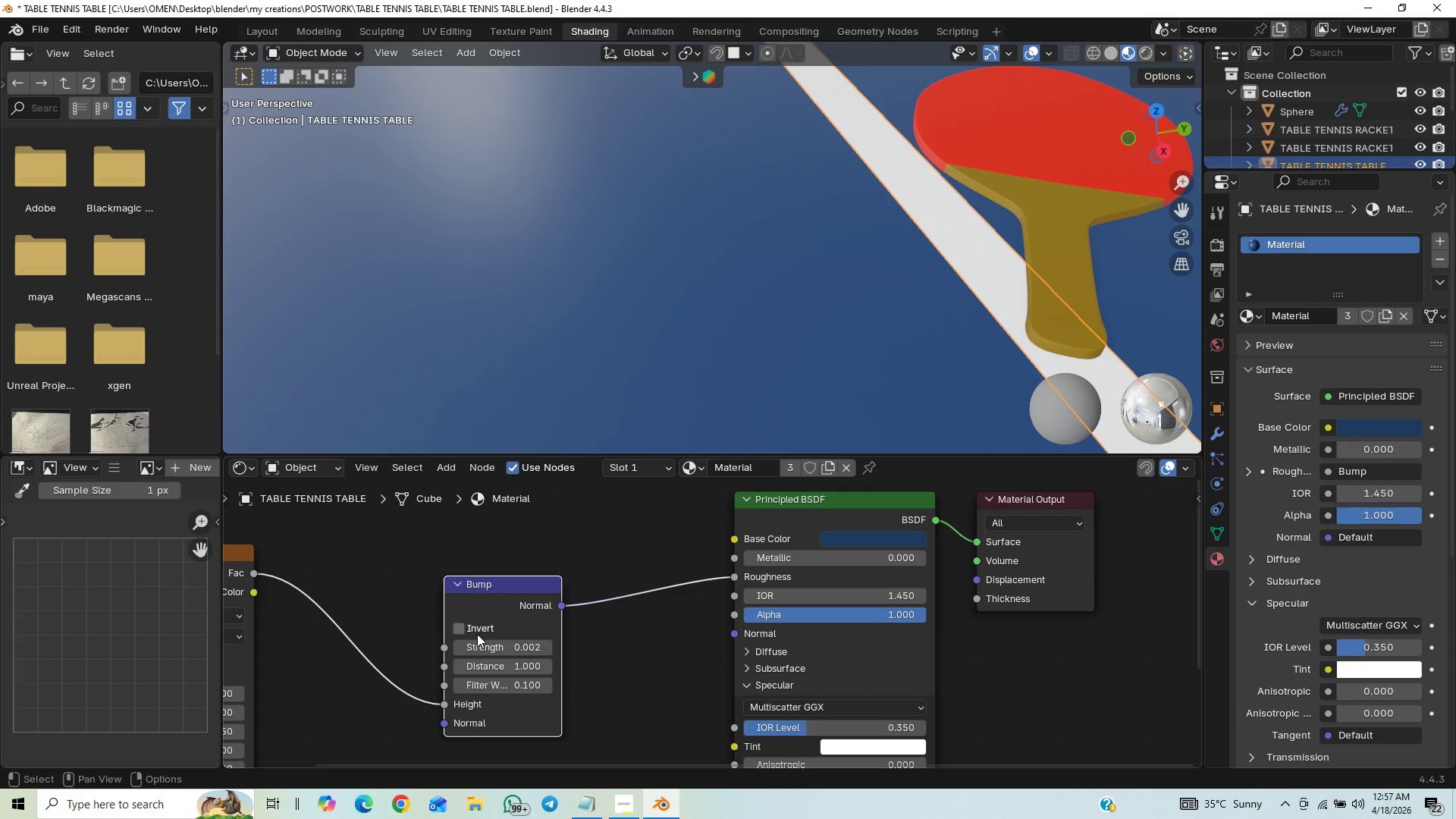 
hold_key(key=ControlLeft, duration=0.41)
scroll: coordinate [477, 431], scroll_direction: up, amount: 1.0
 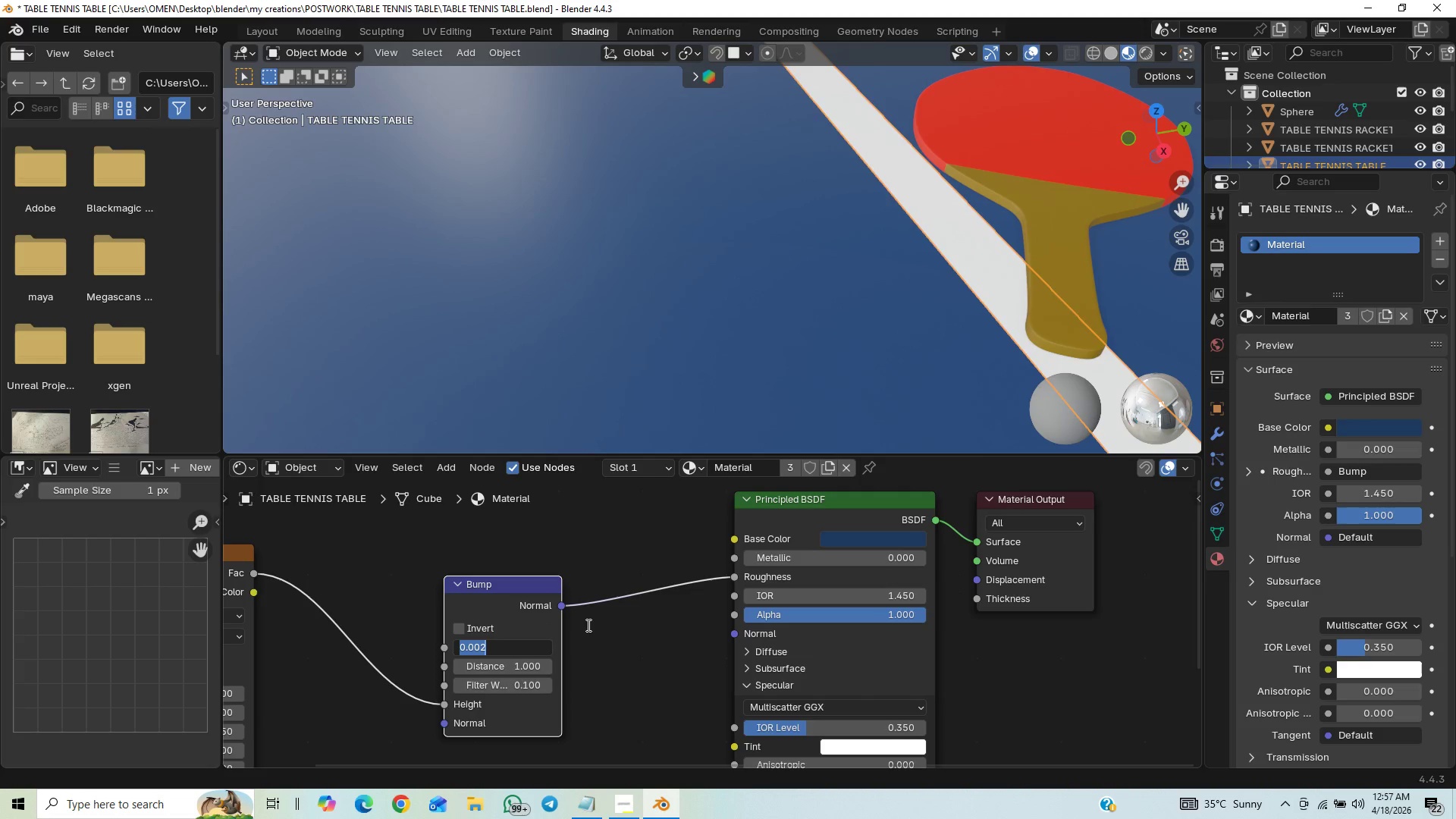 
type(.05)
 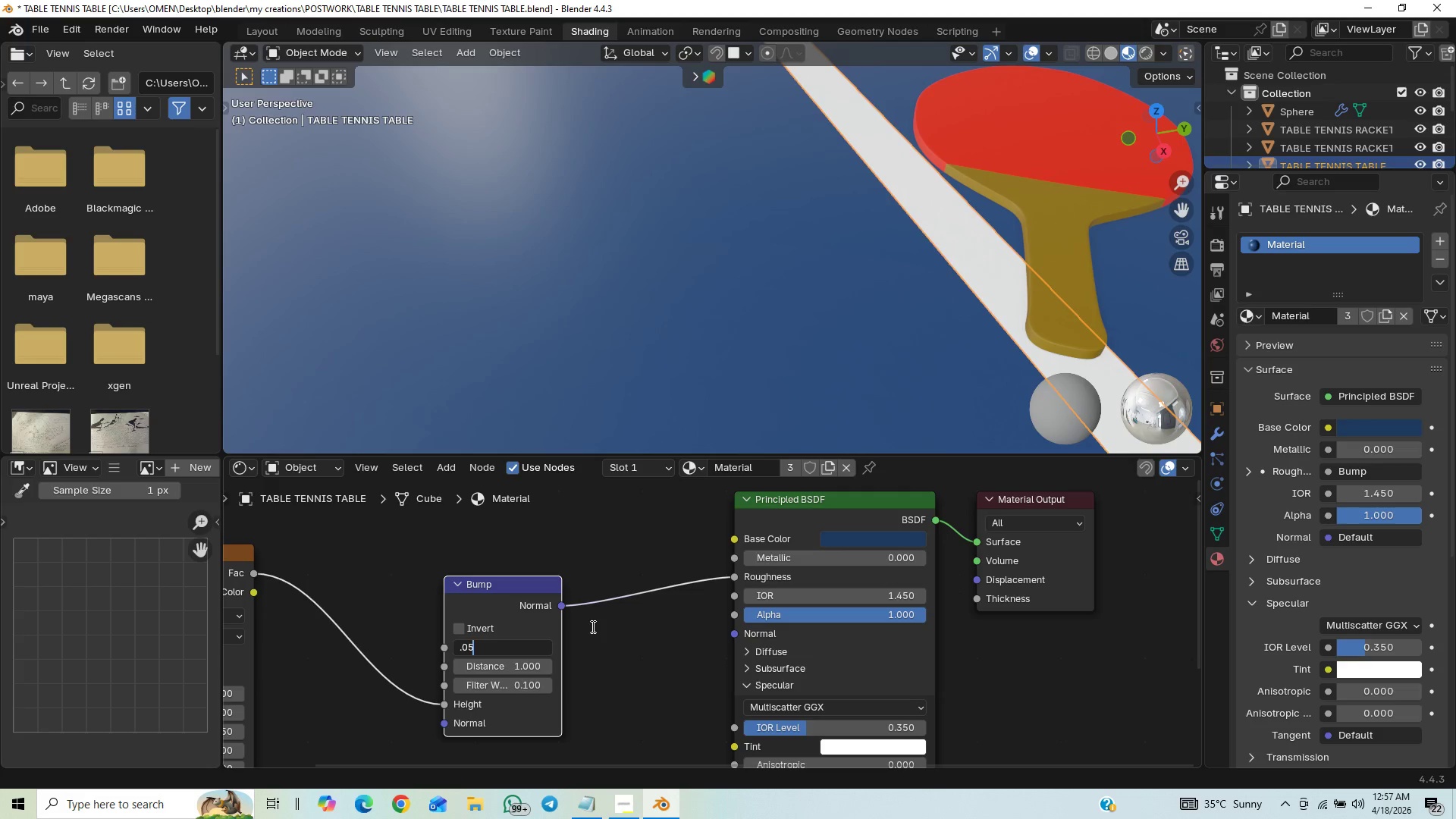 
key(Enter)
 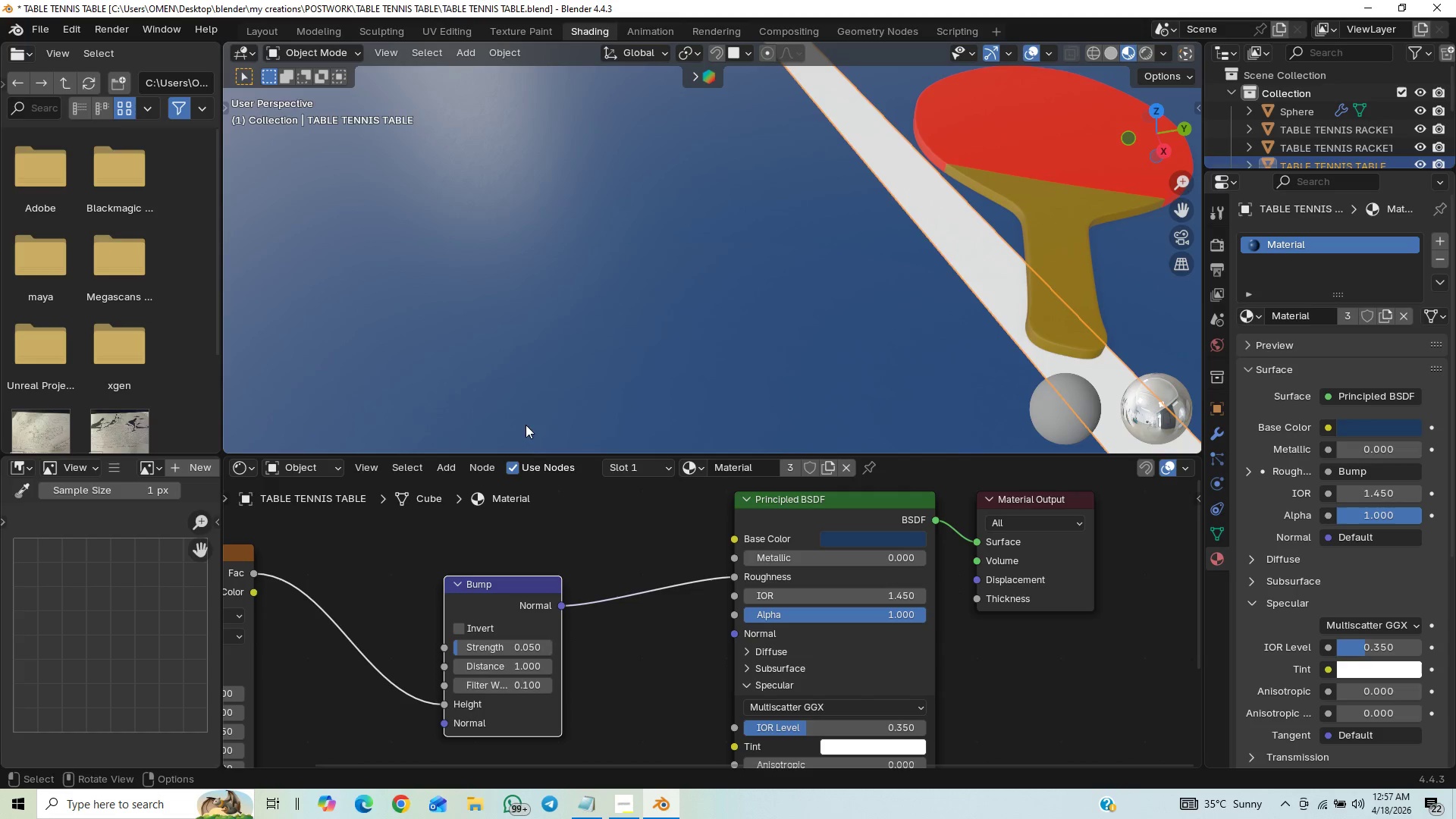 
scroll: coordinate [538, 398], scroll_direction: down, amount: 1.0
 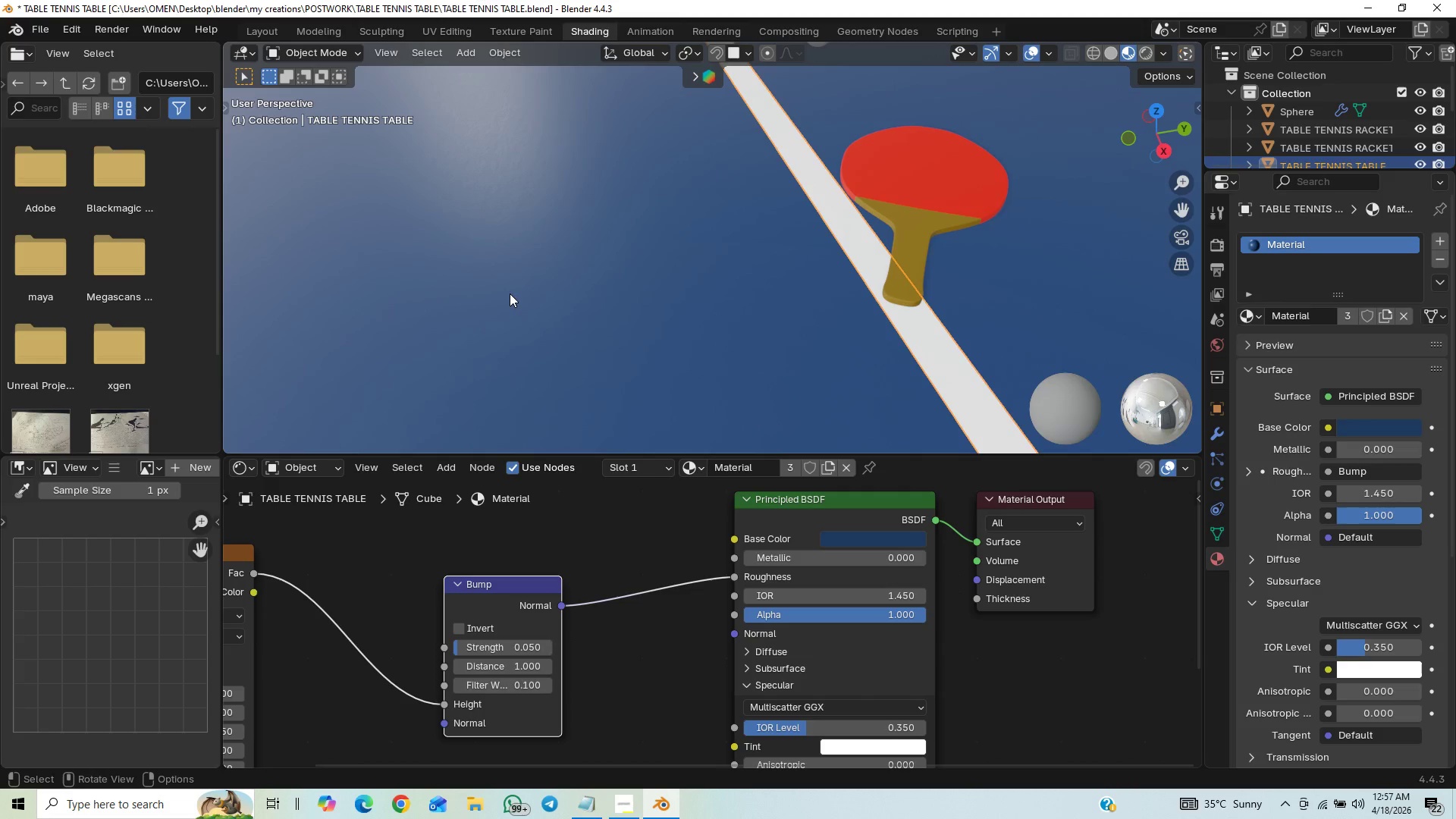 
hold_key(key=ControlLeft, duration=1.5)
 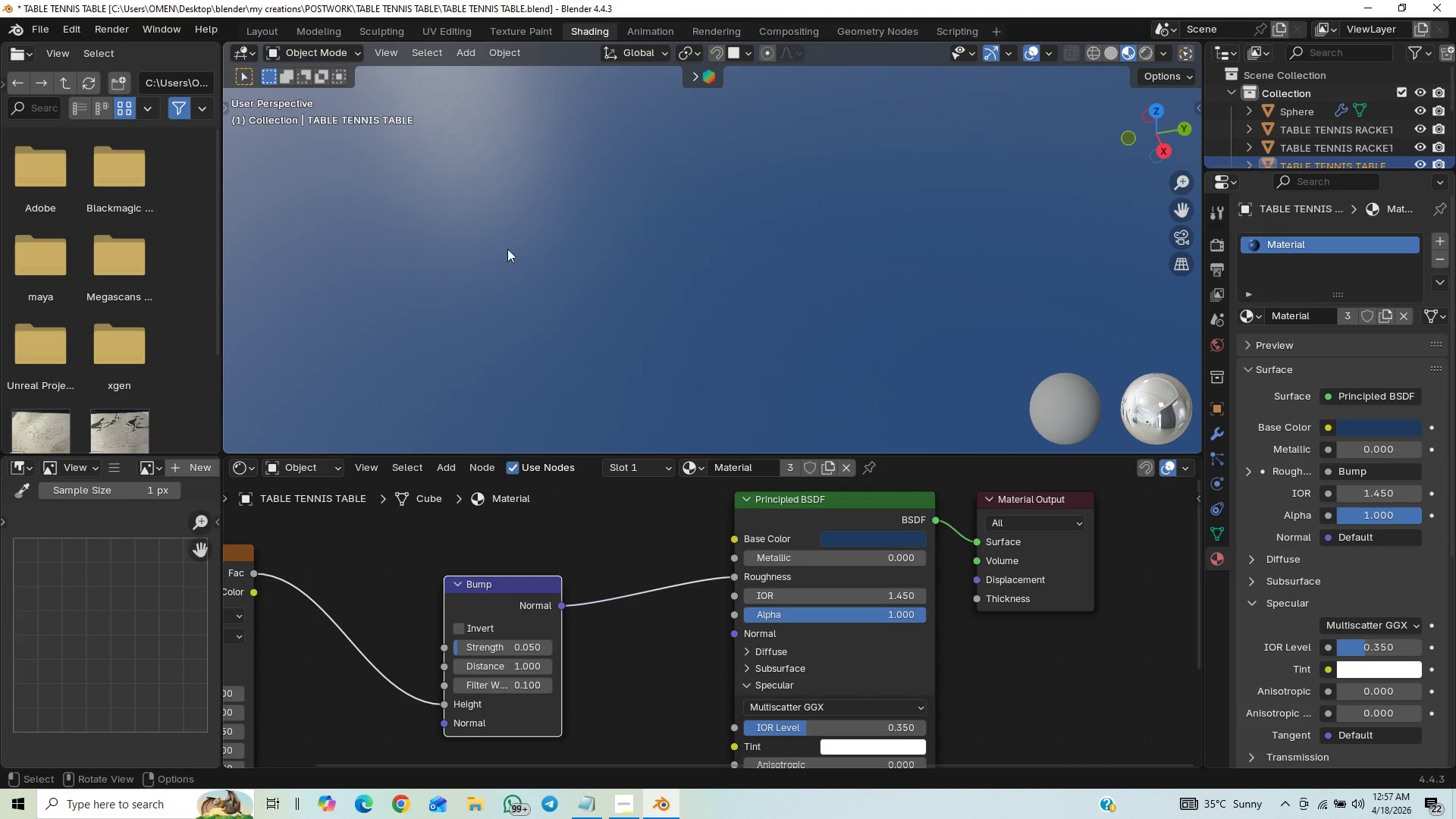 
hold_key(key=ShiftLeft, duration=0.55)
 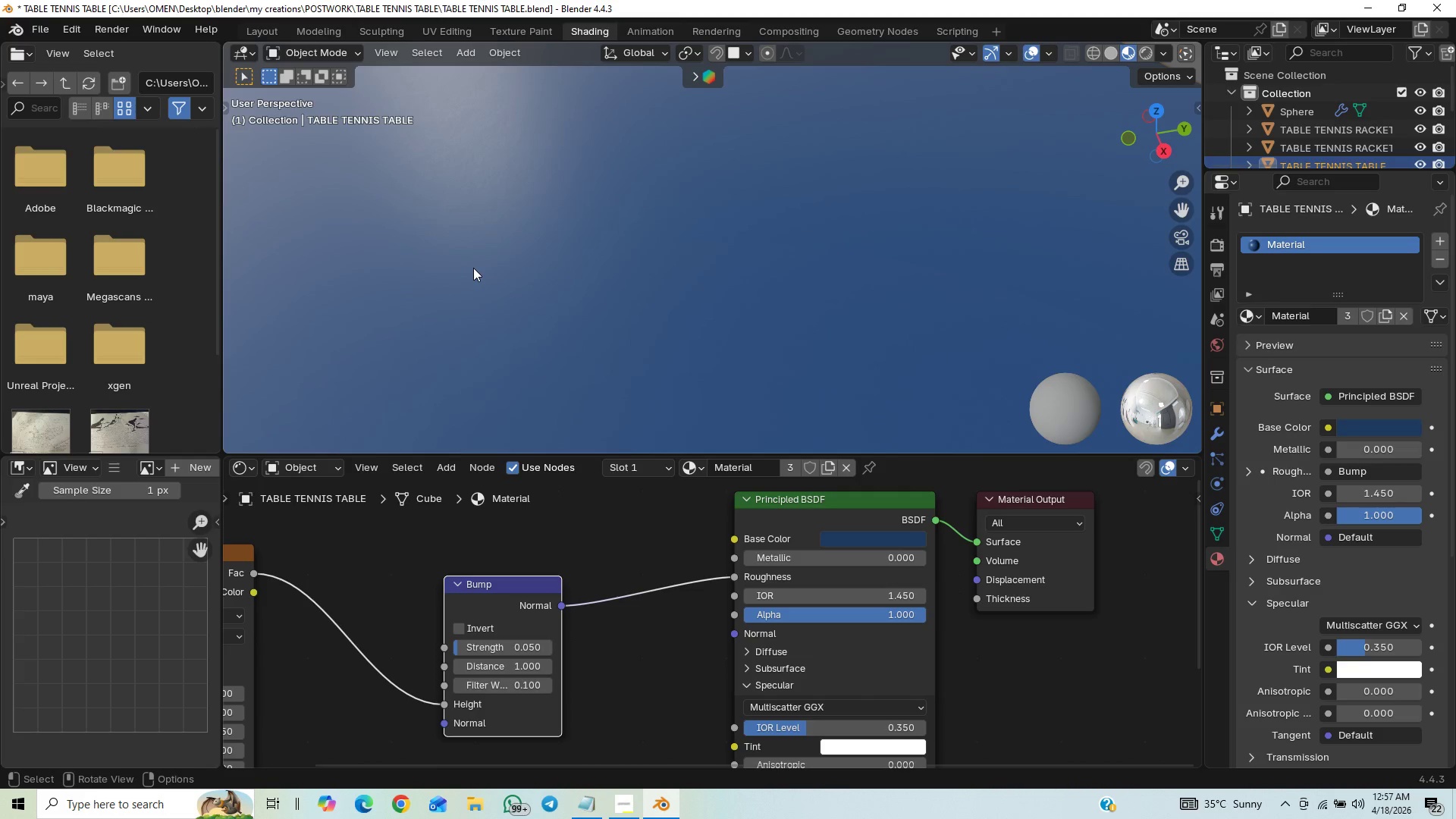 
hold_key(key=ShiftLeft, duration=0.77)
 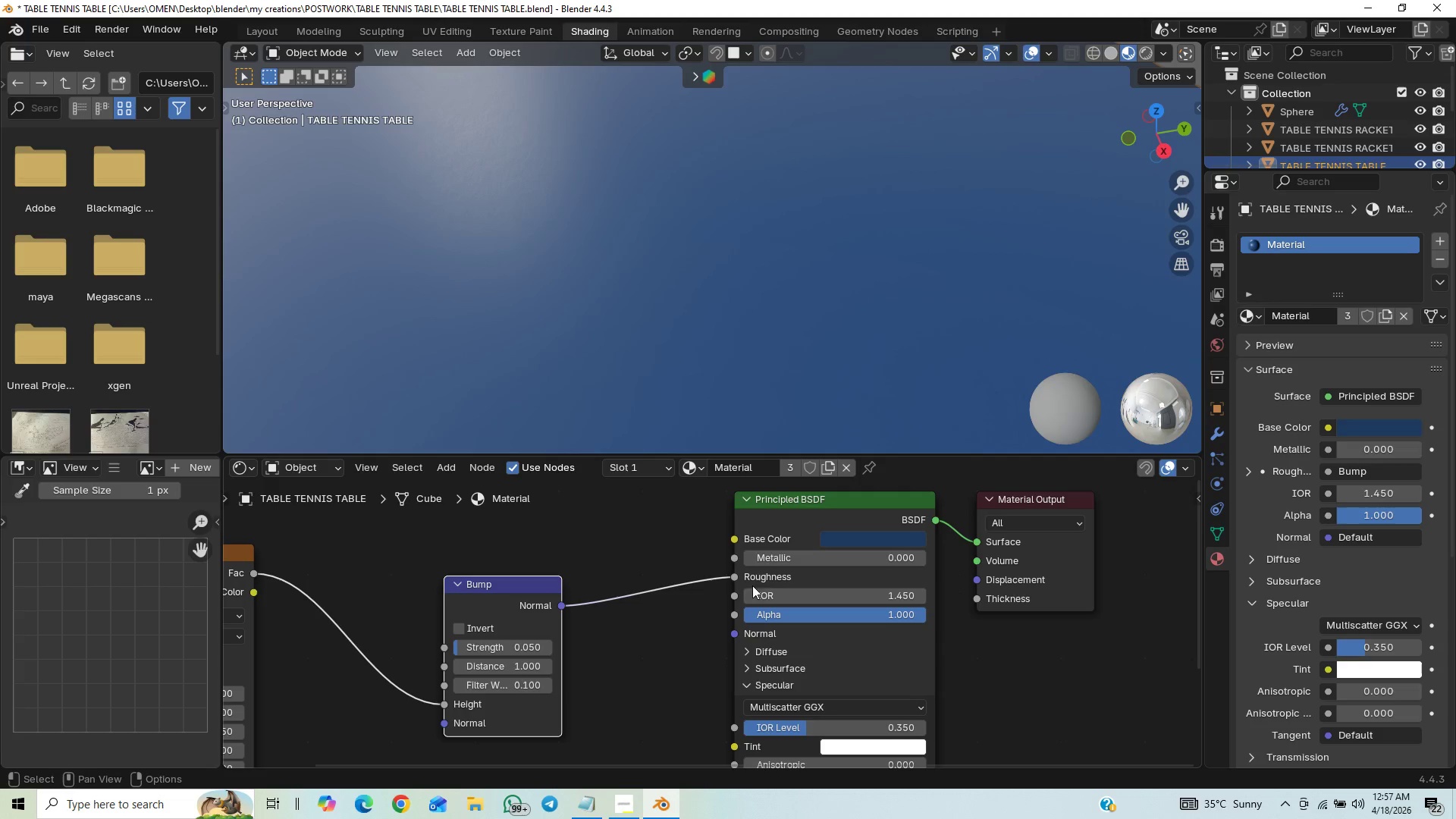 
left_click_drag(start_coordinate=[732, 579], to_coordinate=[726, 642])
 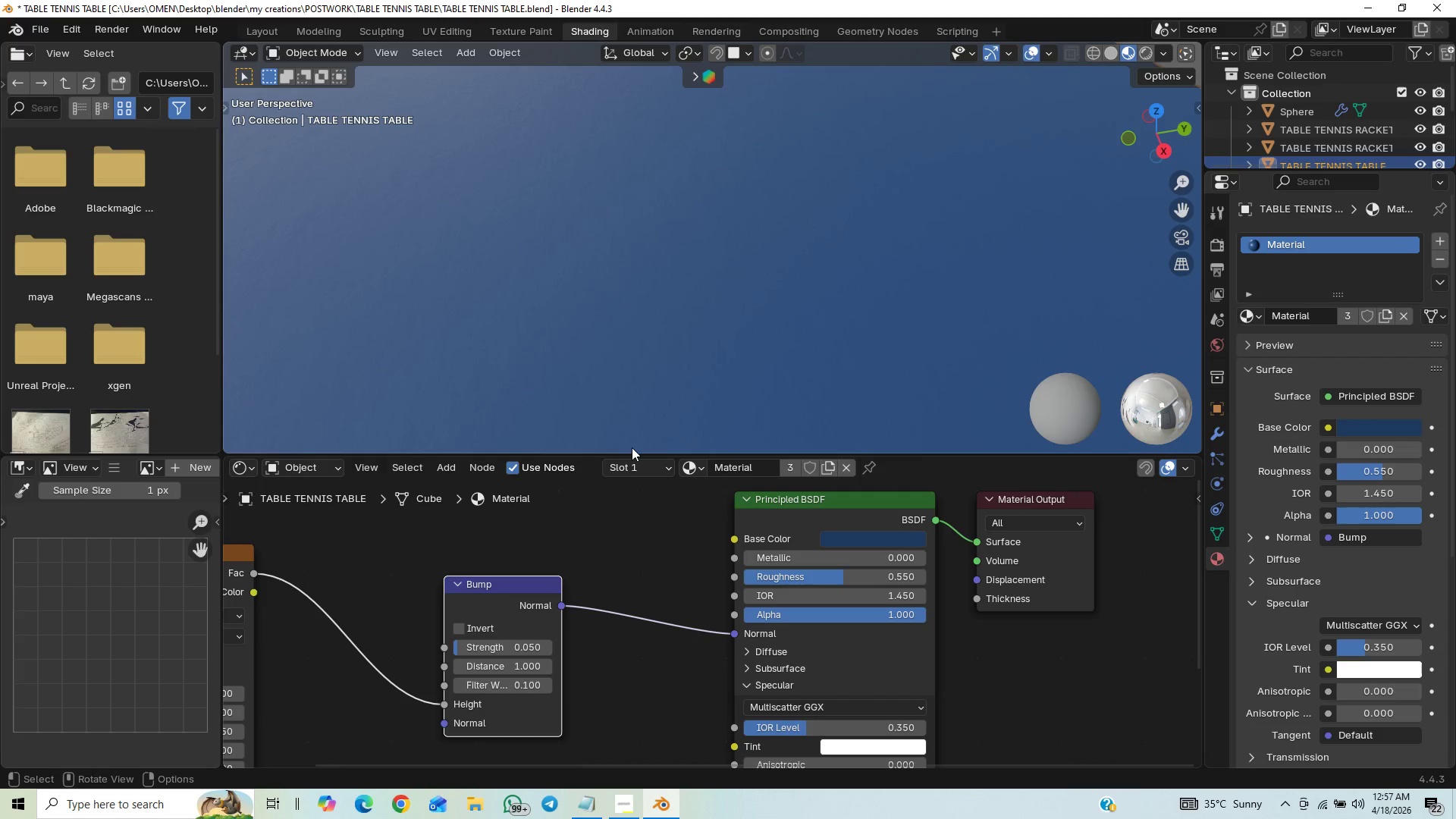 
scroll: coordinate [626, 403], scroll_direction: down, amount: 6.0
 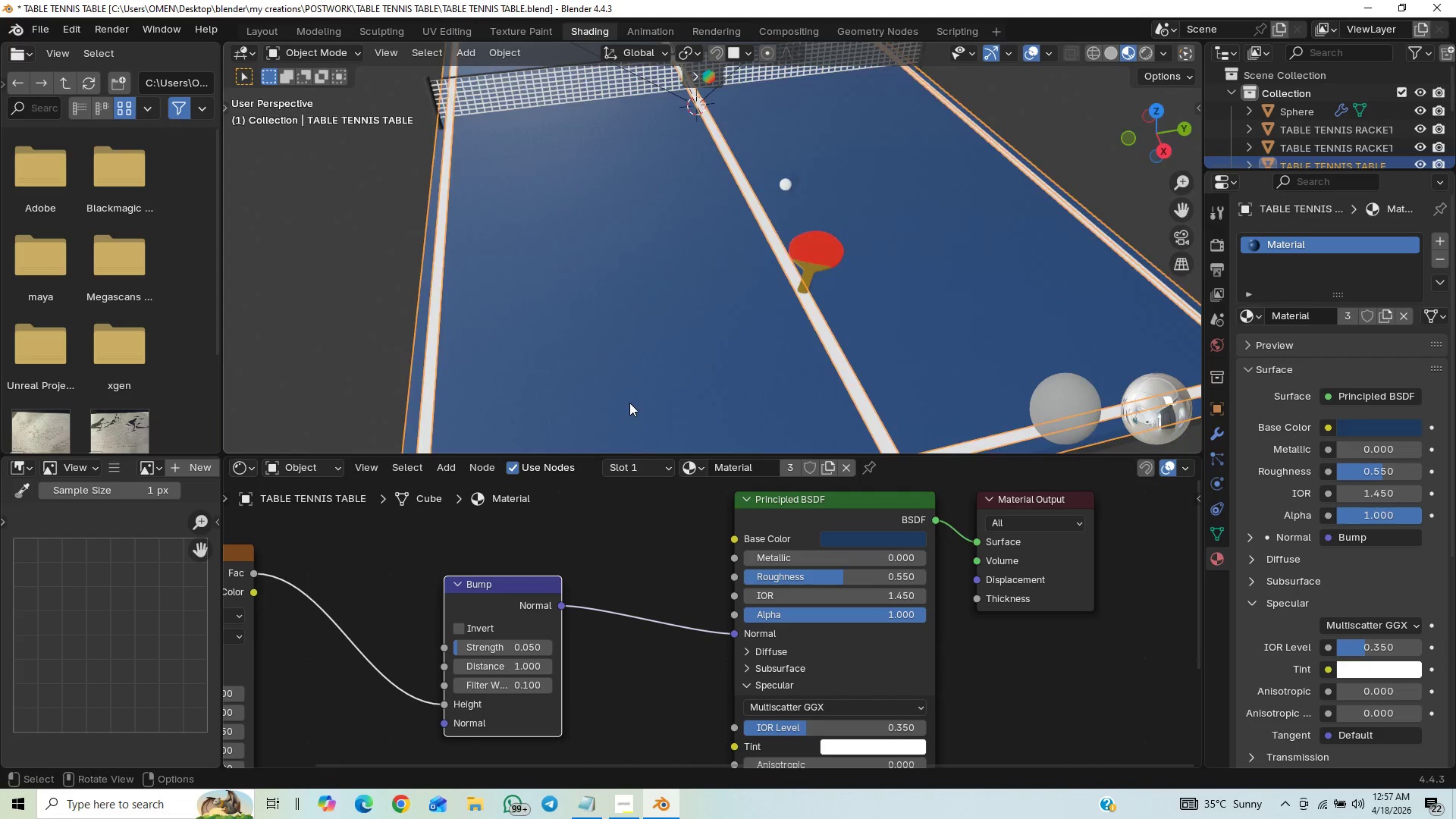 
scroll: coordinate [626, 406], scroll_direction: up, amount: 5.0
 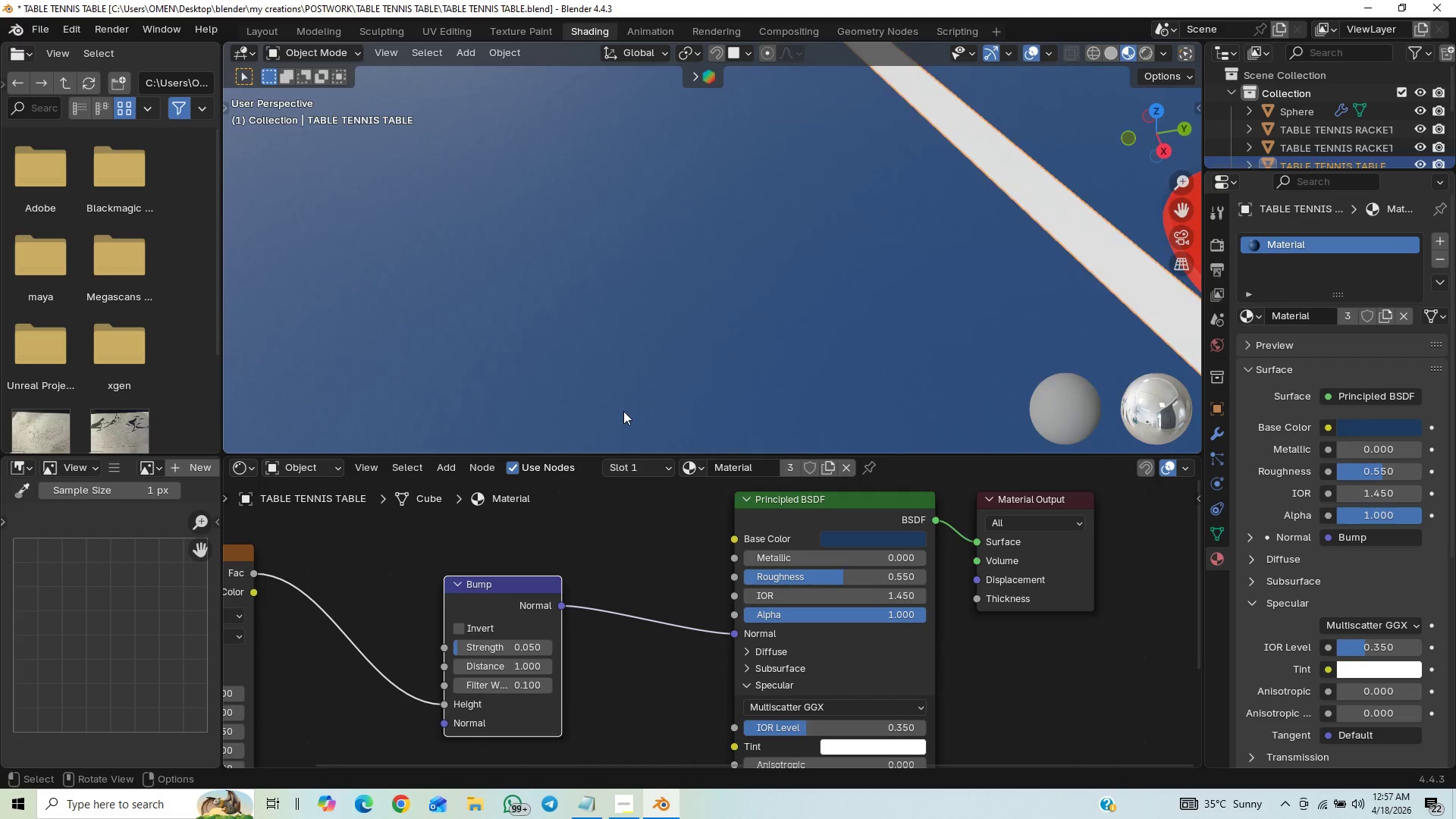 
scroll: coordinate [623, 414], scroll_direction: down, amount: 1.0
 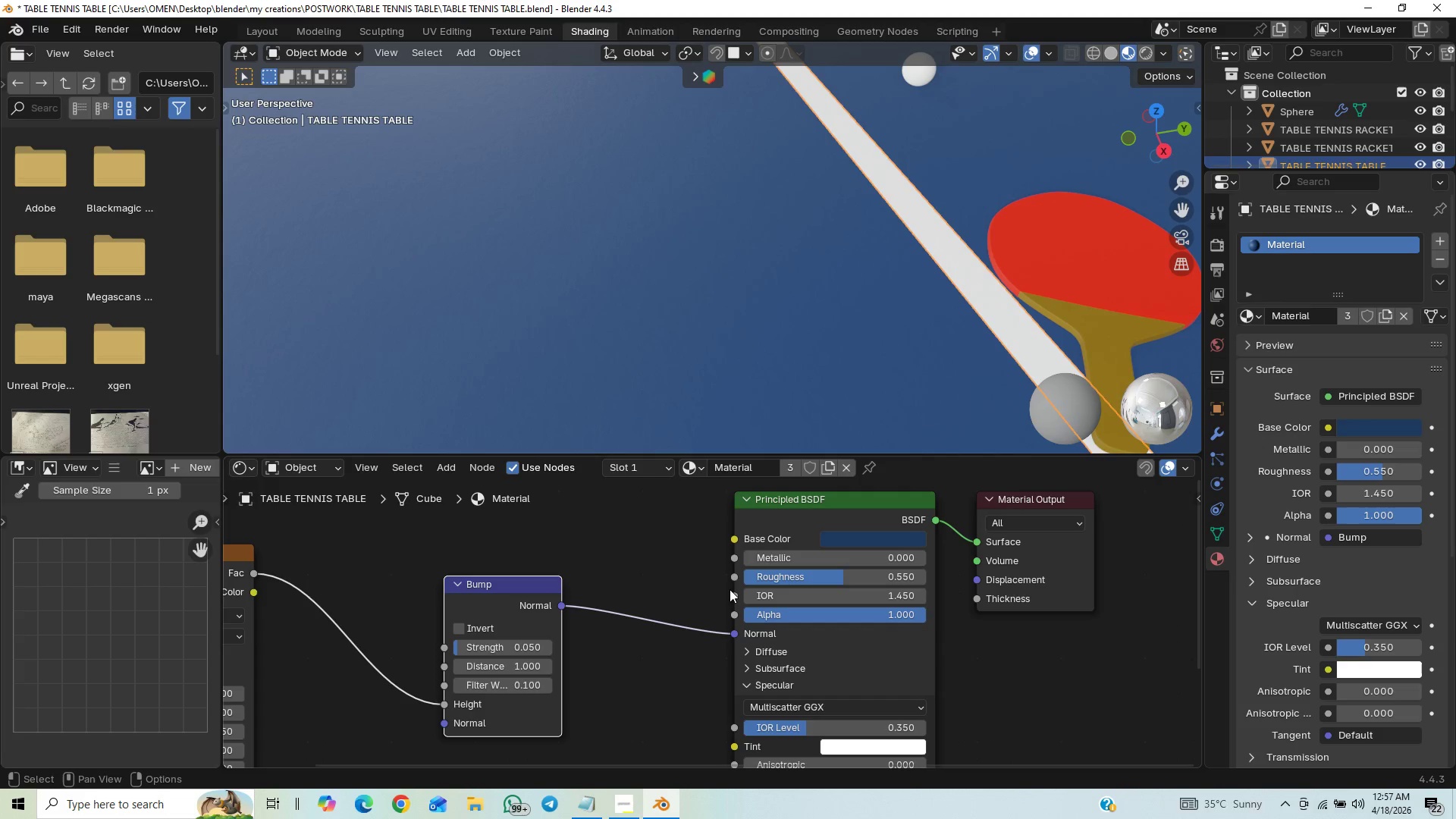 
left_click_drag(start_coordinate=[732, 629], to_coordinate=[733, 575])
 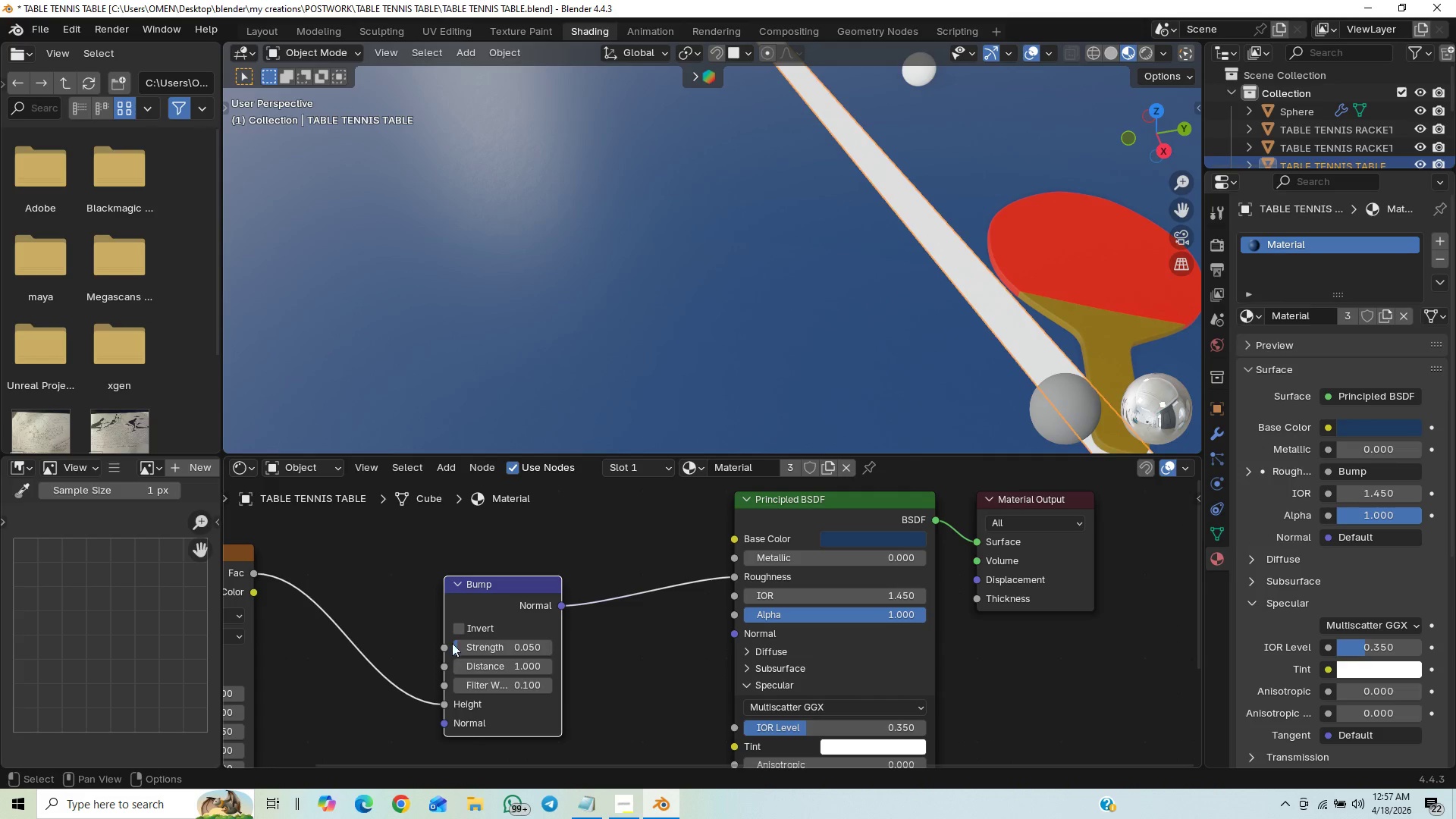 
left_click([457, 624])
 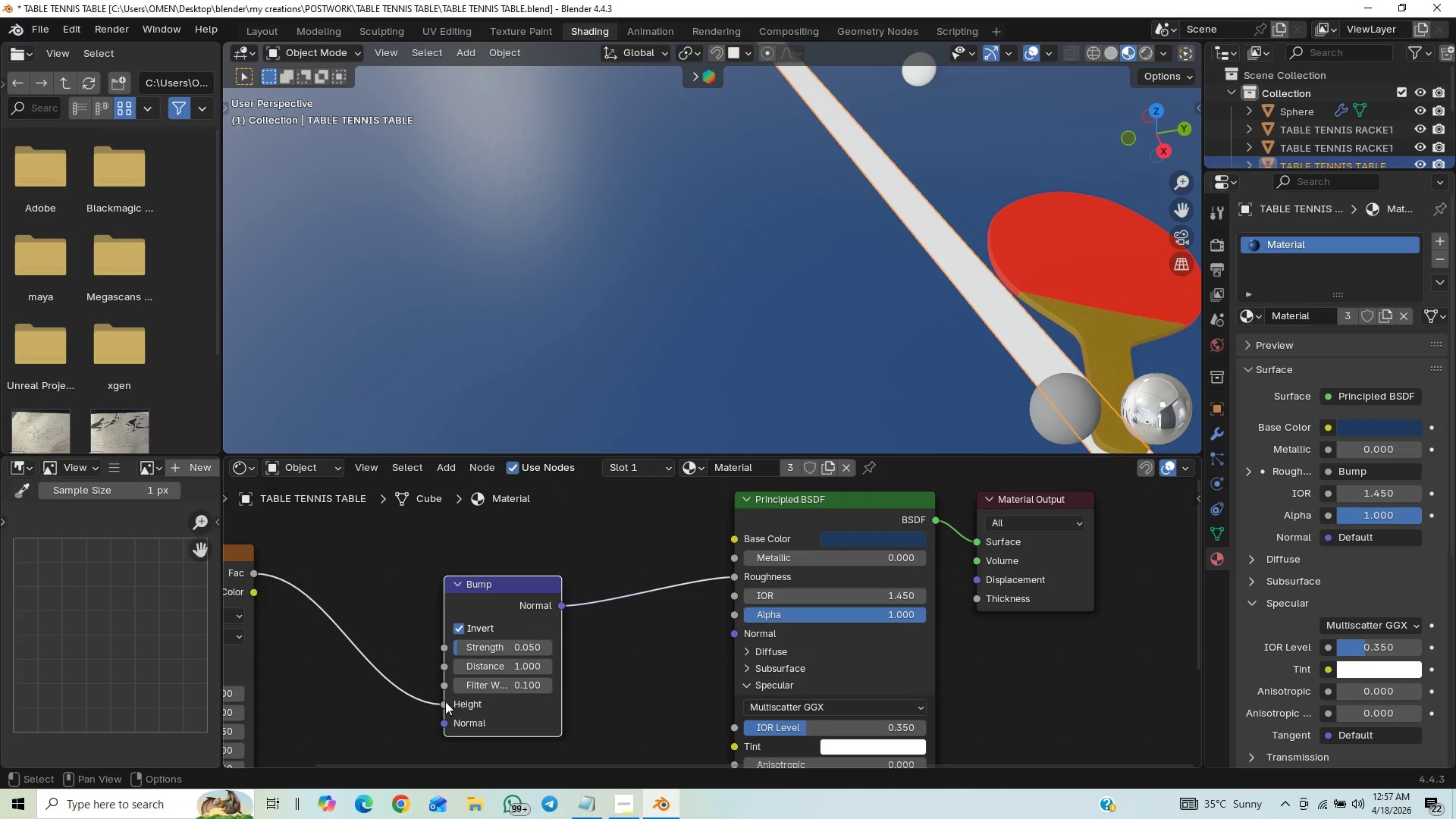 
left_click_drag(start_coordinate=[444, 704], to_coordinate=[444, 723])
 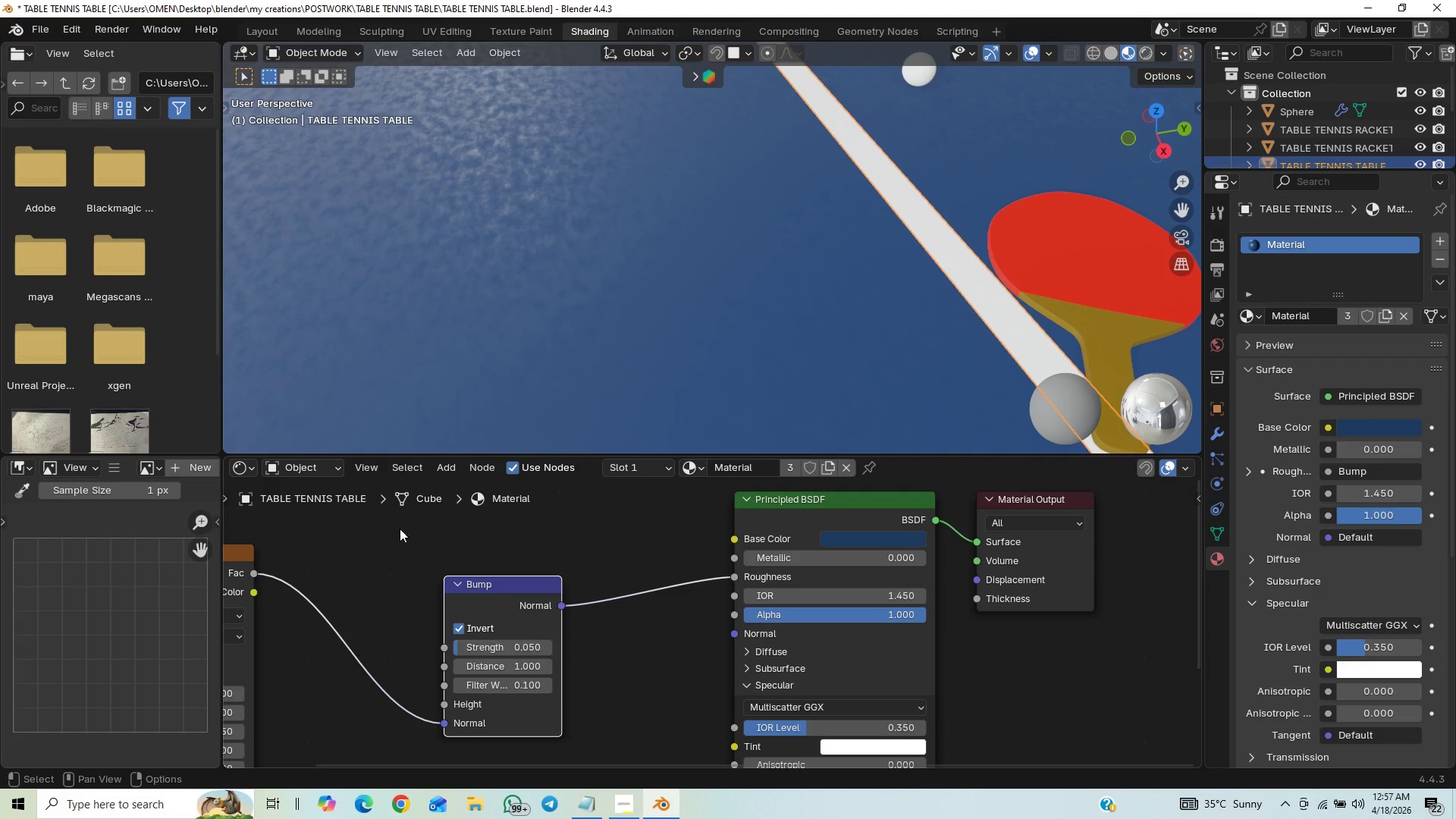 
scroll: coordinate [411, 281], scroll_direction: down, amount: 3.0
 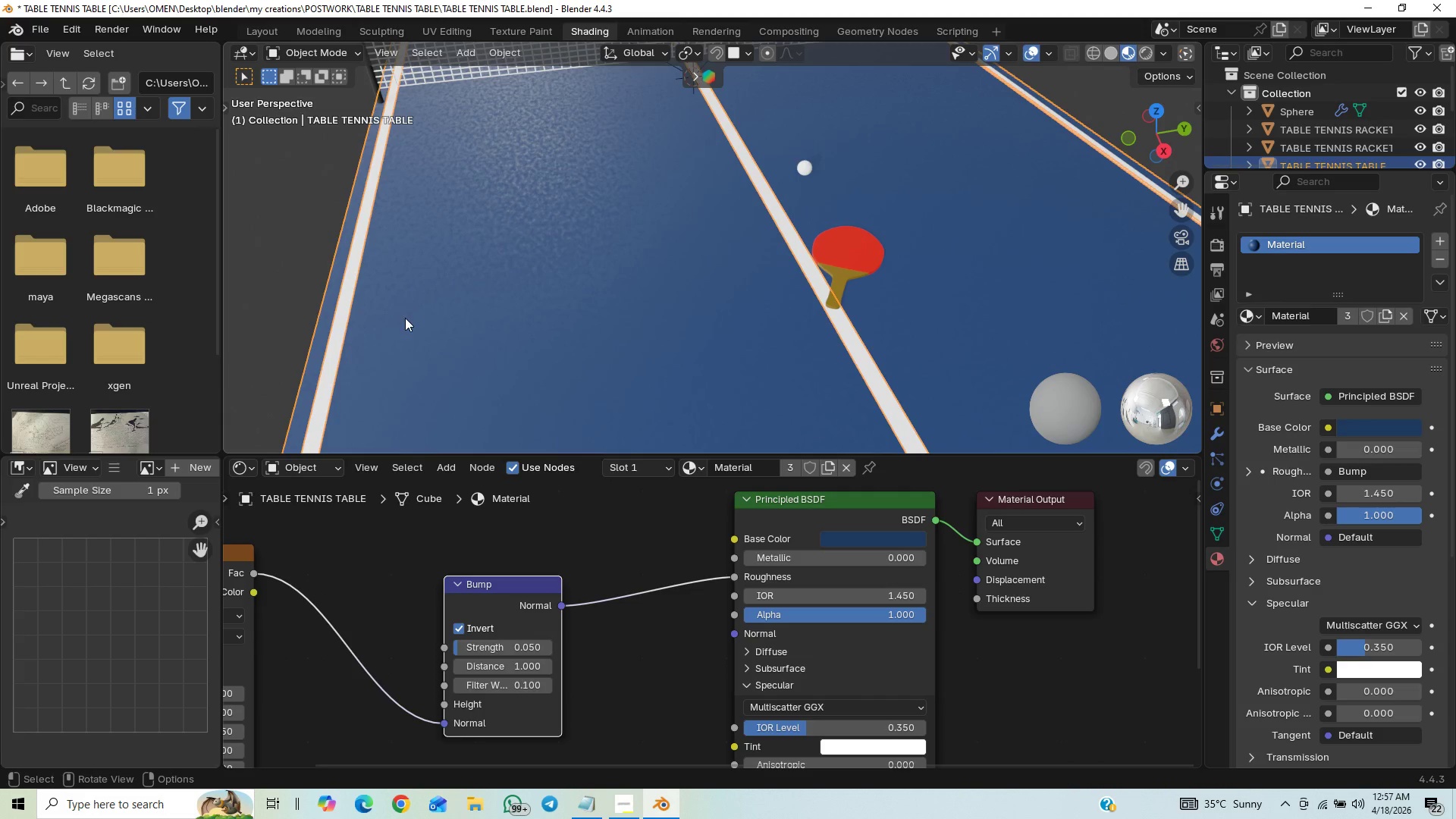 
scroll: coordinate [620, 210], scroll_direction: up, amount: 18.0
 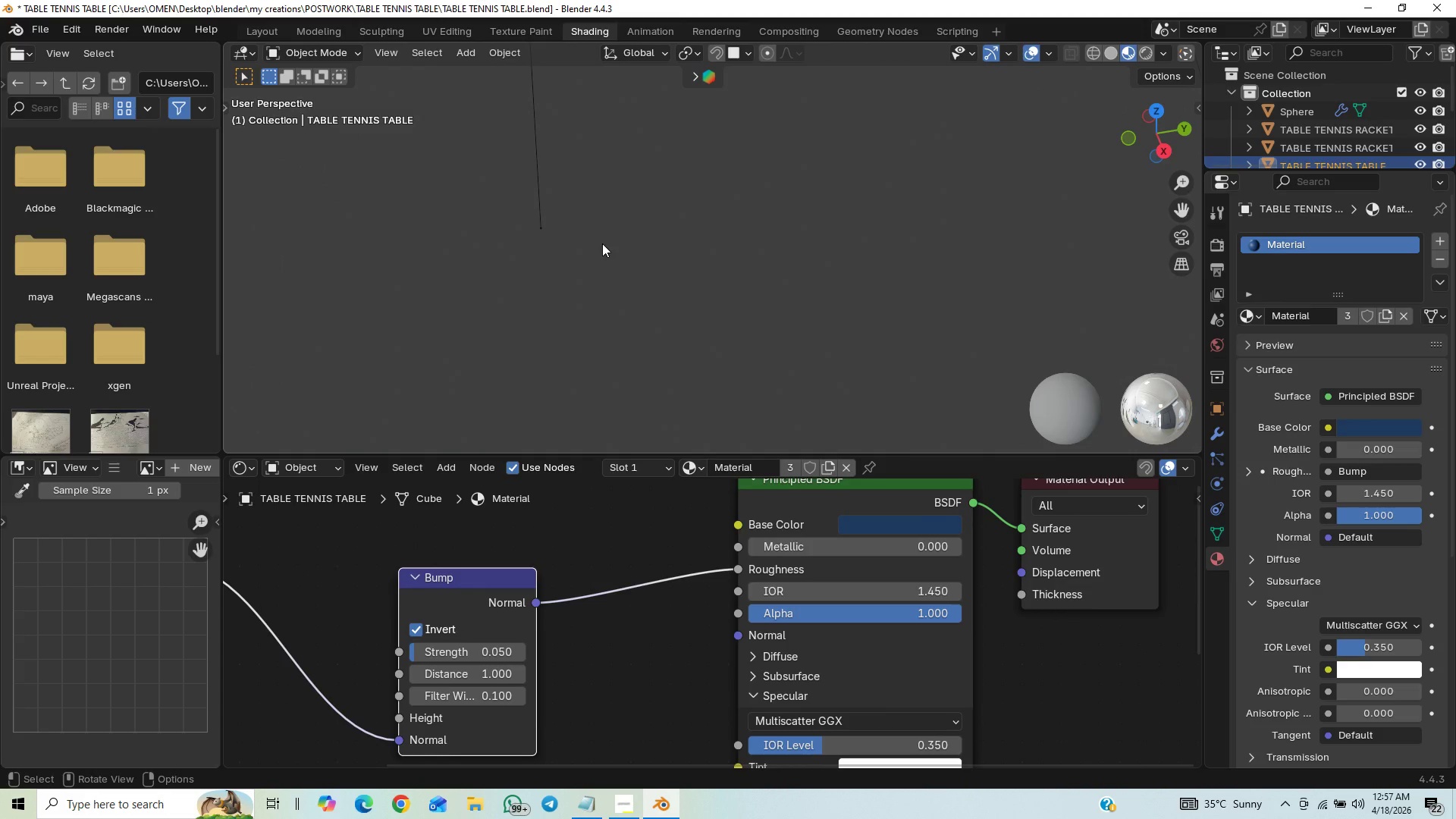 
scroll: coordinate [586, 269], scroll_direction: down, amount: 11.0
 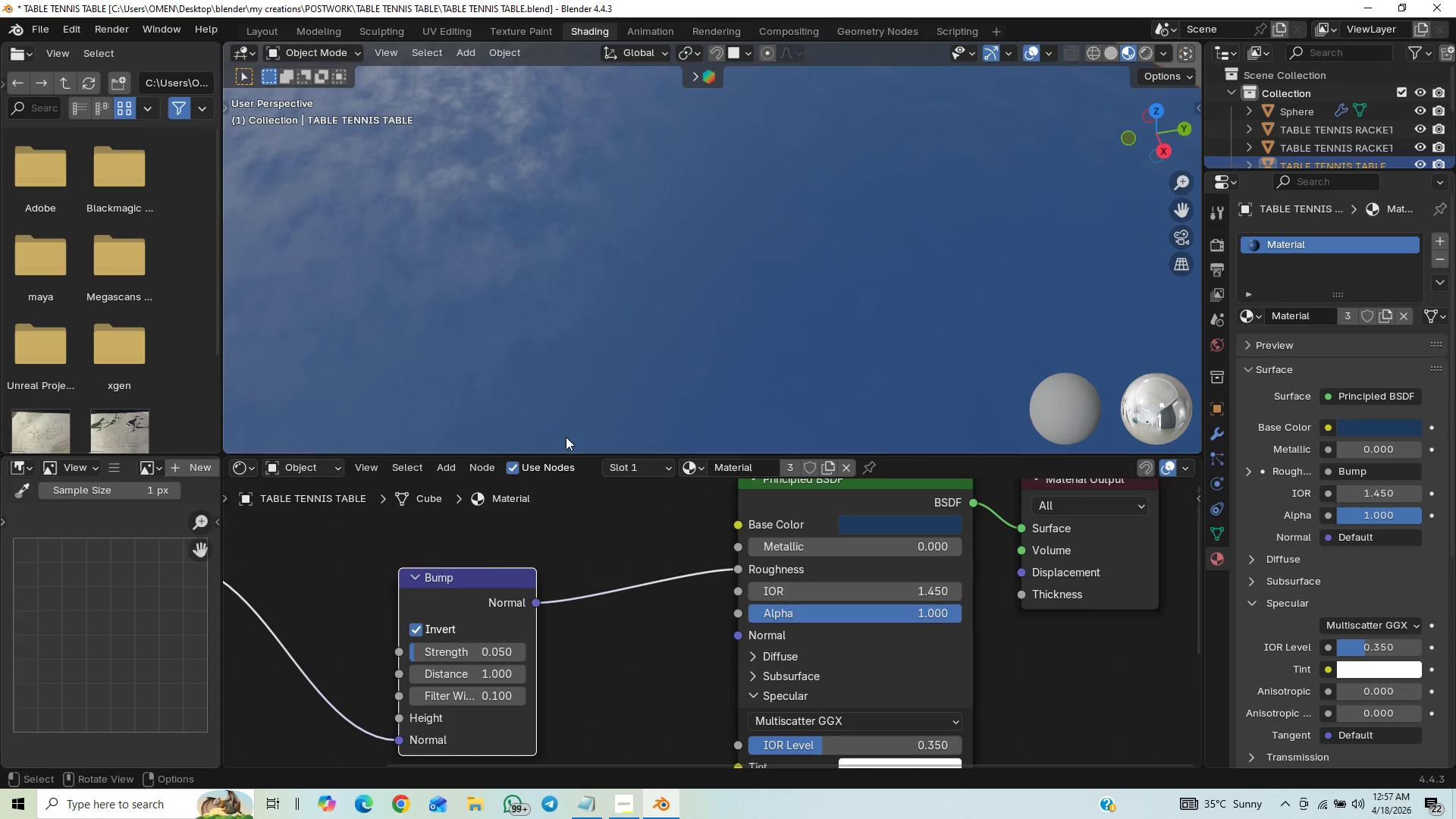 
left_click([416, 630])
 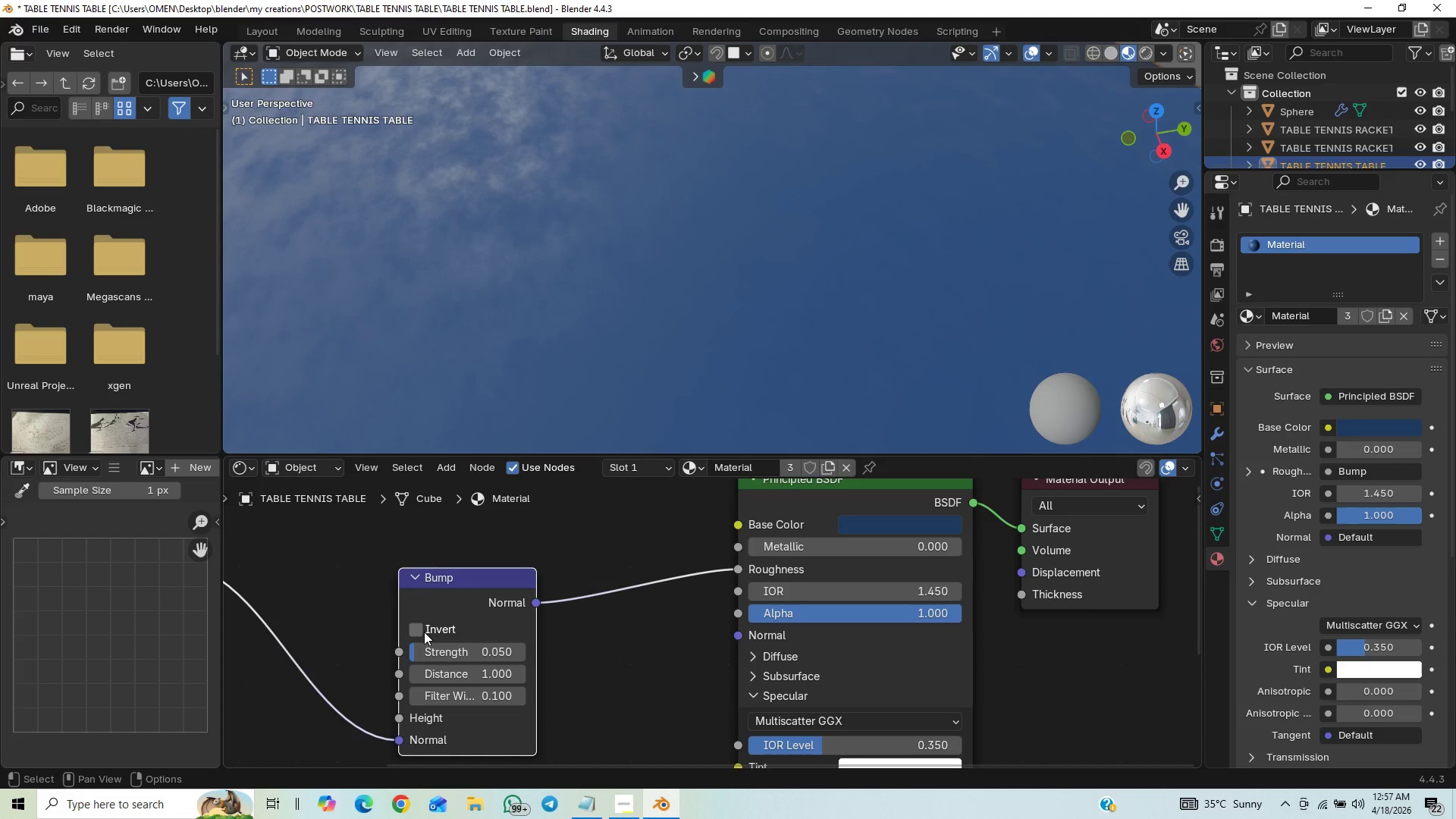 
left_click([420, 632])
 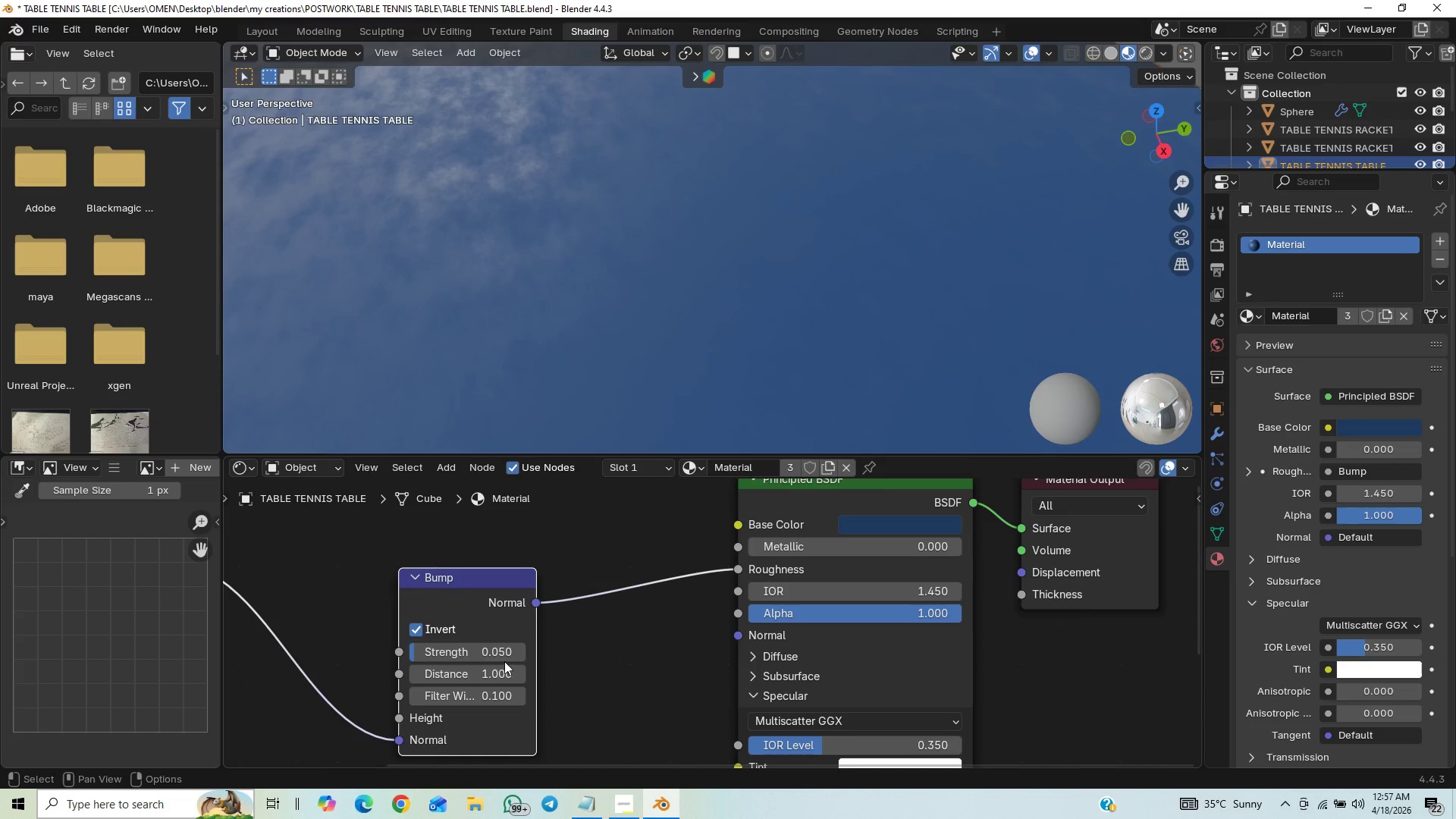 
left_click_drag(start_coordinate=[496, 647], to_coordinate=[574, 182])
 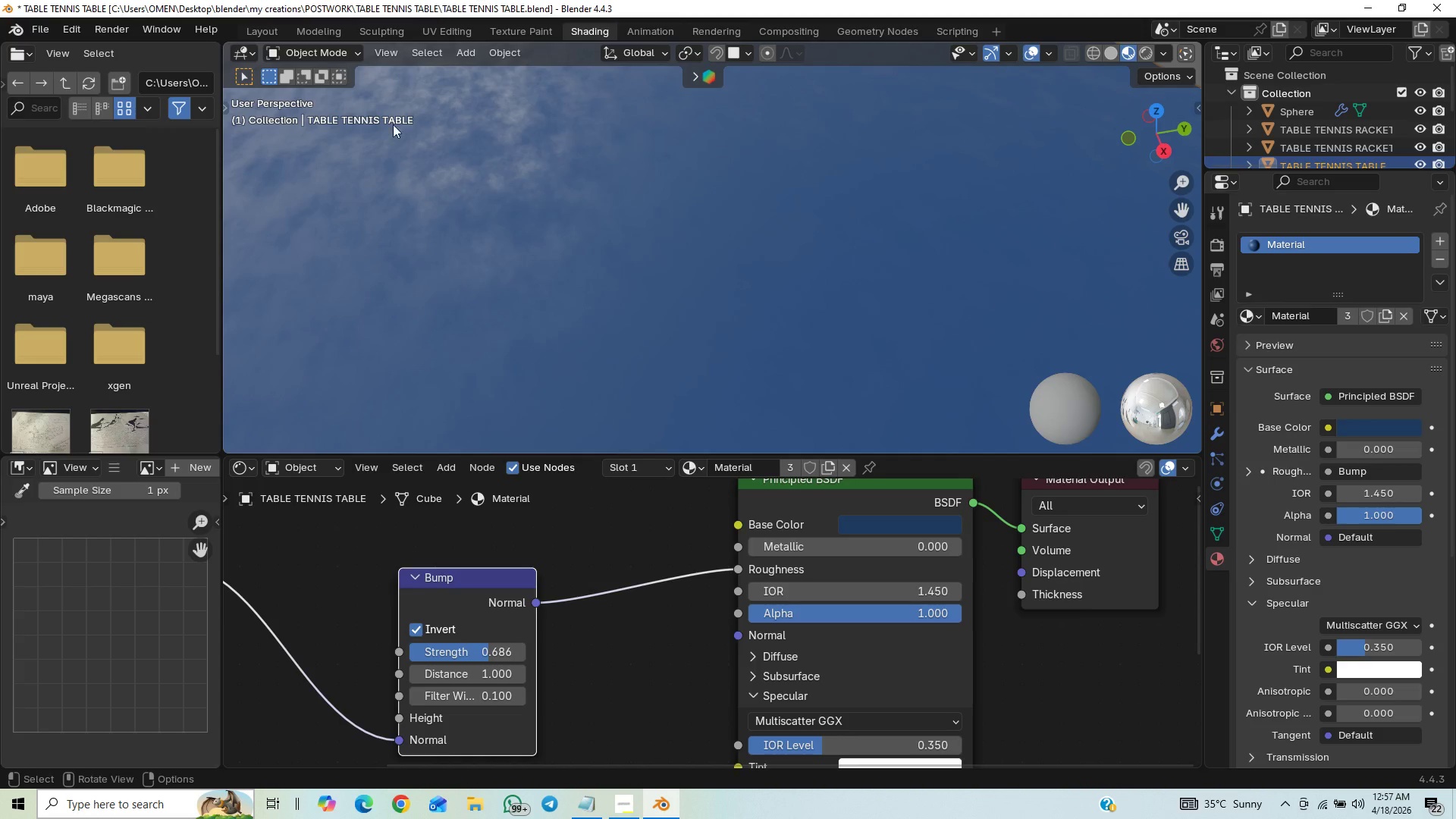 
scroll: coordinate [436, 221], scroll_direction: up, amount: 3.0
 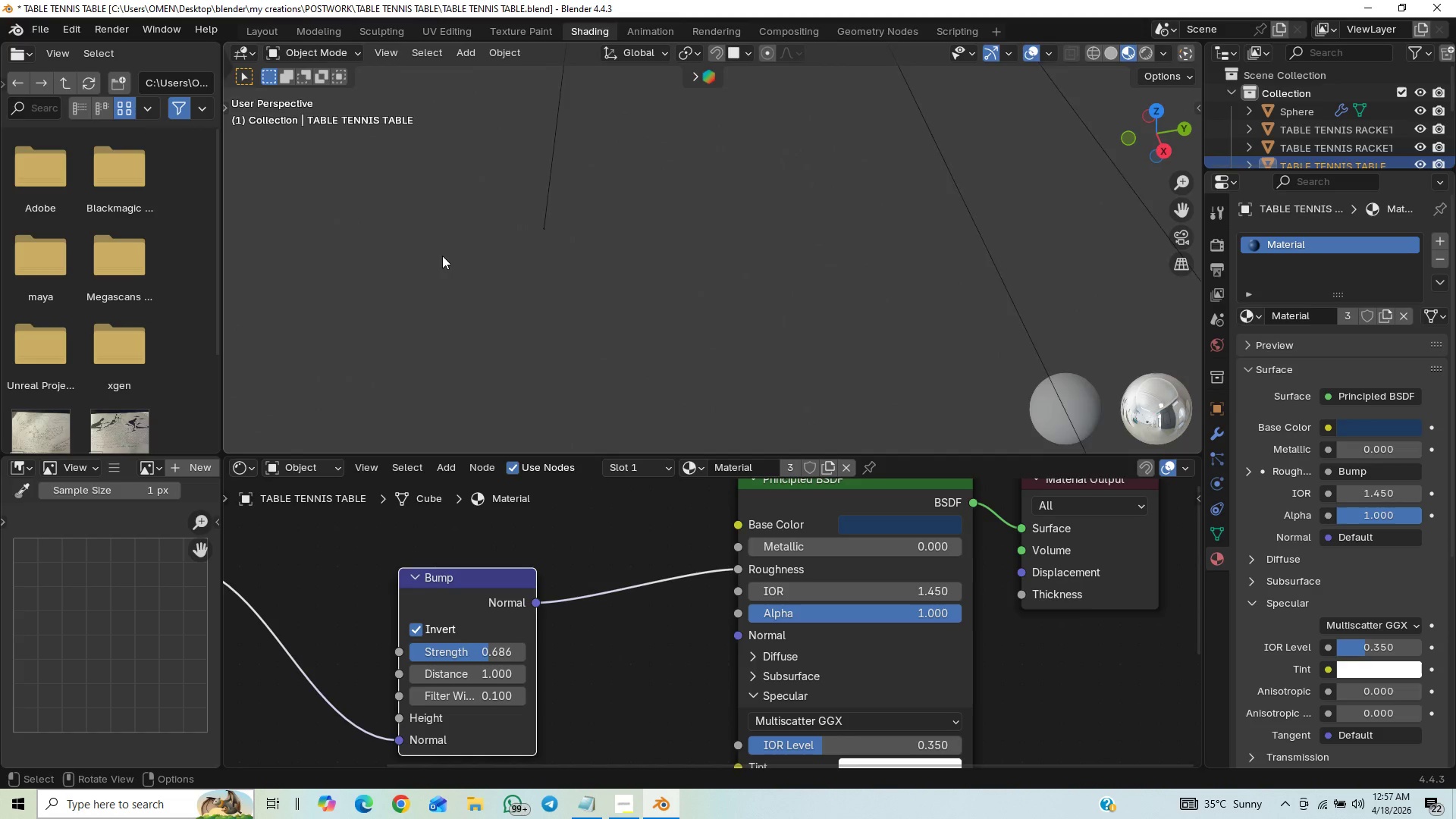 
scroll: coordinate [457, 268], scroll_direction: down, amount: 23.0
 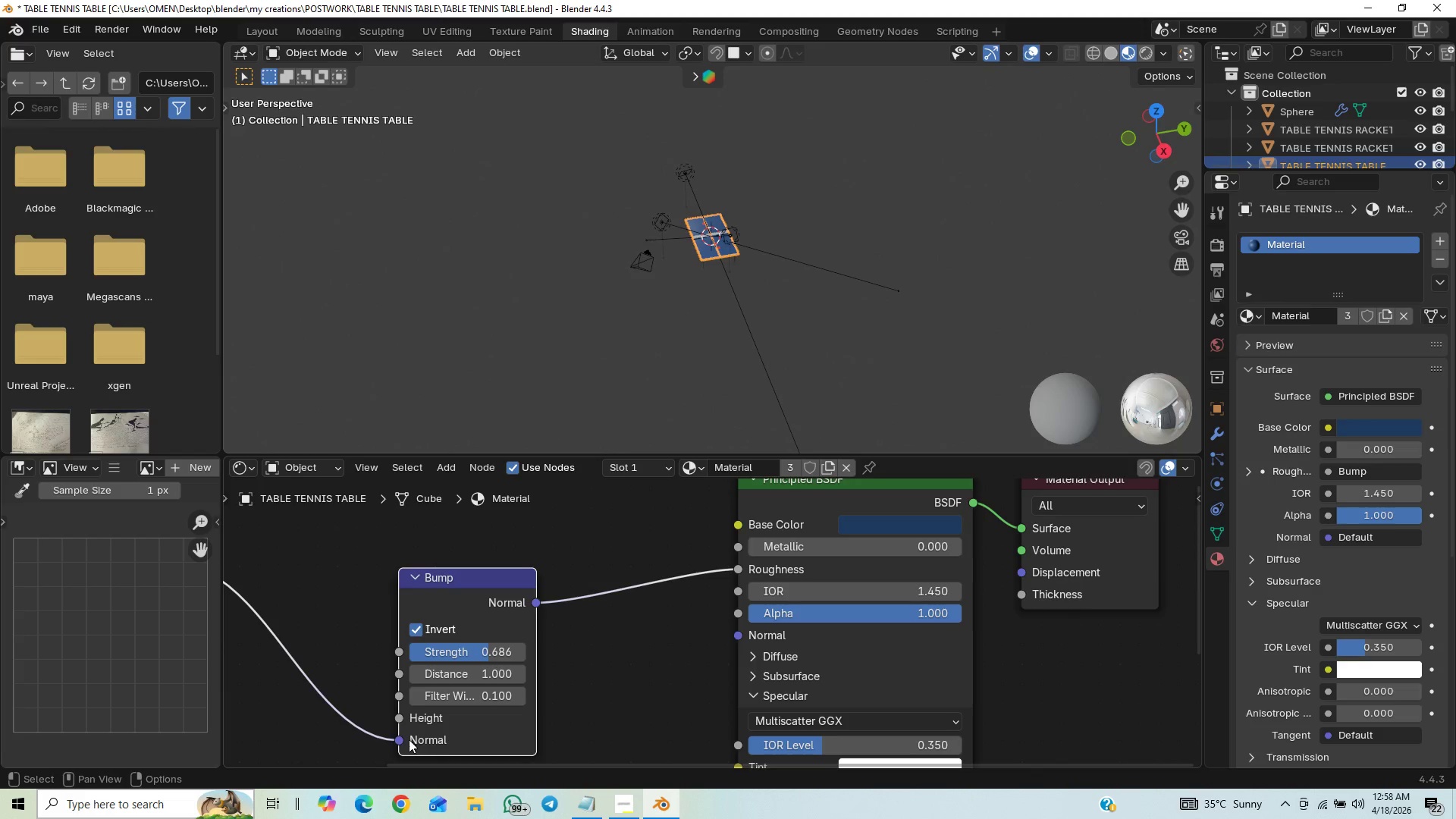 
left_click_drag(start_coordinate=[402, 731], to_coordinate=[404, 720])
 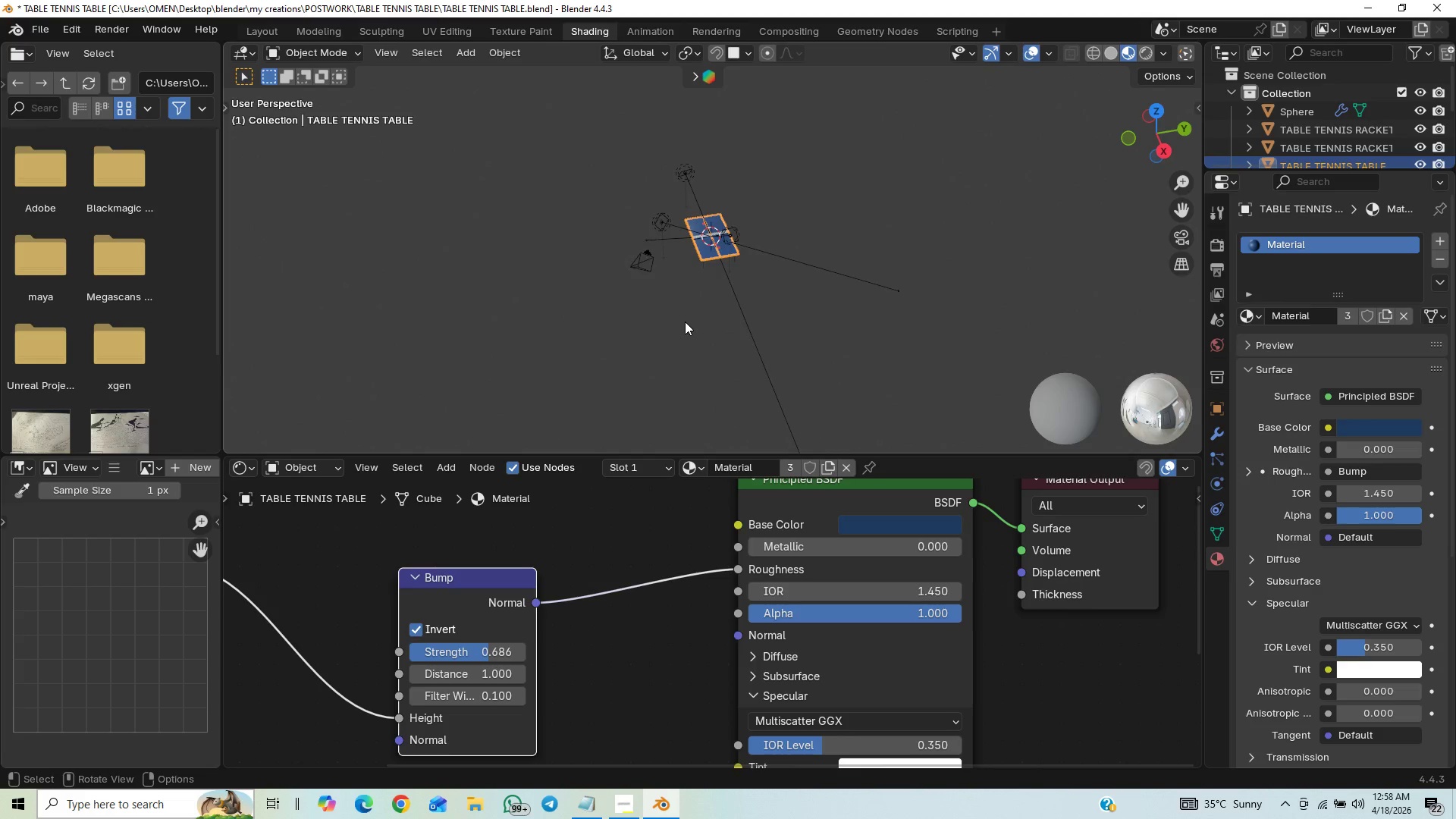 
scroll: coordinate [688, 328], scroll_direction: up, amount: 18.0
 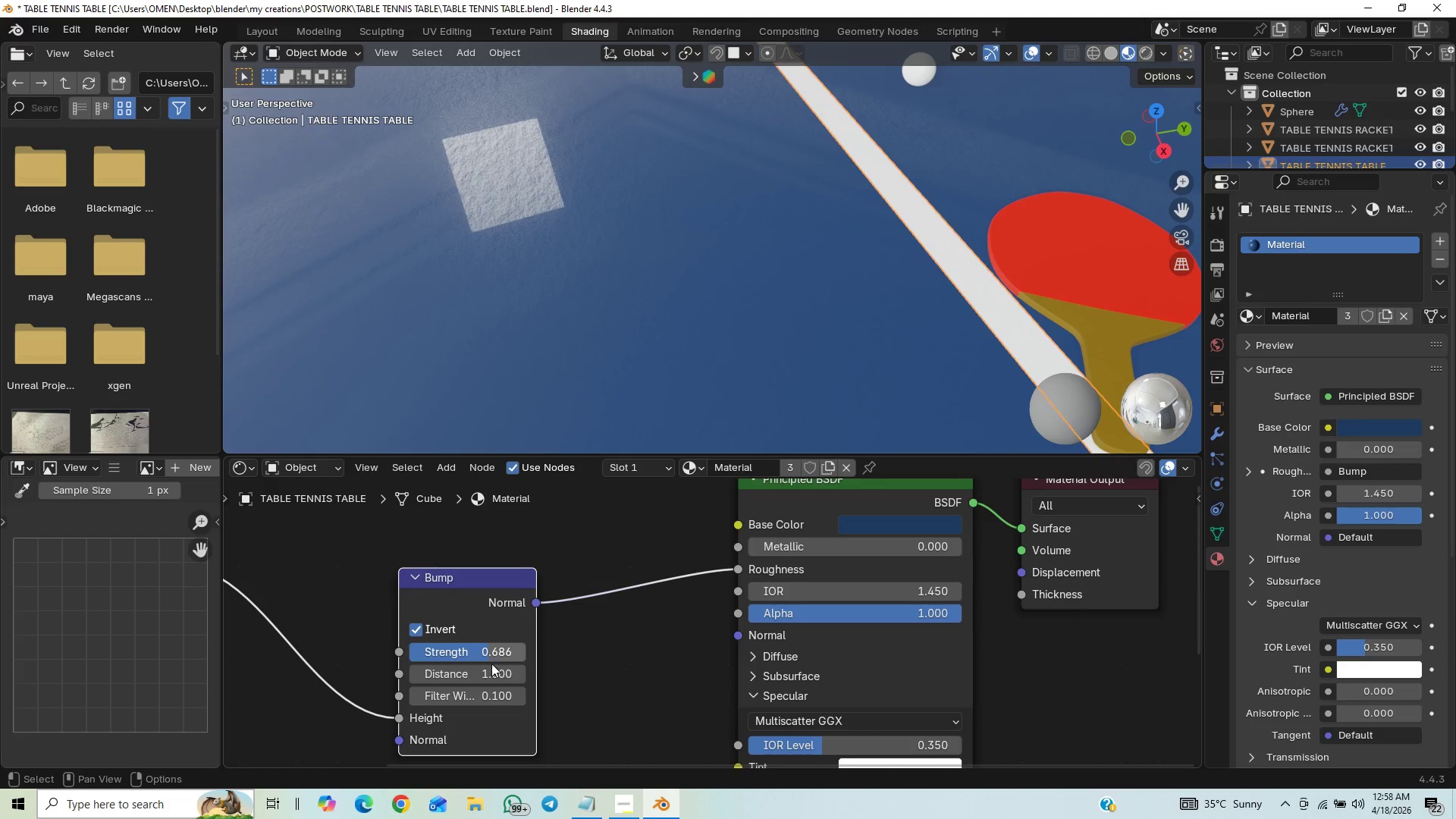 
left_click_drag(start_coordinate=[476, 657], to_coordinate=[404, 256])
 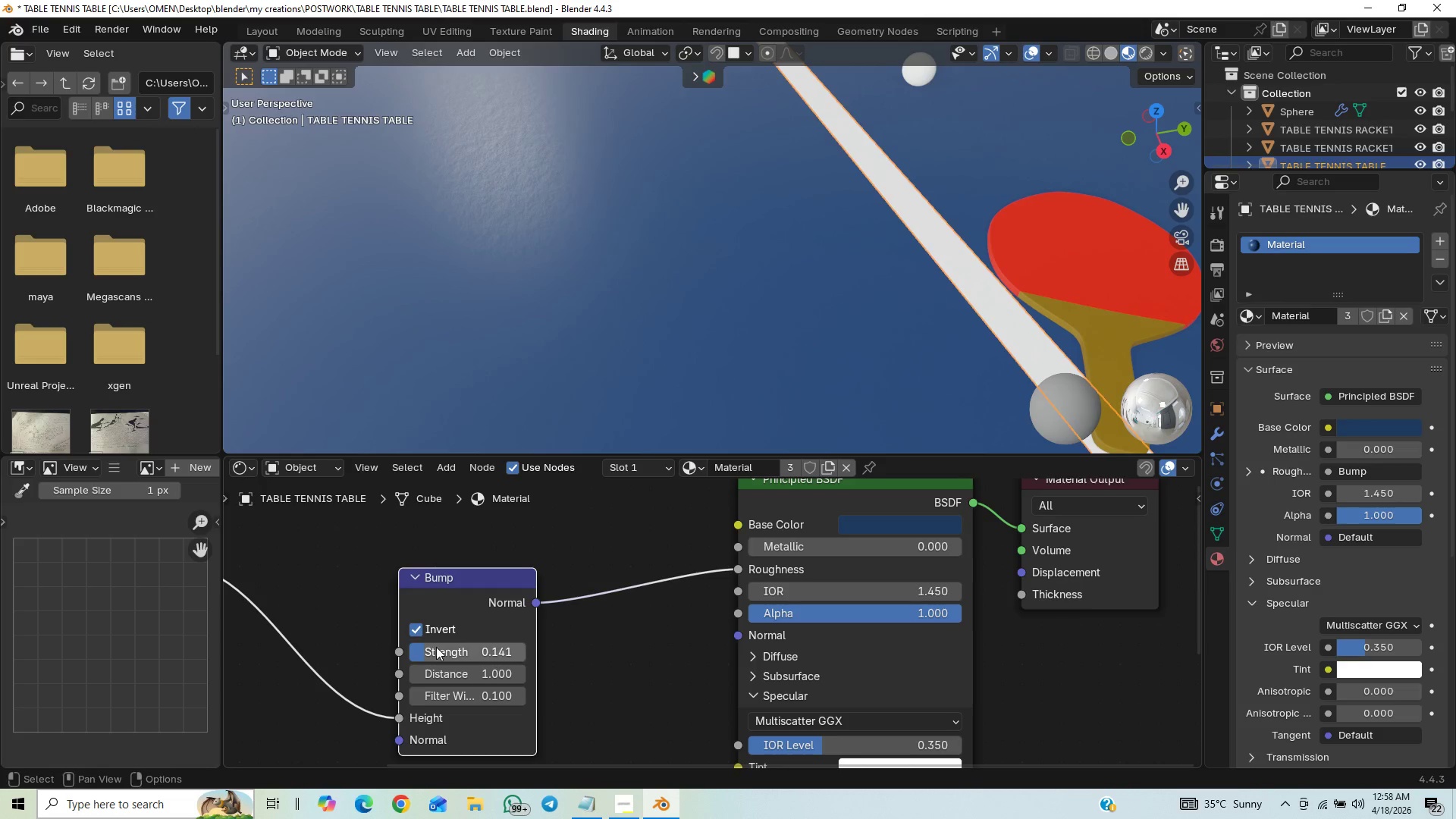 
left_click([442, 645])
 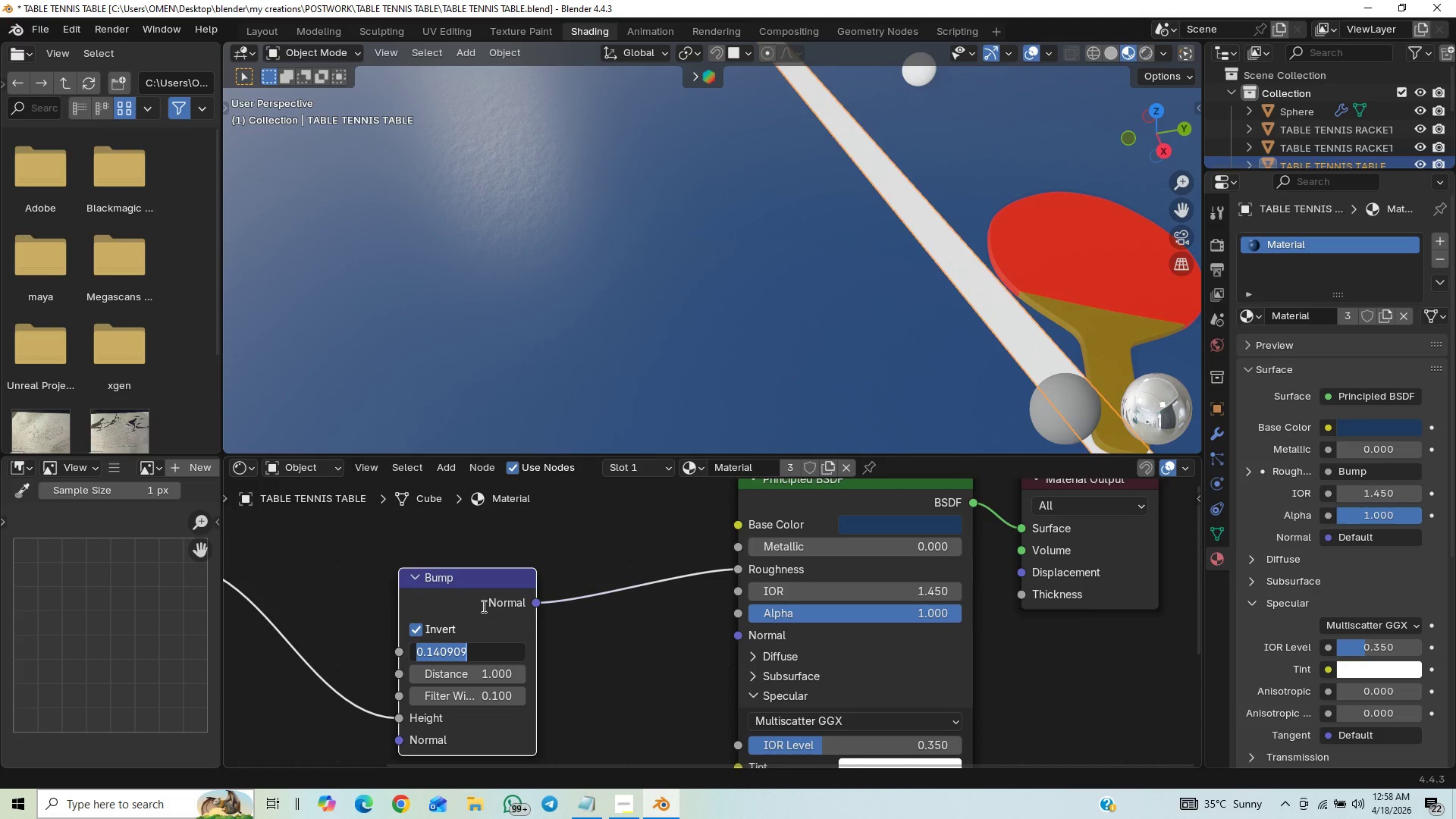 
key(Period)
 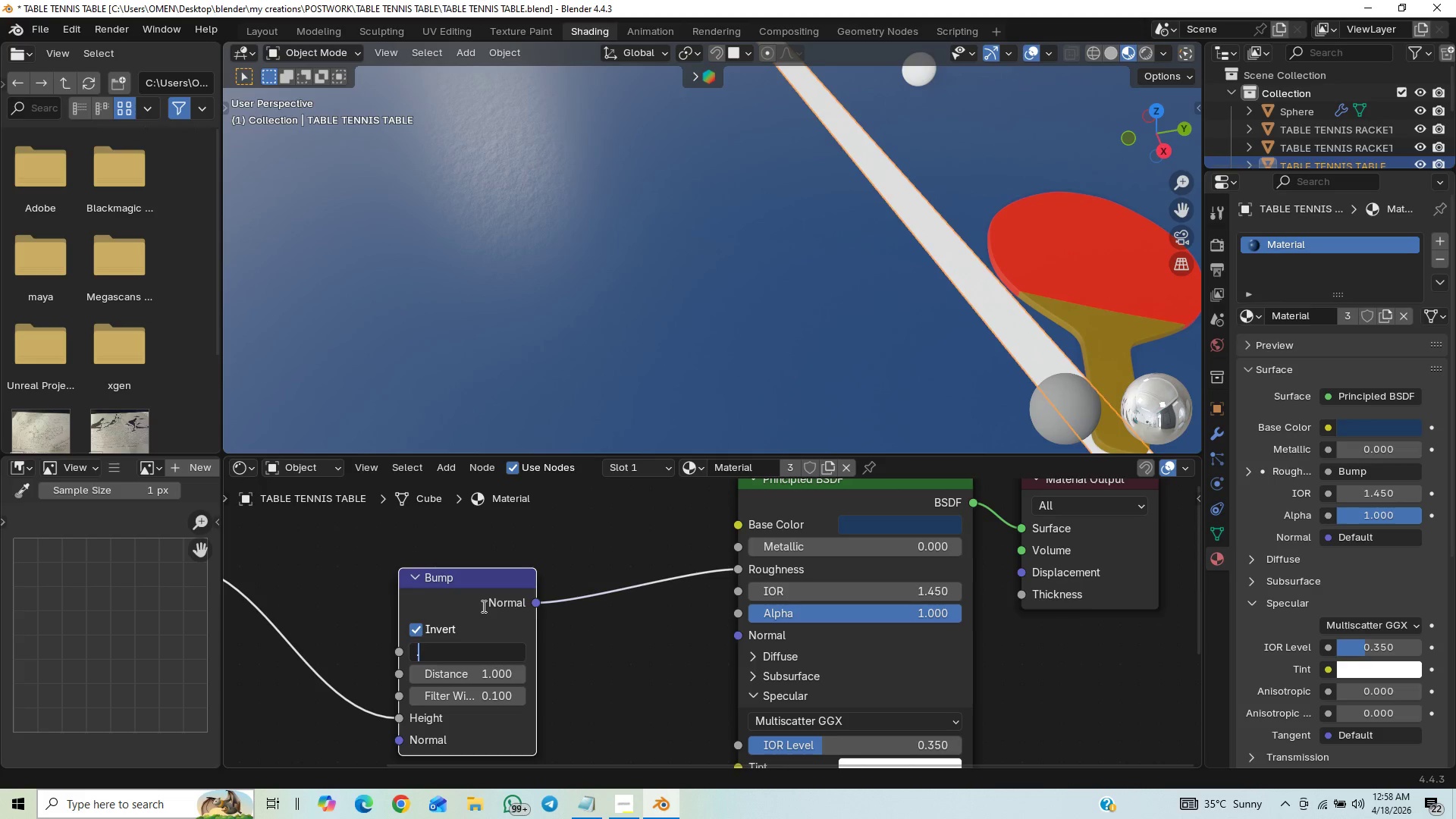 
key(1)
 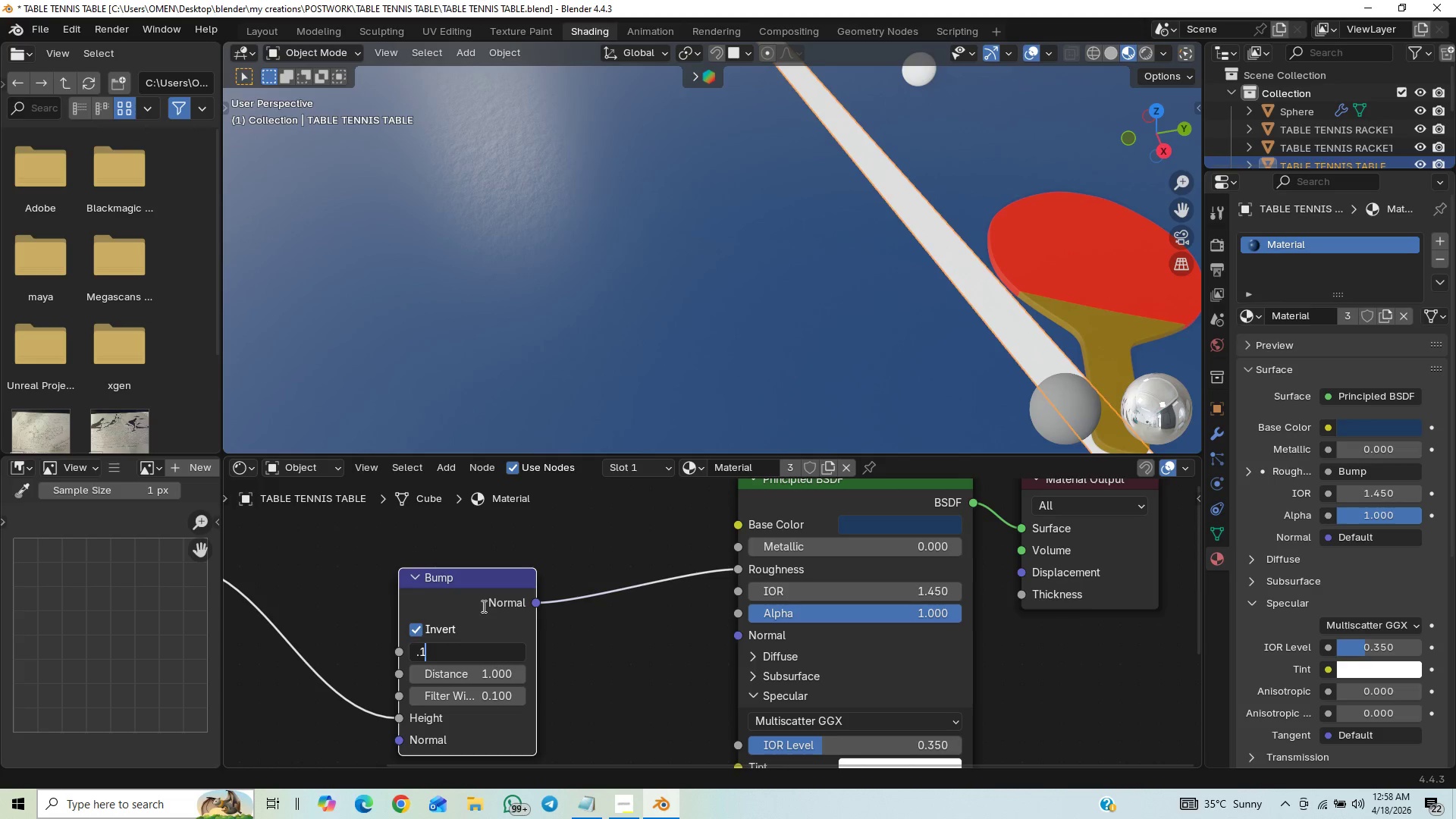 
key(Enter)
 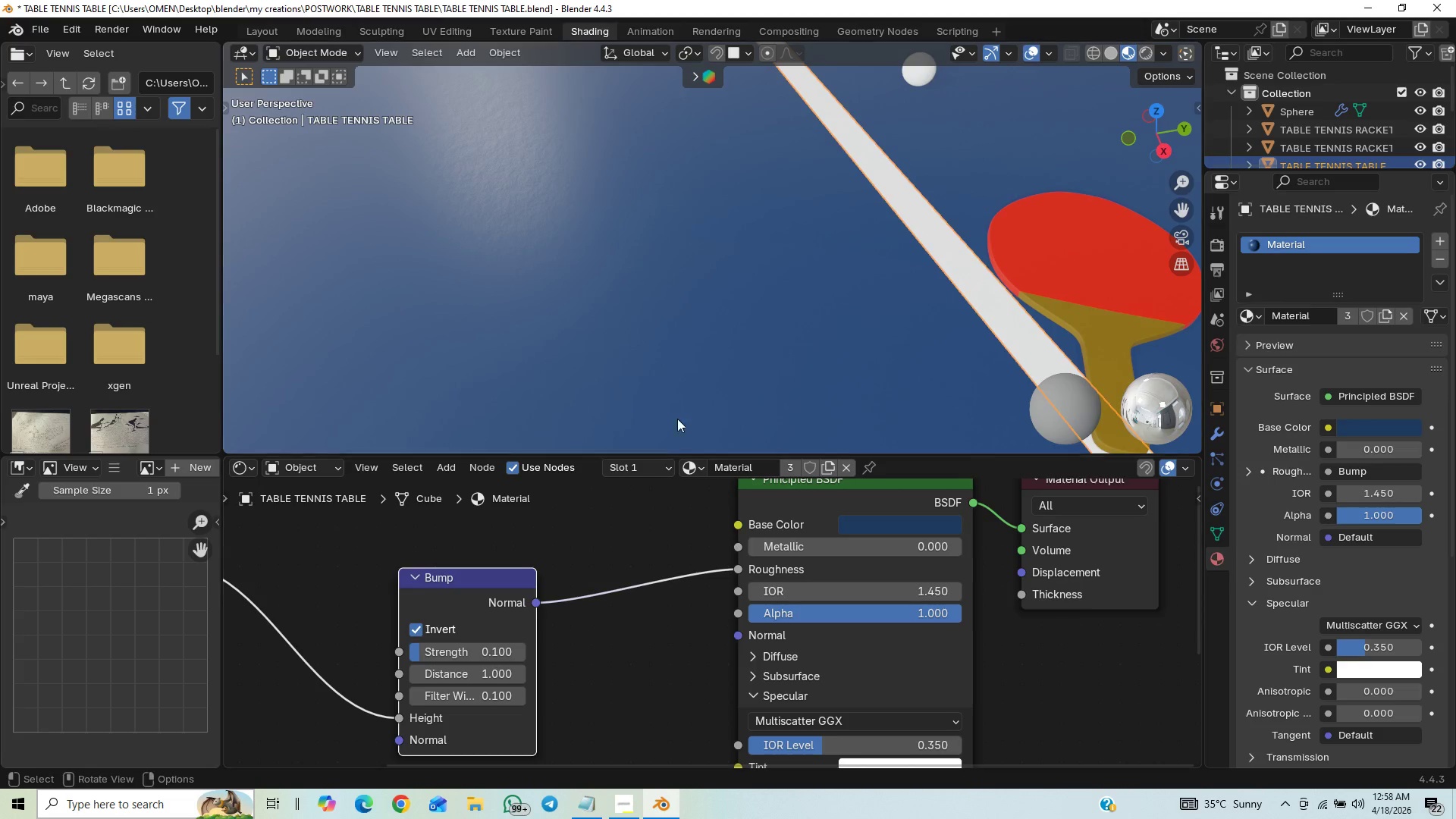 
scroll: coordinate [726, 379], scroll_direction: up, amount: 4.0
 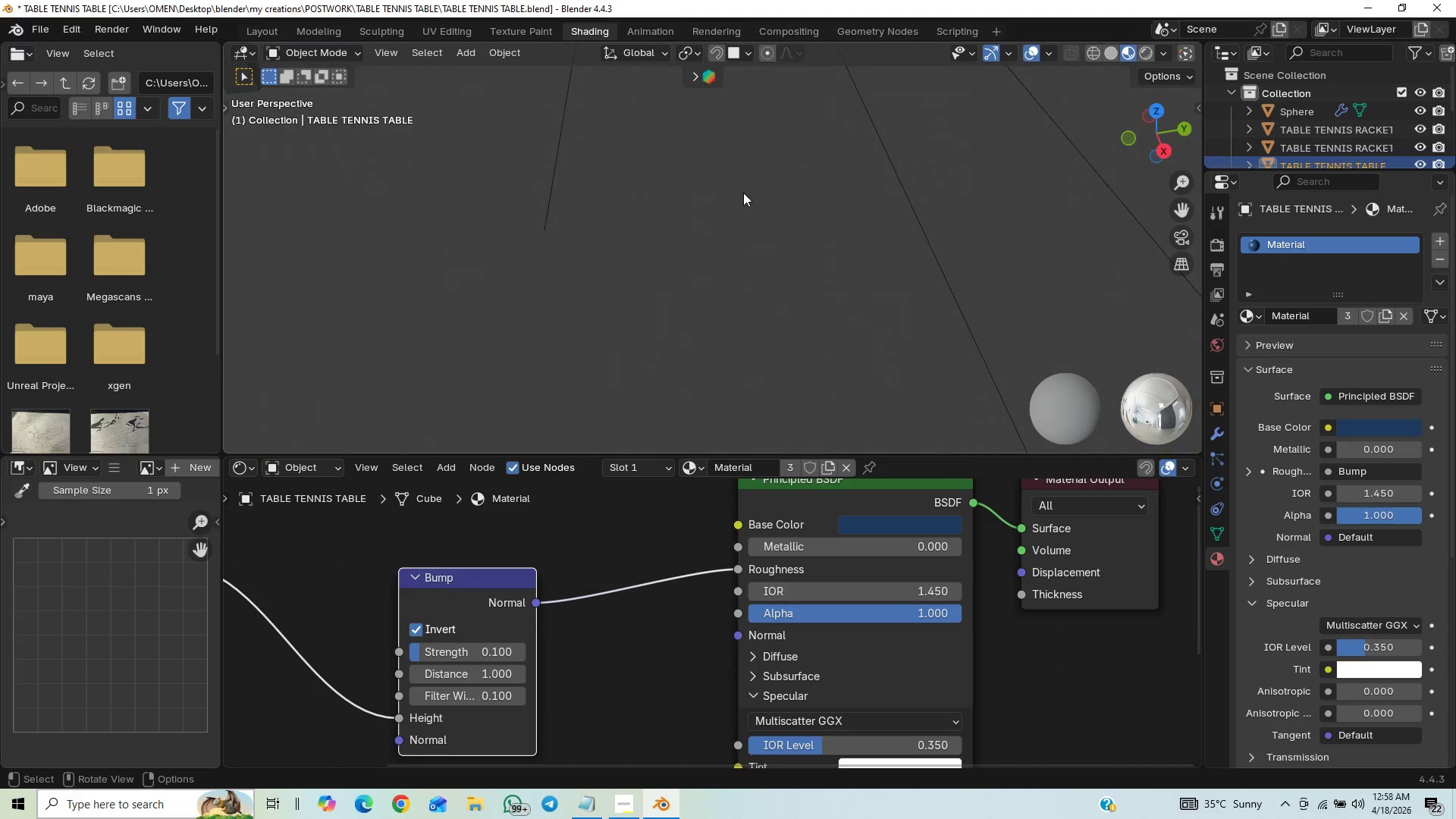 
scroll: coordinate [595, 348], scroll_direction: down, amount: 4.0
 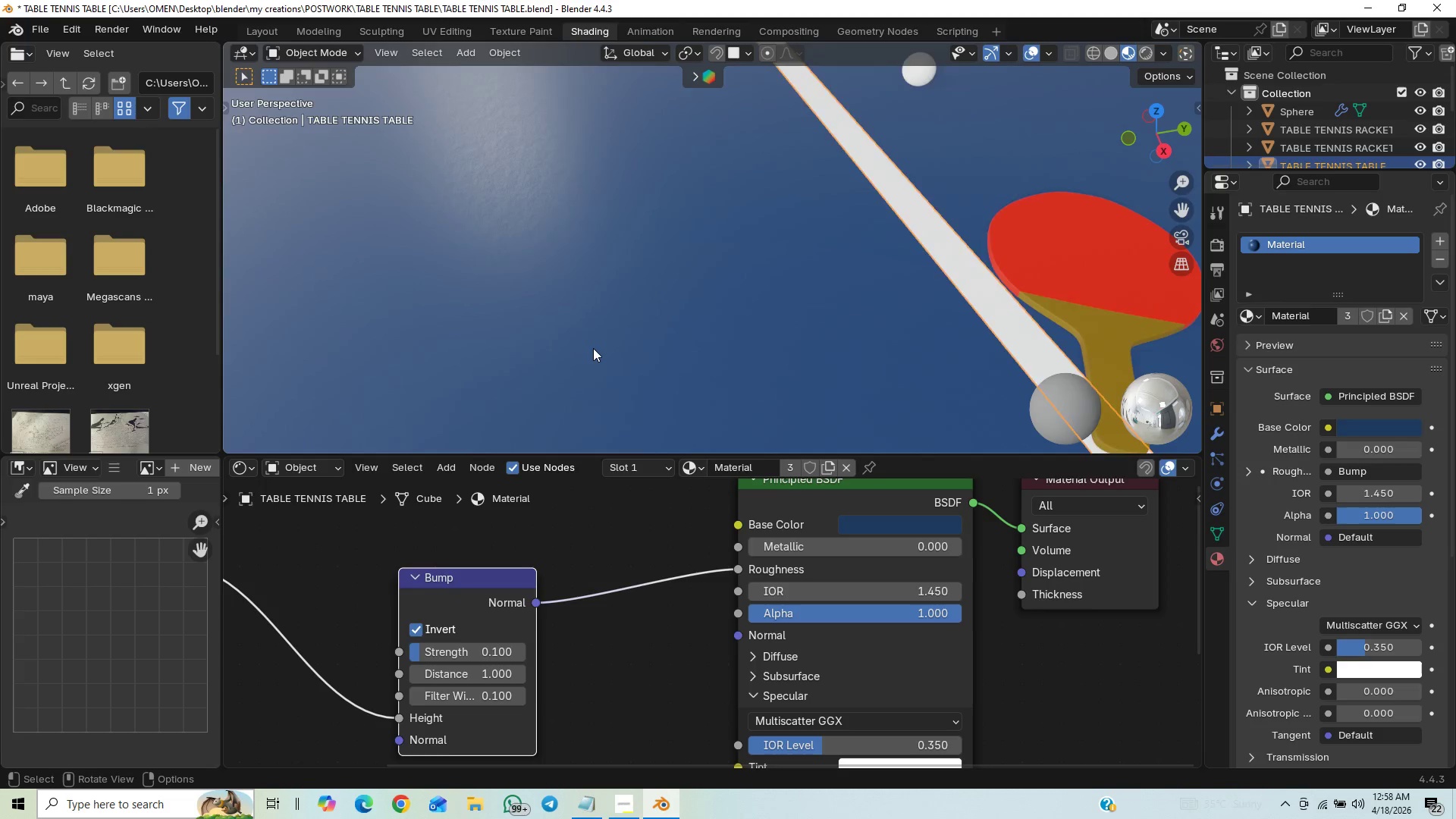 
scroll: coordinate [583, 371], scroll_direction: up, amount: 2.0
 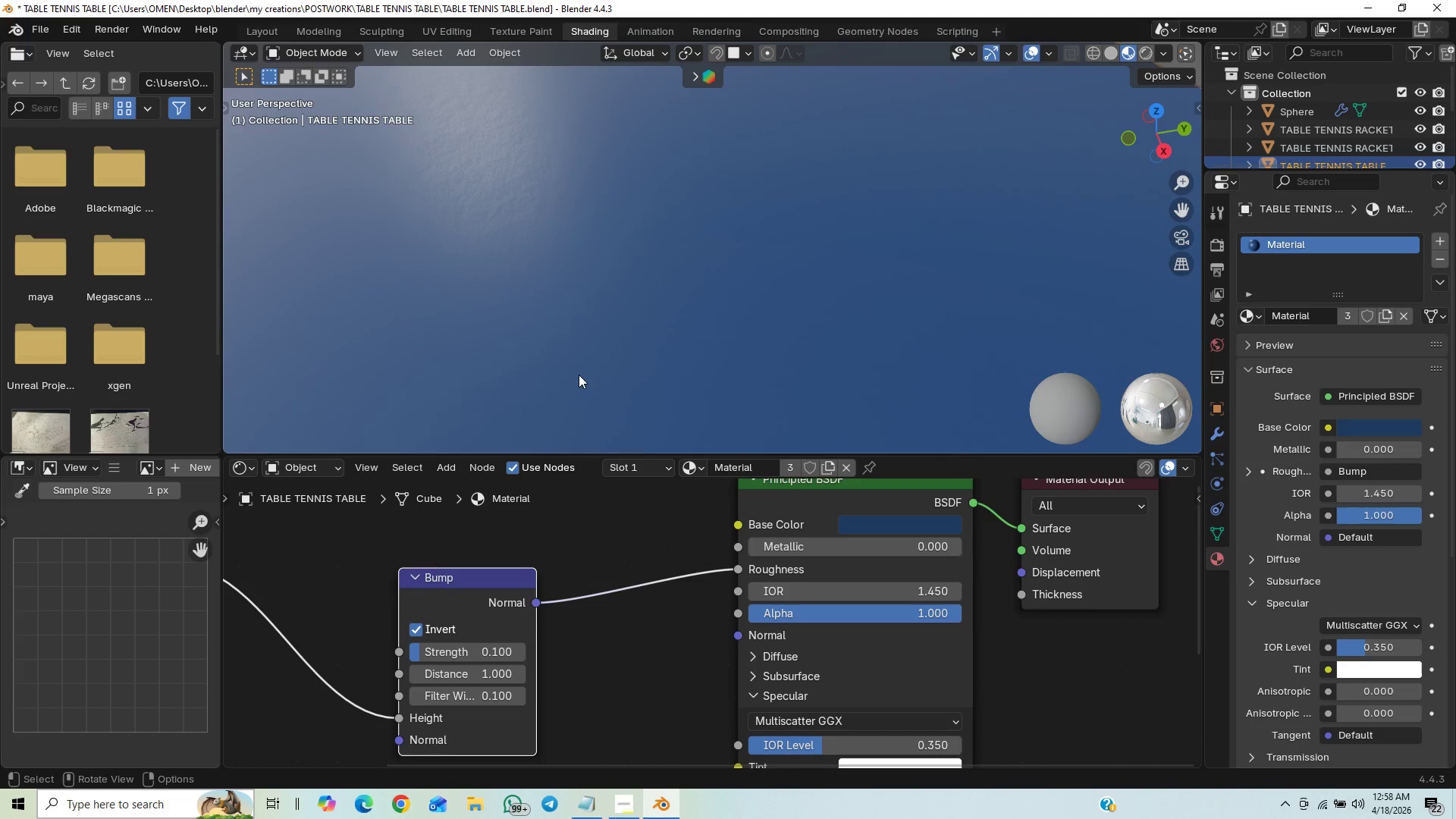 
scroll: coordinate [576, 378], scroll_direction: none, amount: 0.0
 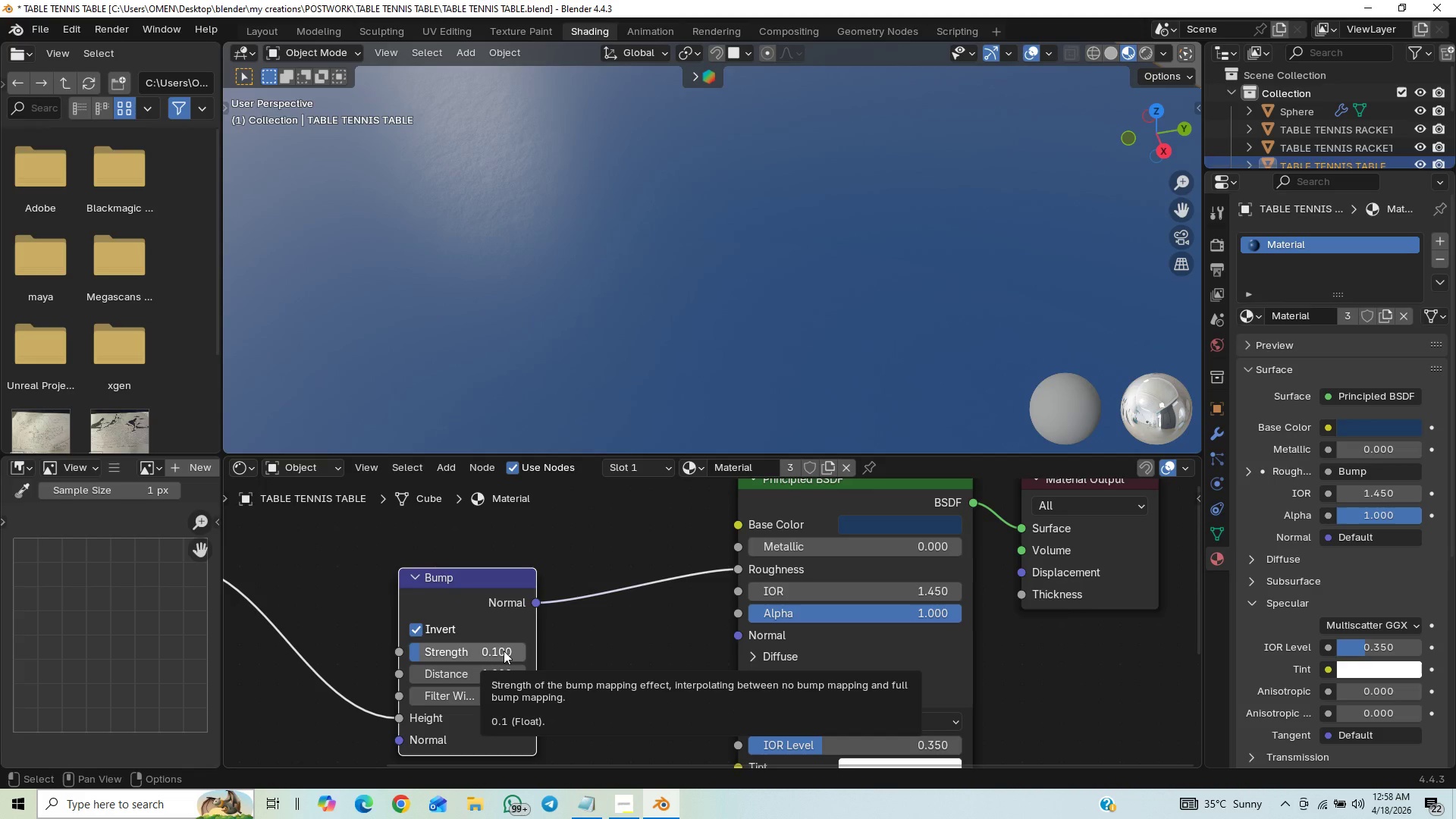 
left_click([502, 651])
 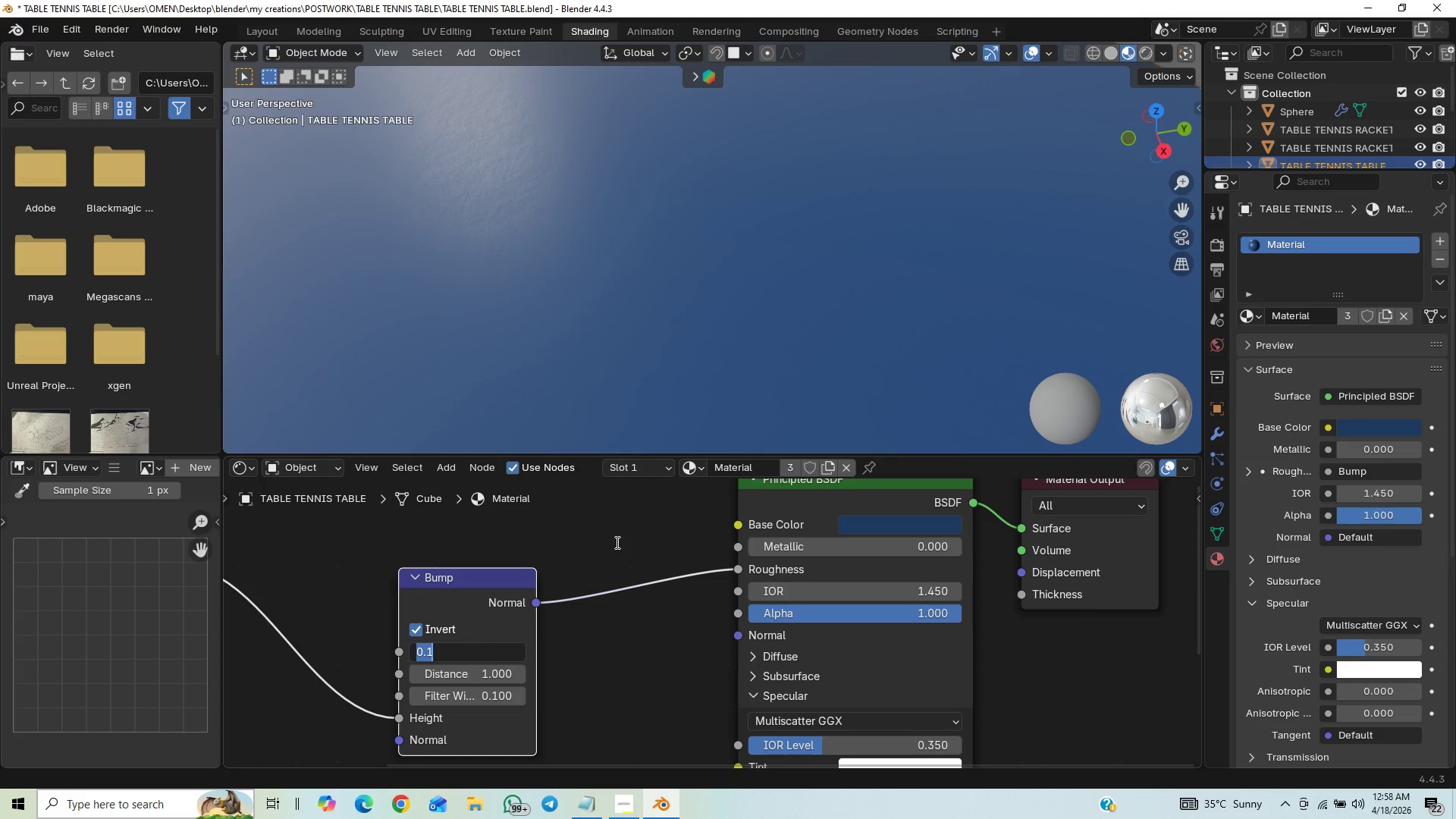 
type(.00)
key(Backspace)
type(5)
 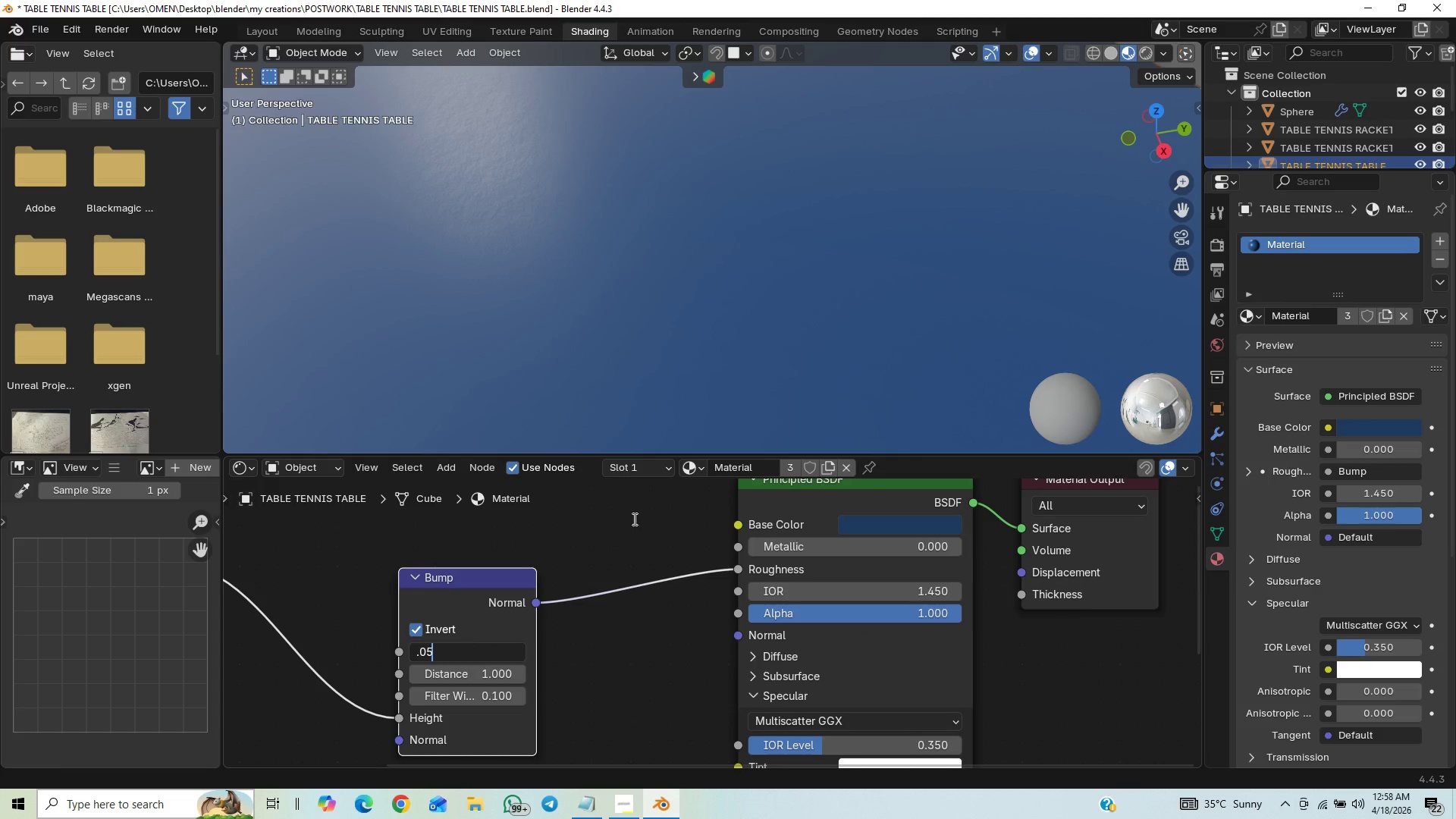 
key(Enter)
 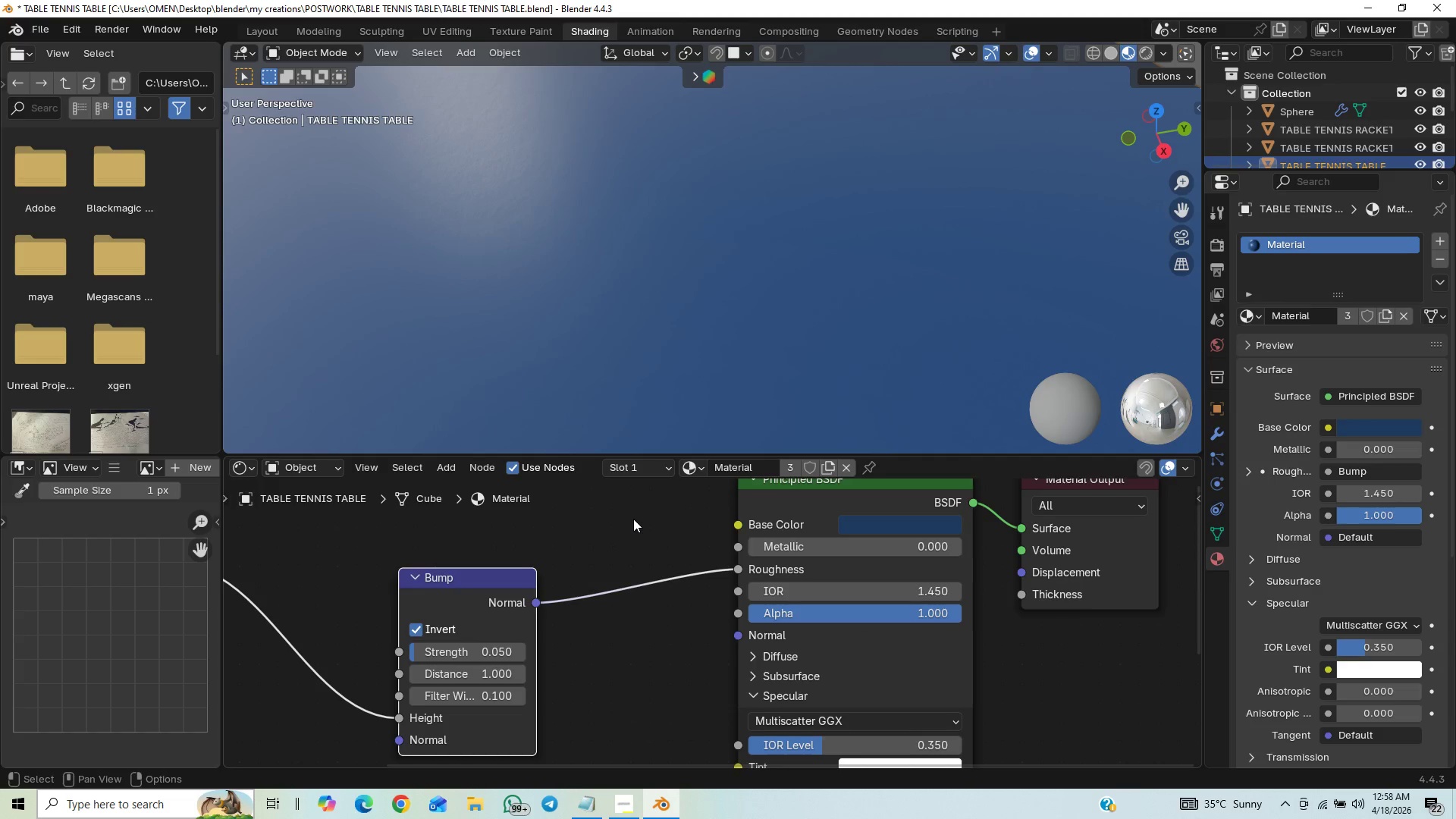 
key(Control+S)
 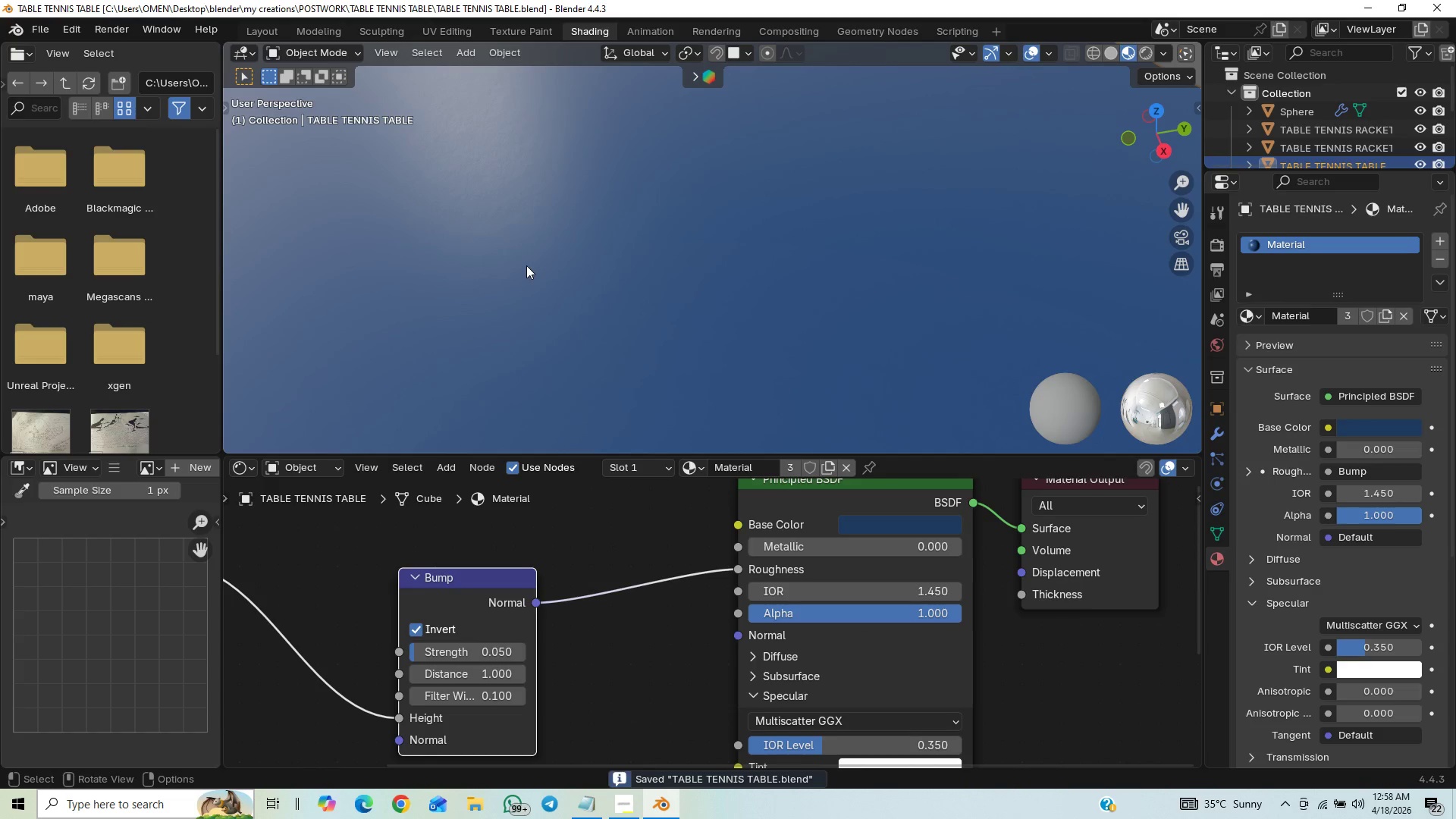 
hold_key(key=ControlLeft, duration=1.5)
 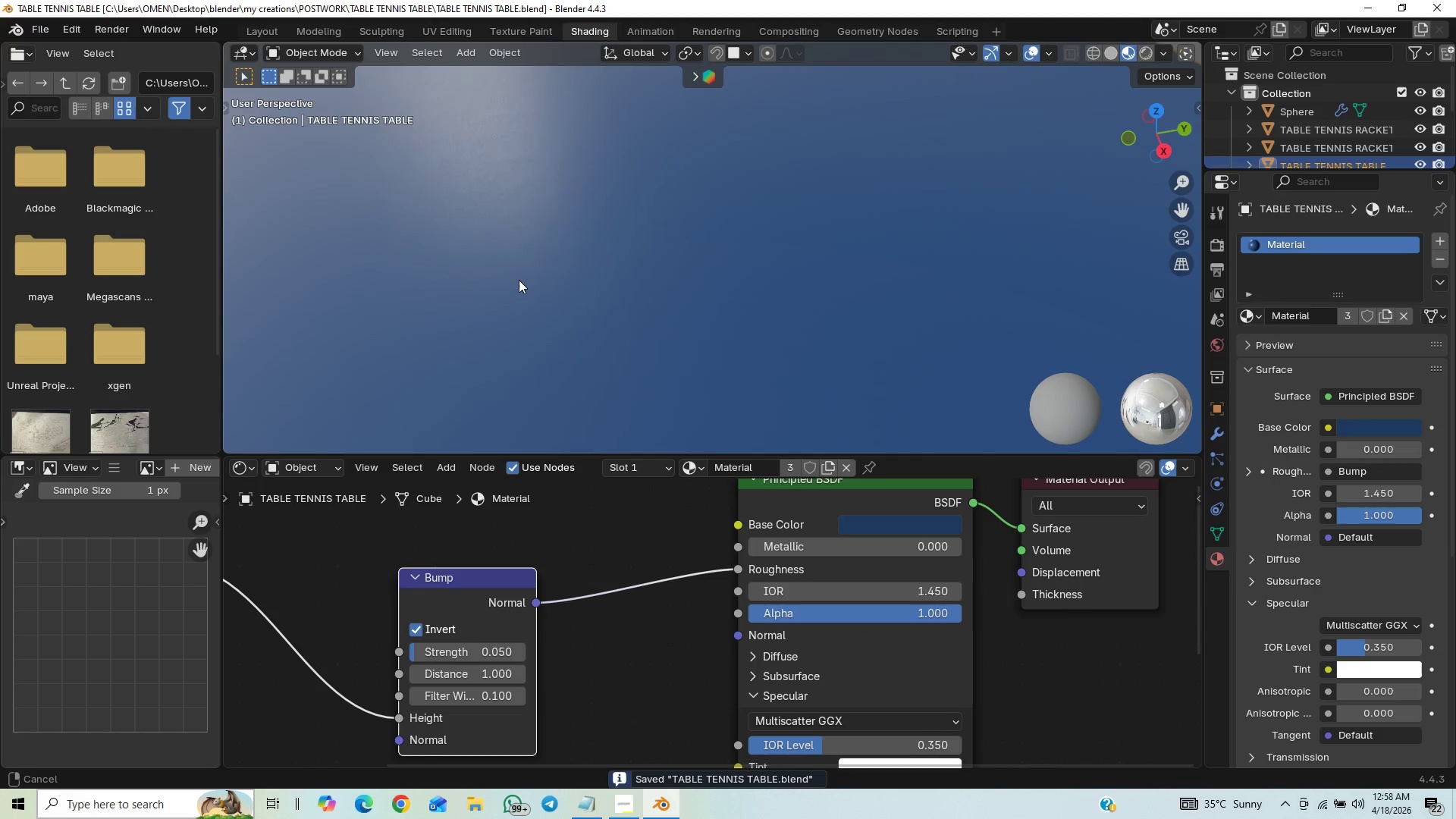 
key(Control+ControlLeft)
 